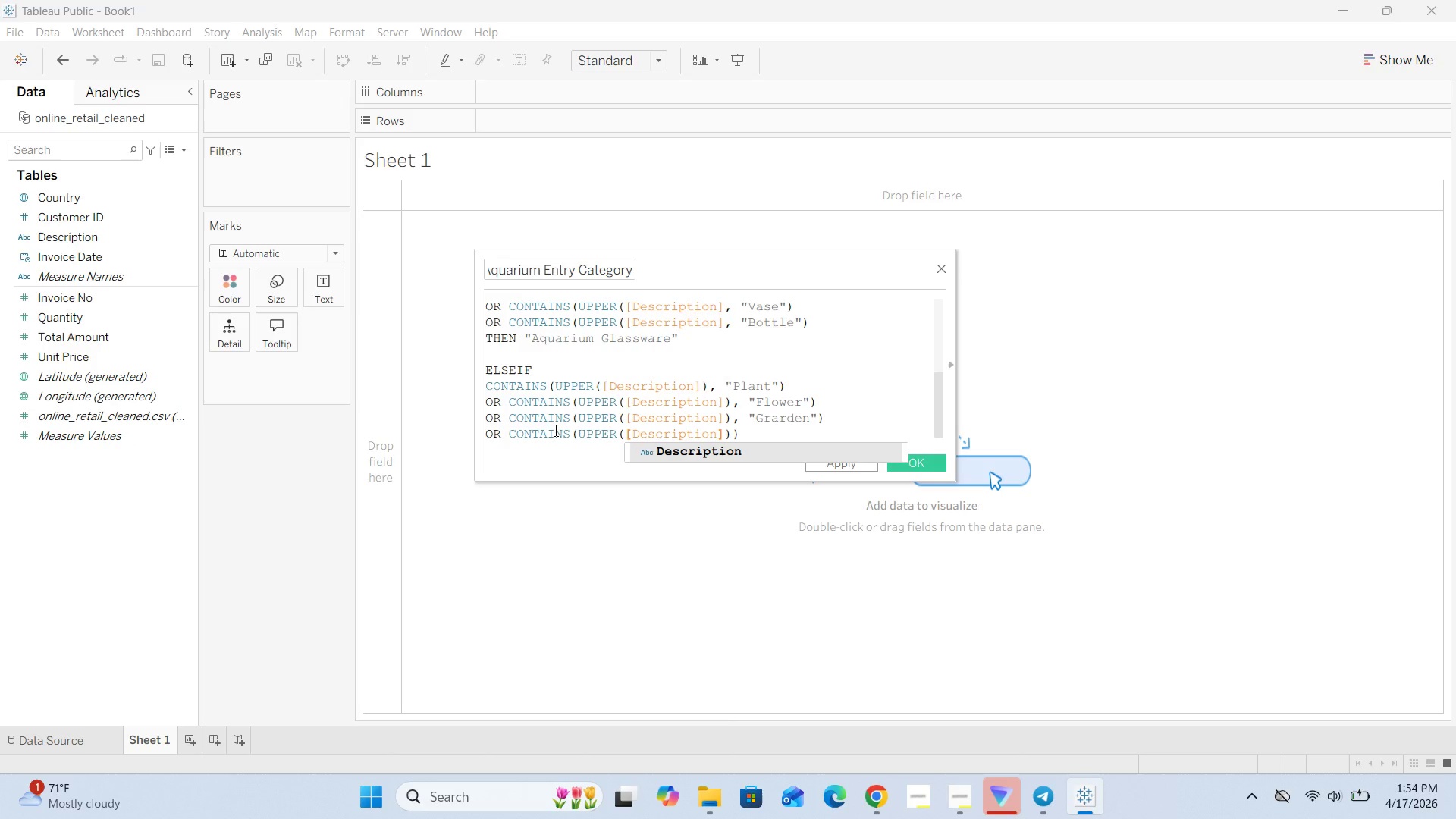 
key(ArrowRight)
 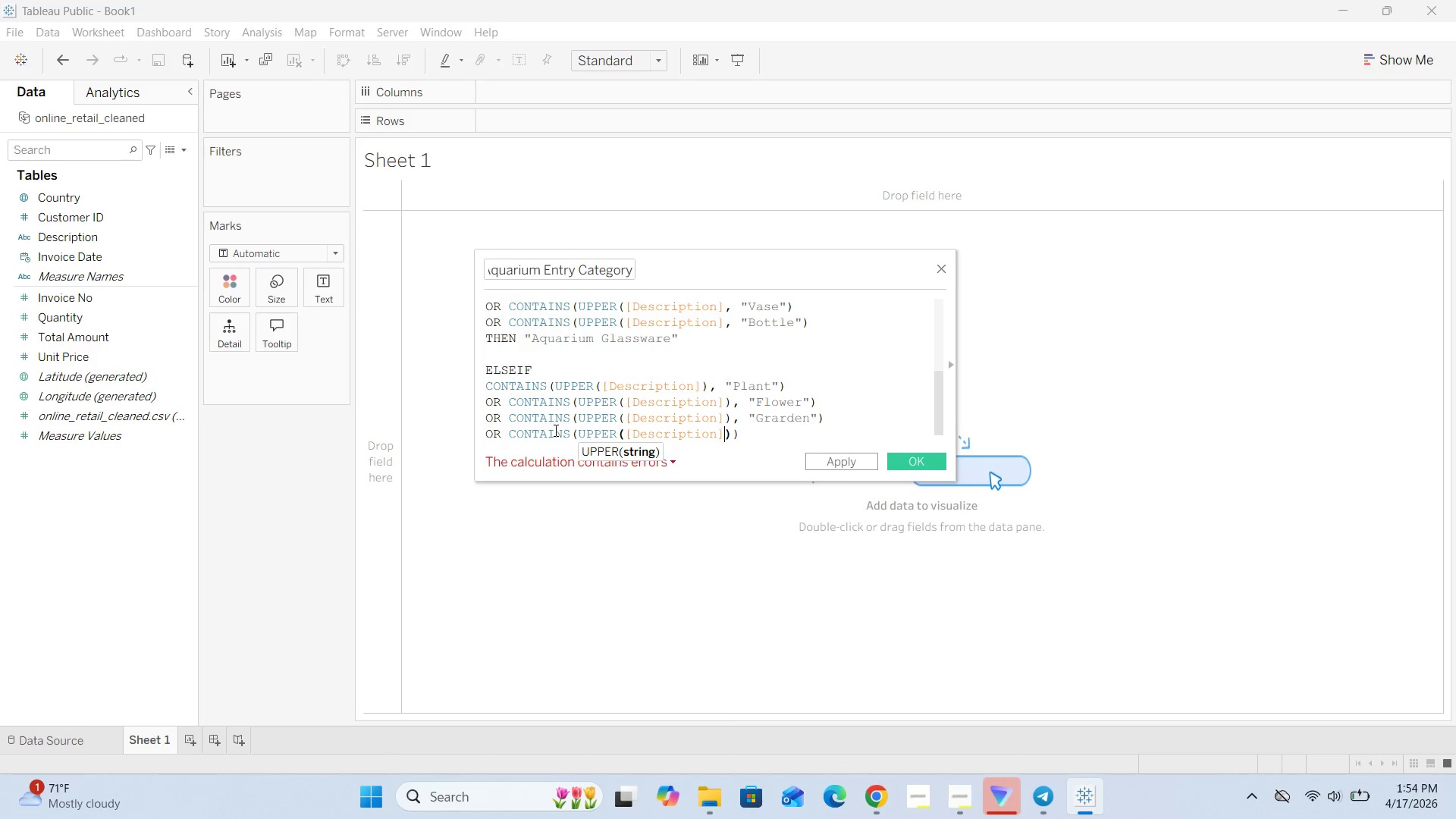 
key(ArrowRight)
 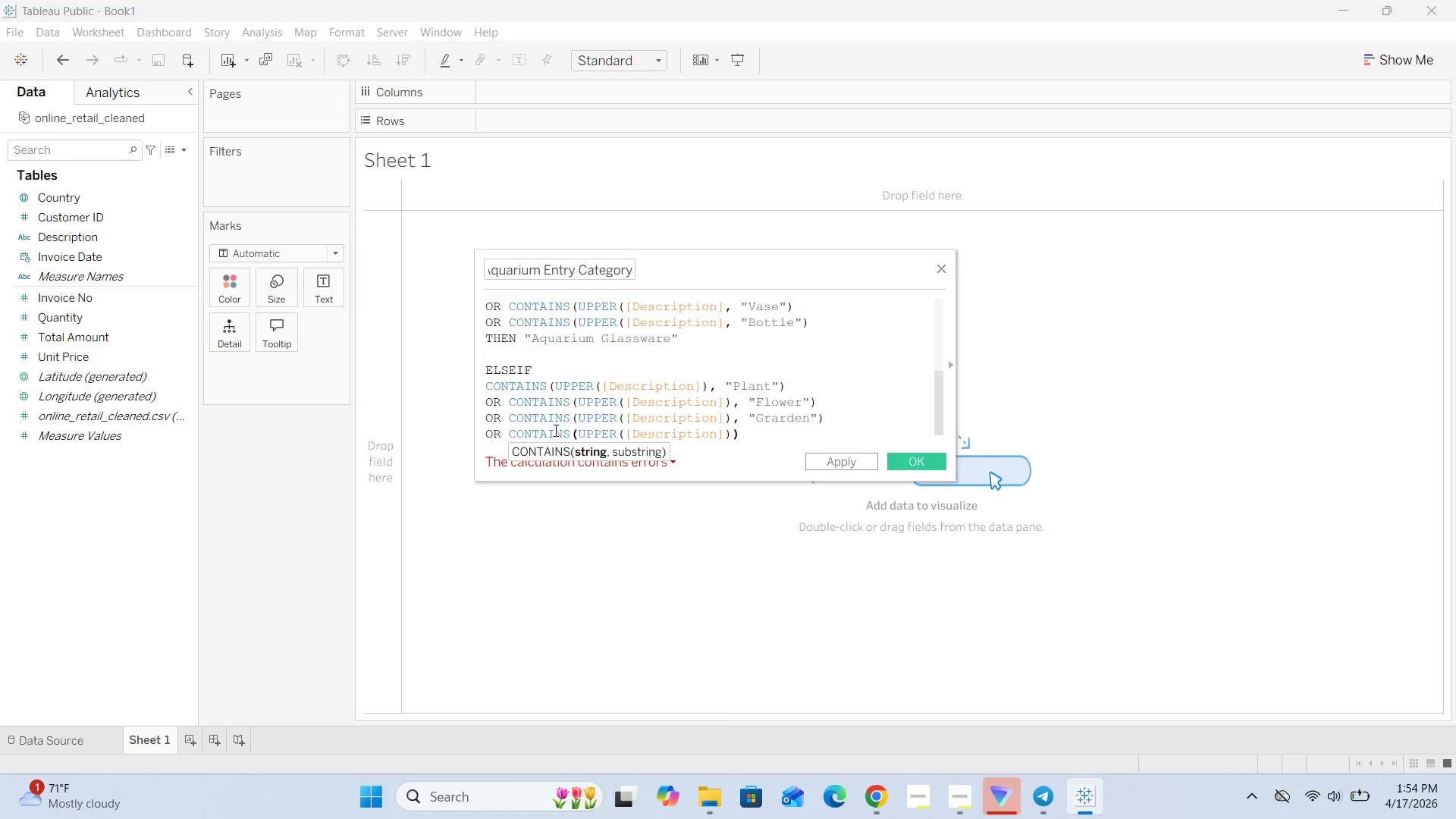 
key(Comma)
 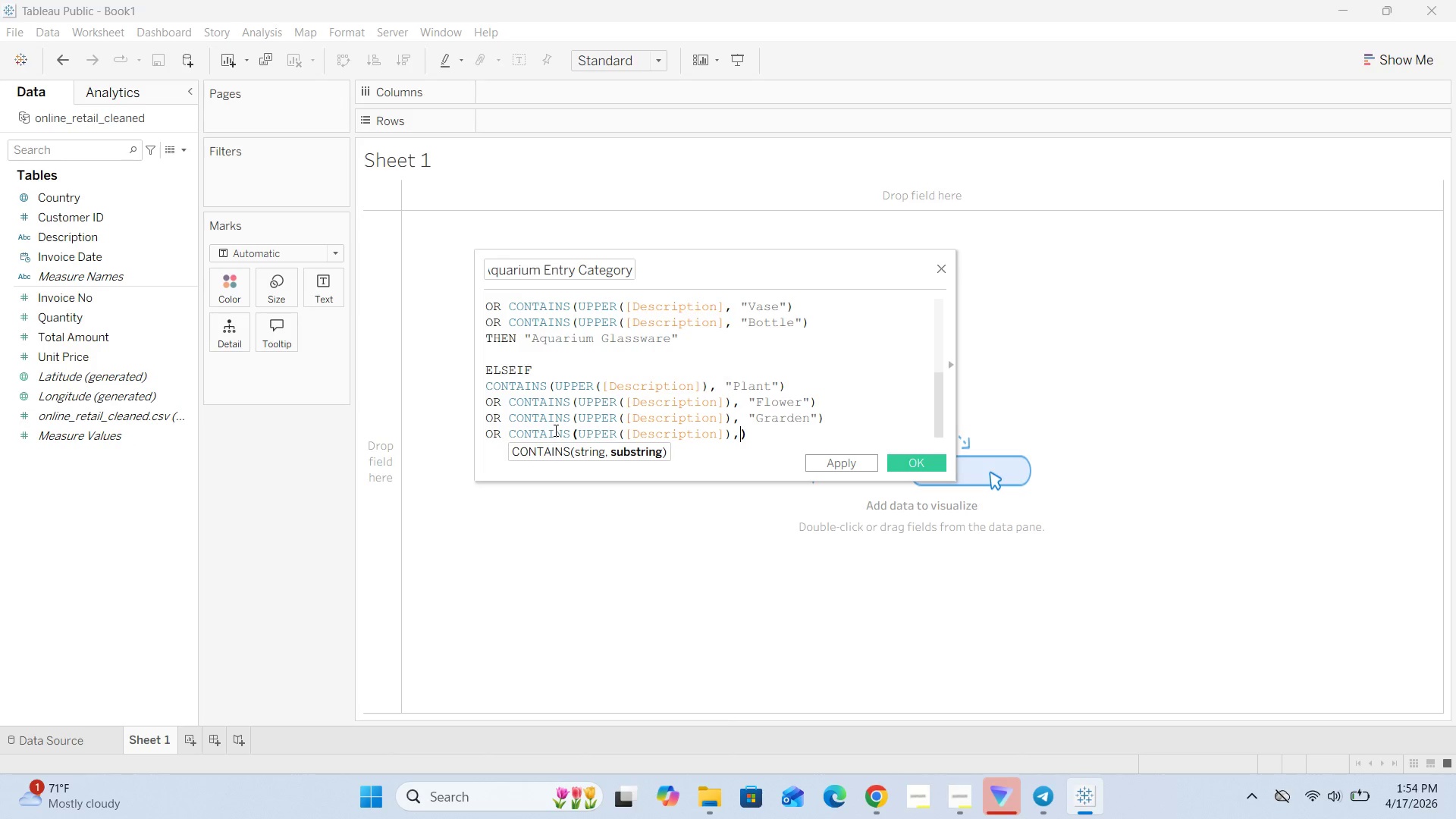 
key(Space)
 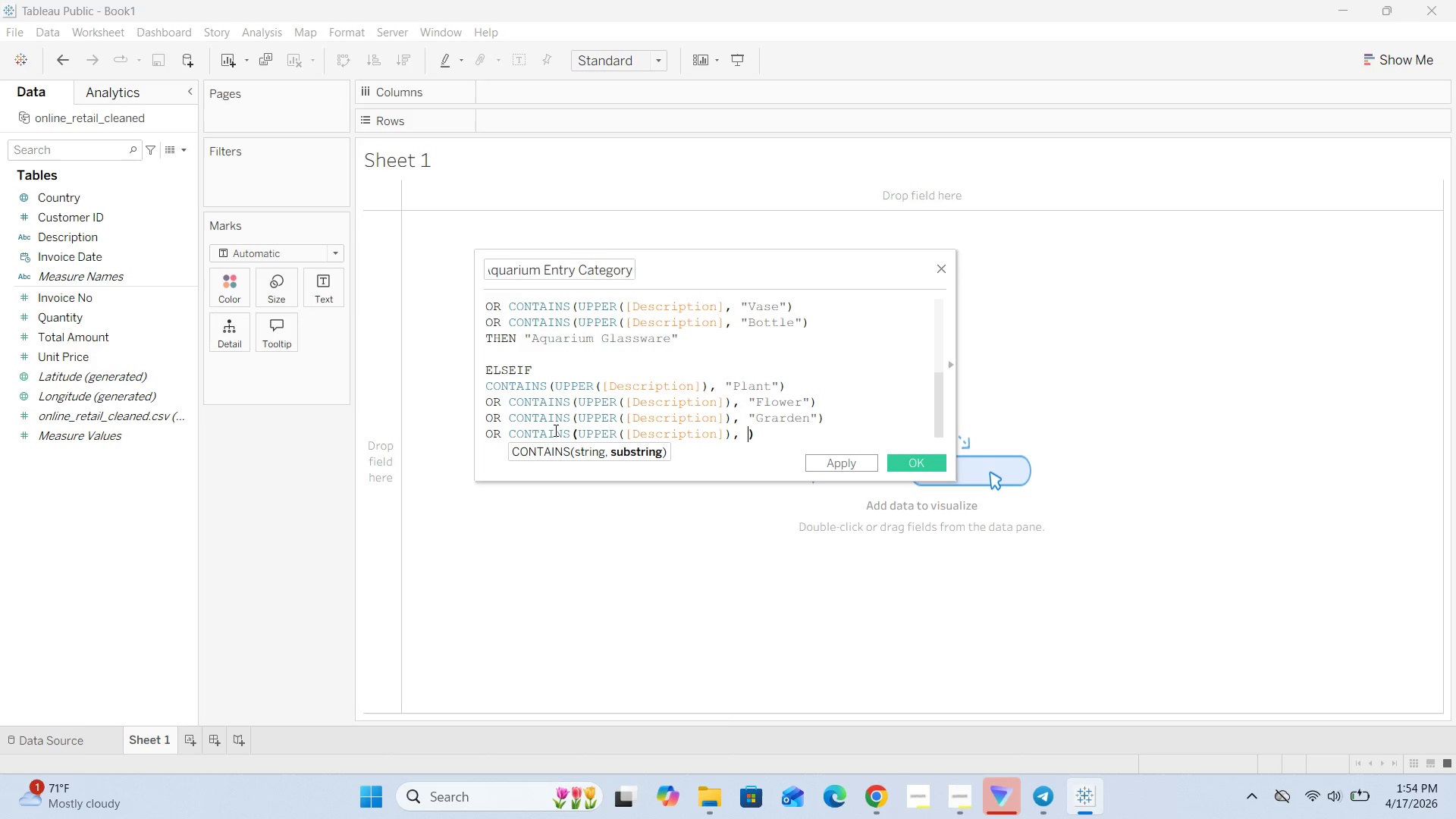 
key(Shift+Quote)
 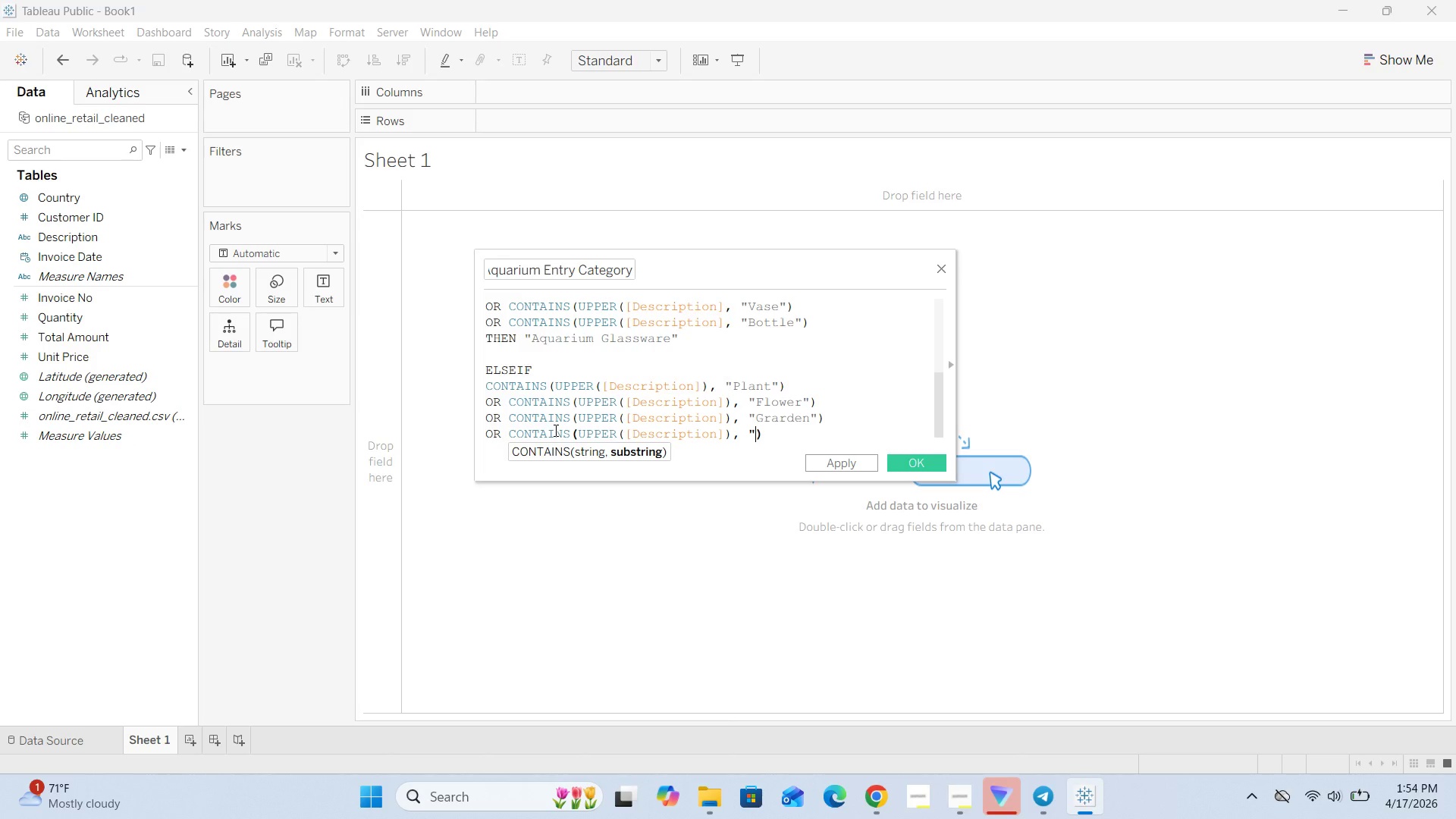 
key(Shift+Quote)
 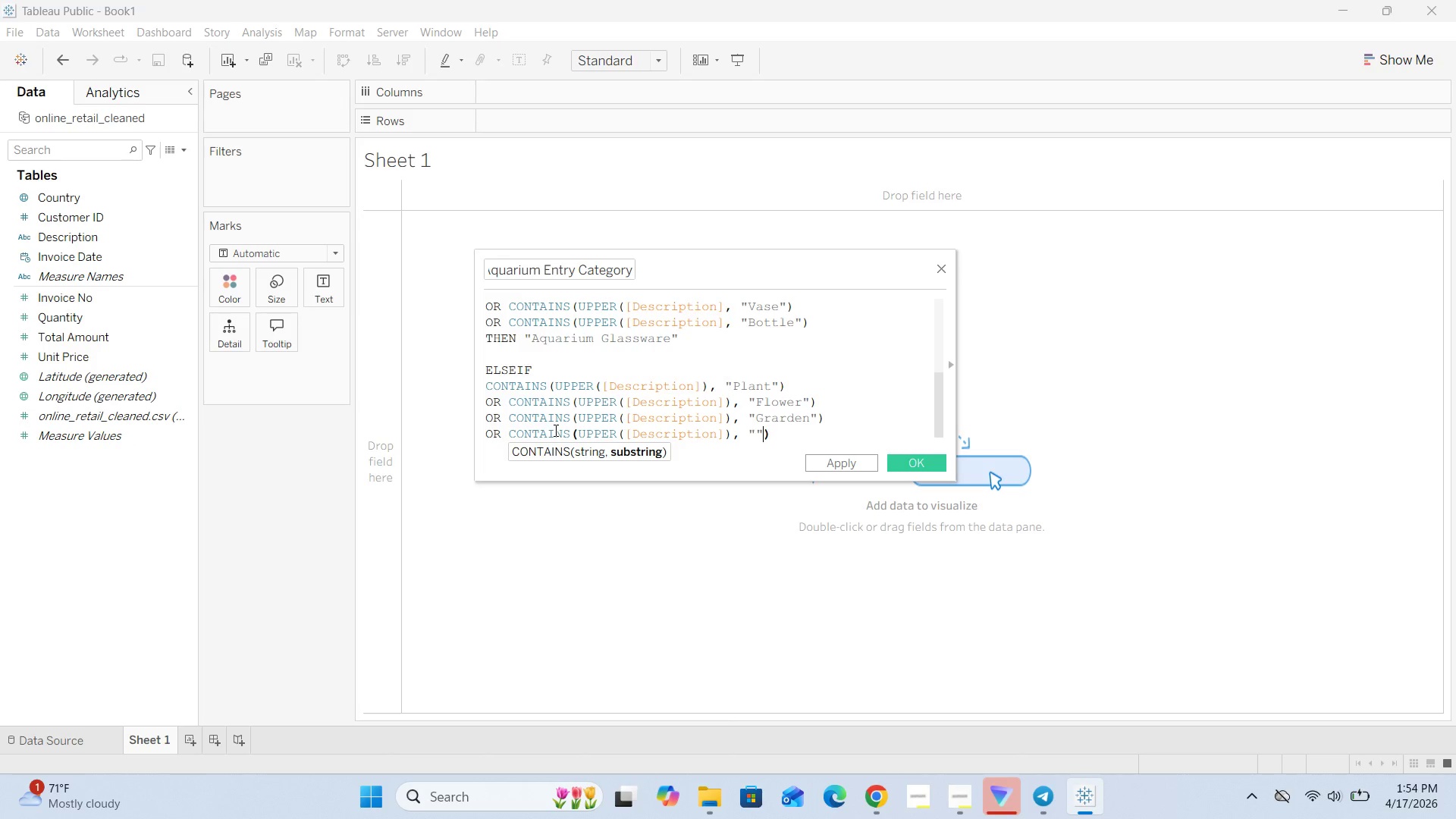 
key(ArrowLeft)
 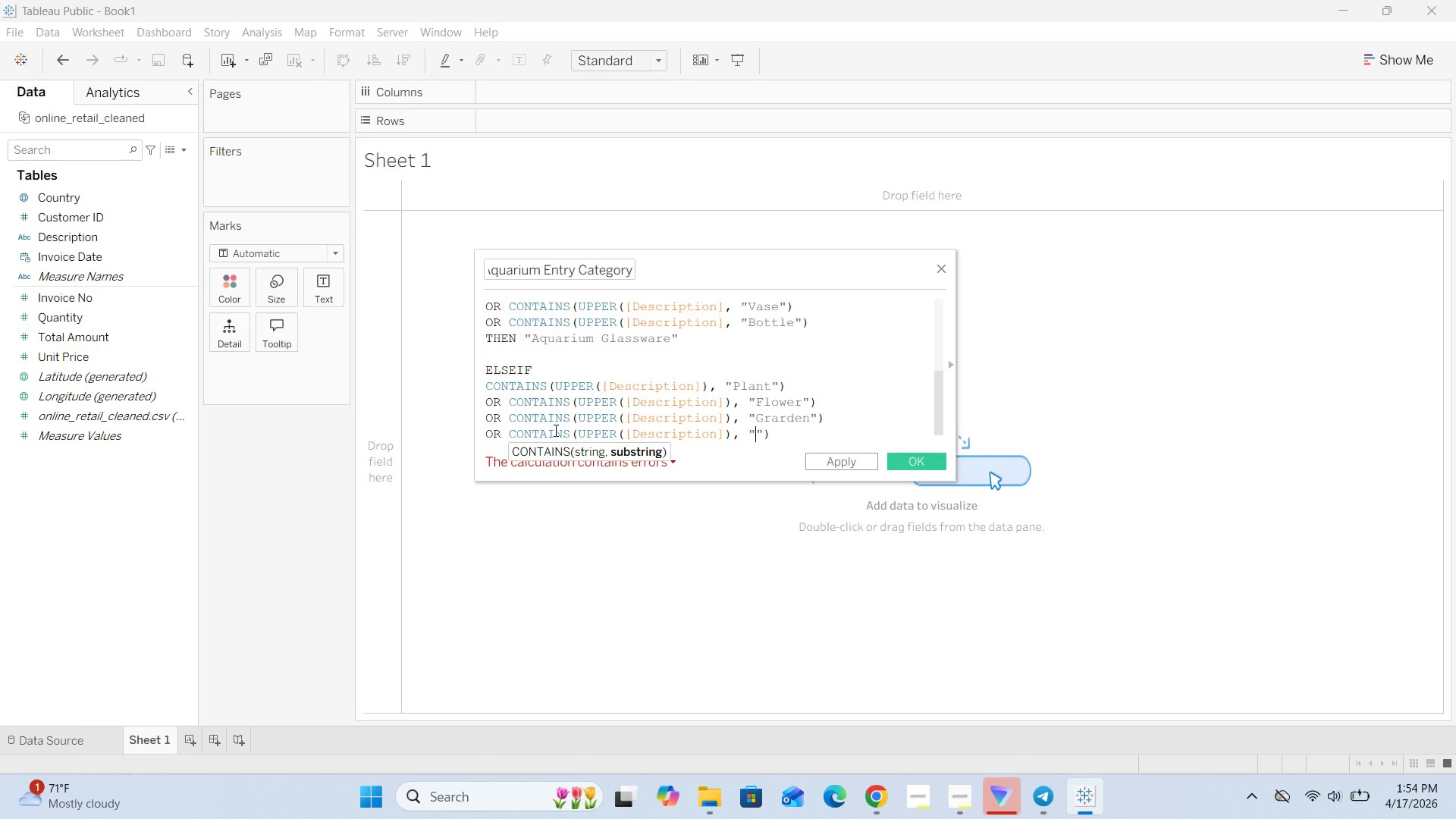 
key(ArrowUp)
 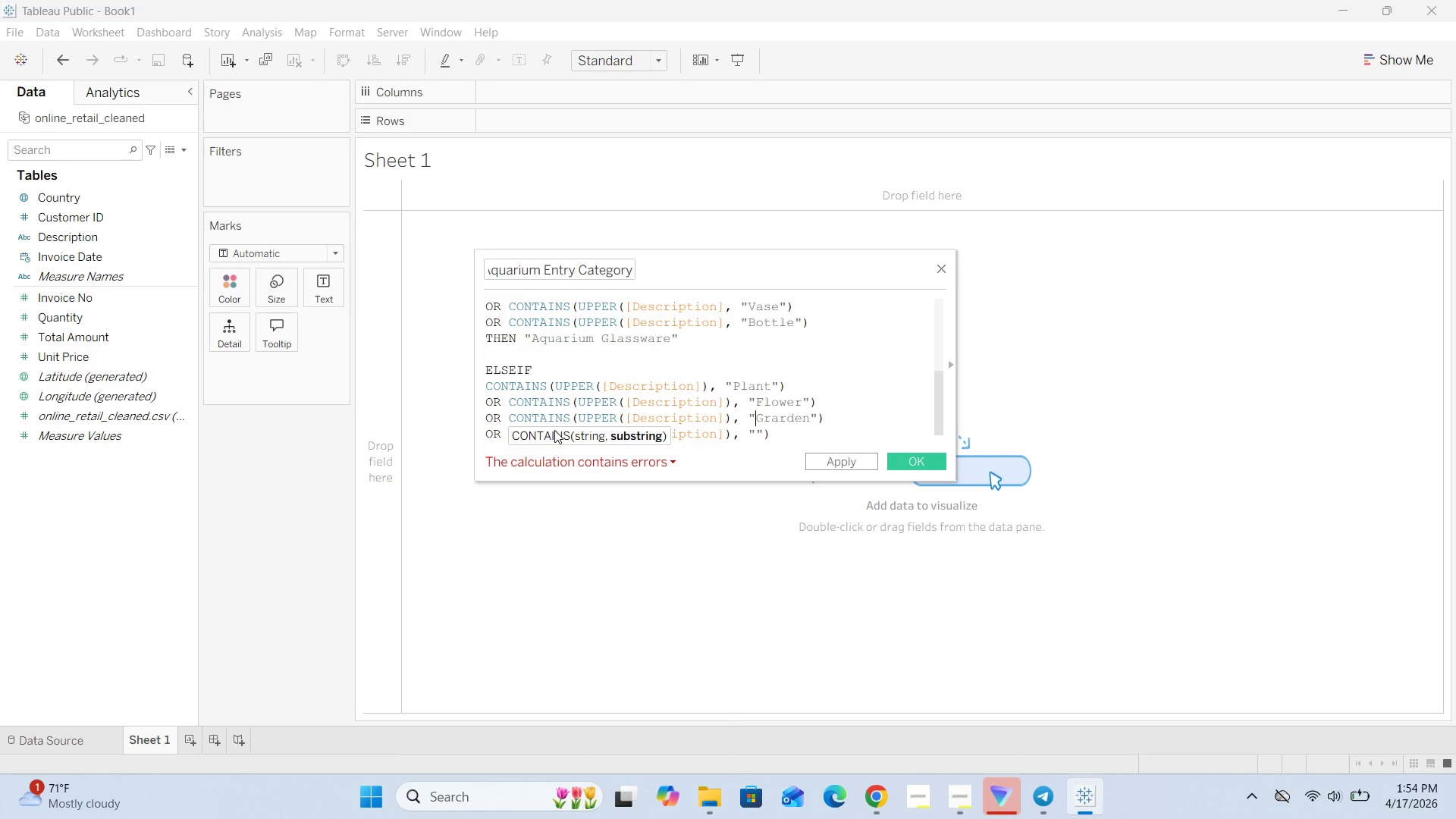 
key(ArrowRight)
 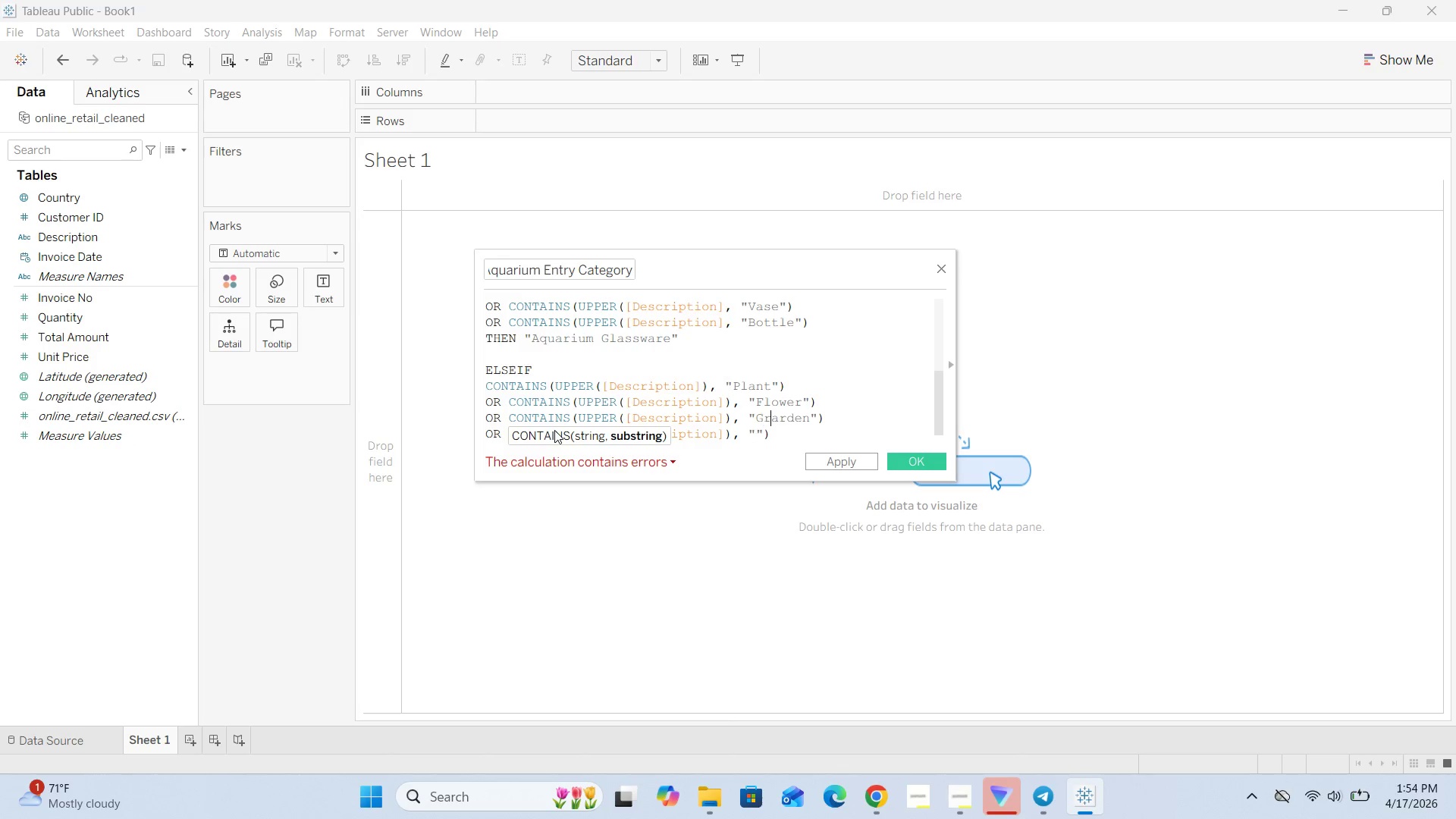 
key(ArrowRight)
 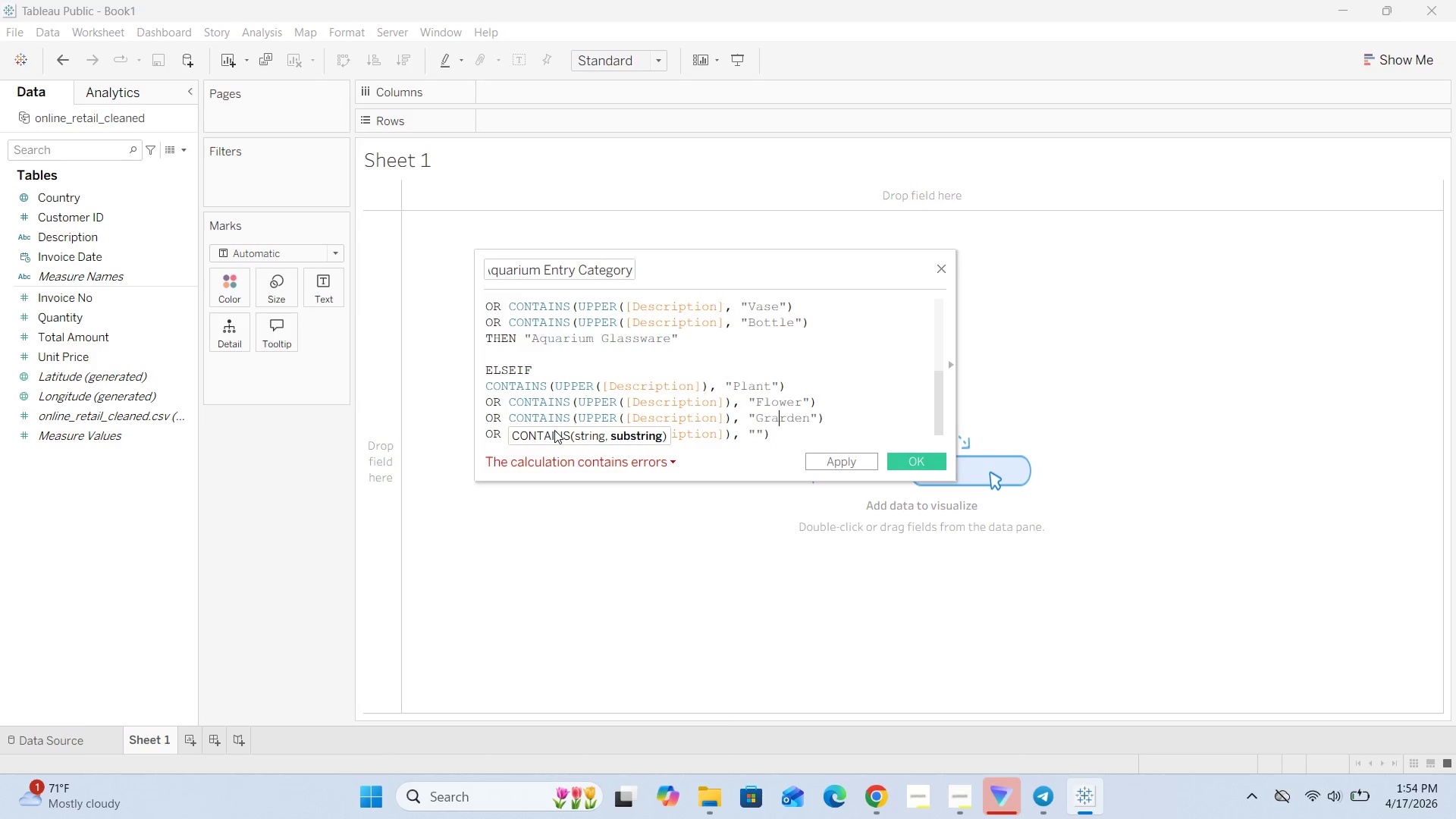 
key(ArrowRight)
 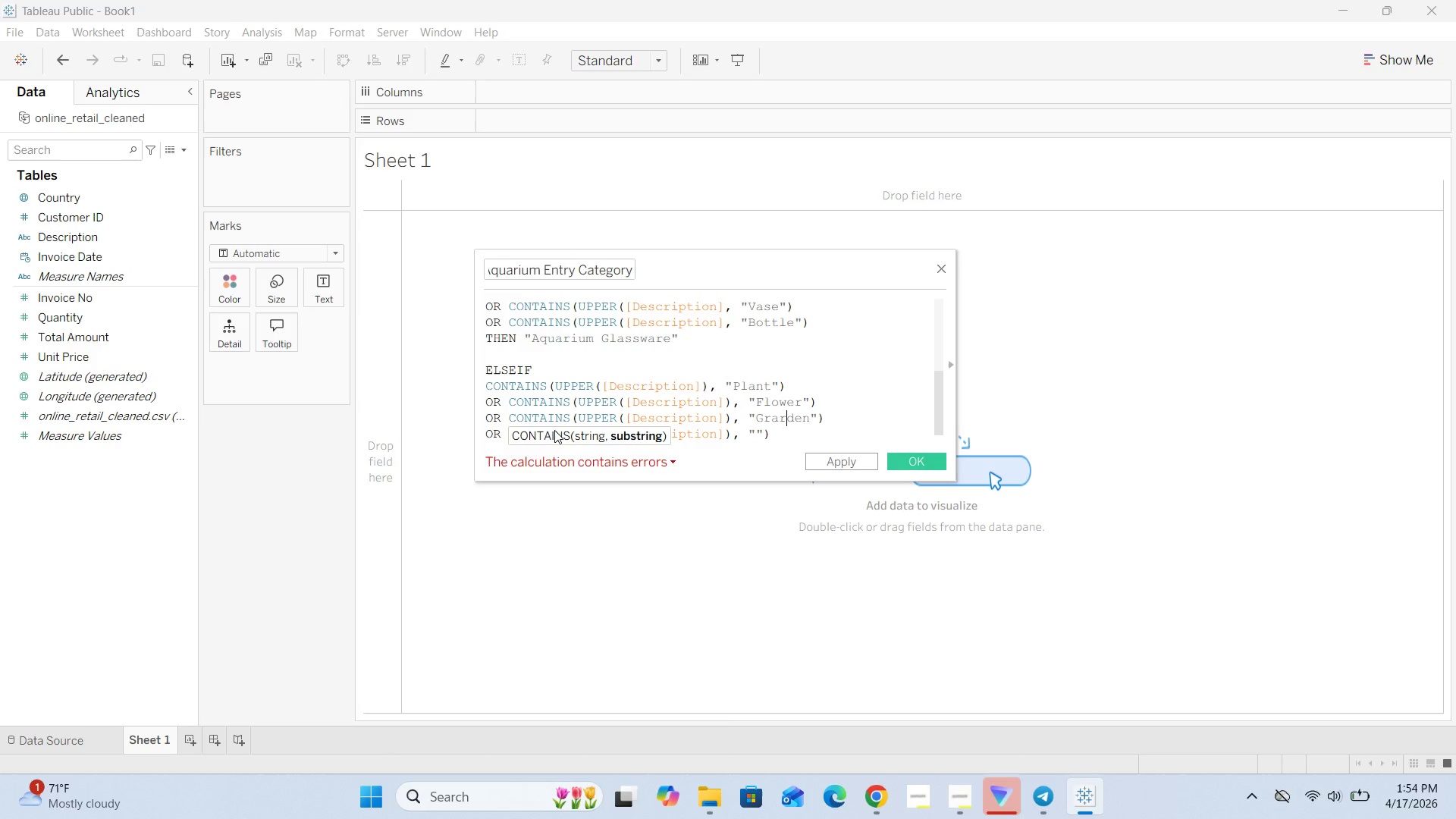 
key(ArrowRight)
 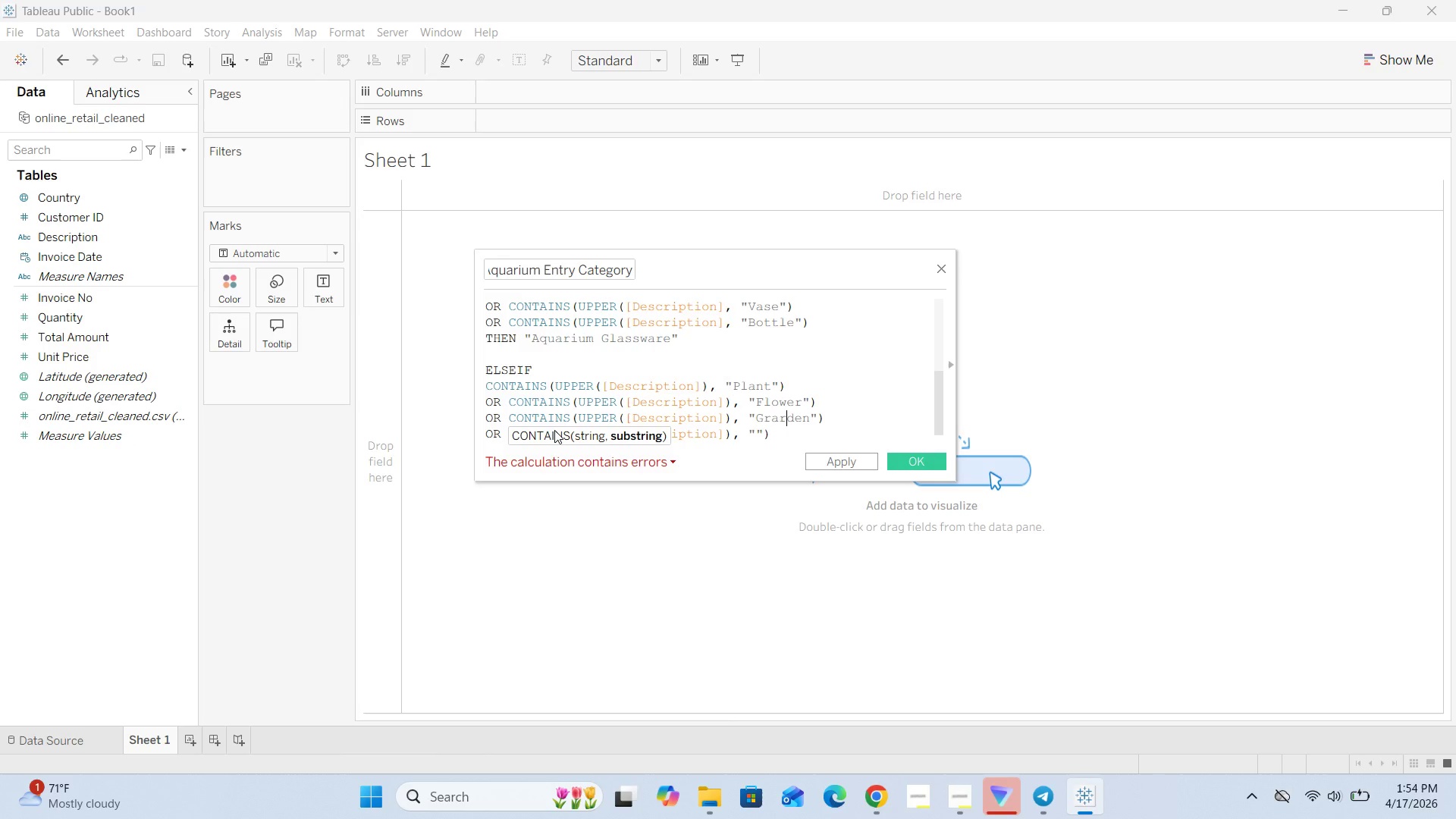 
key(ArrowLeft)
 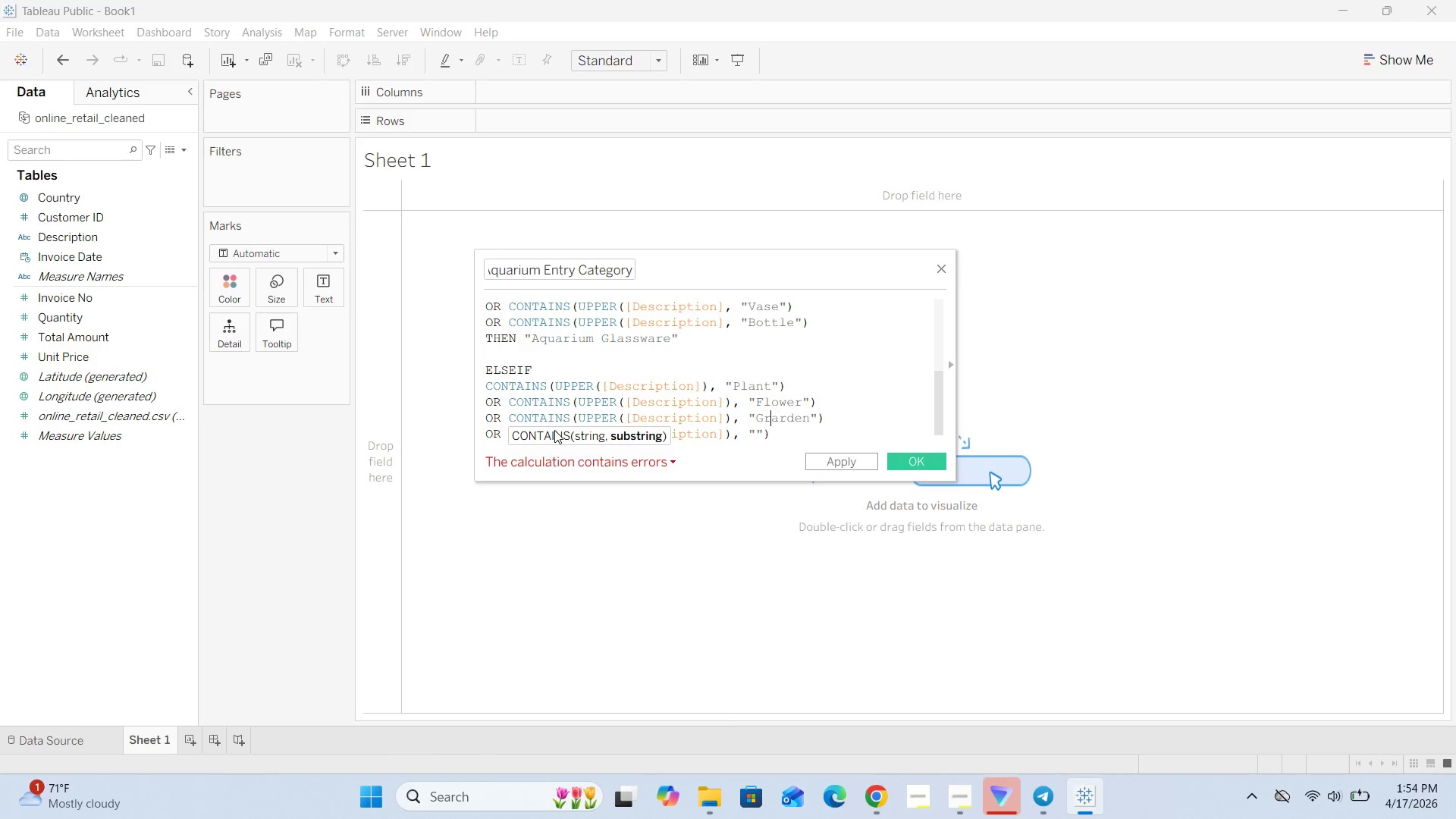 
key(ArrowLeft)
 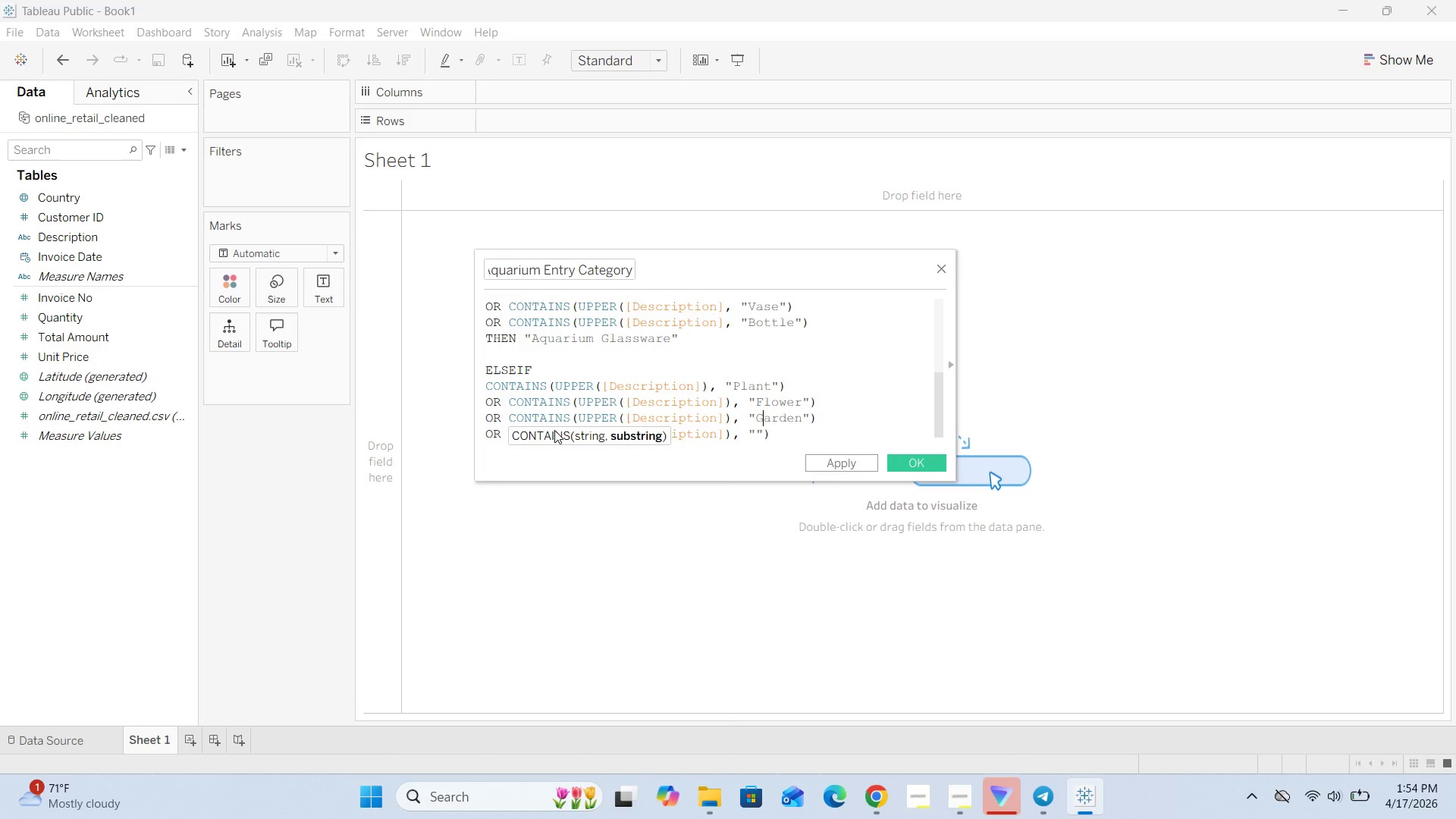 
key(Backspace)
 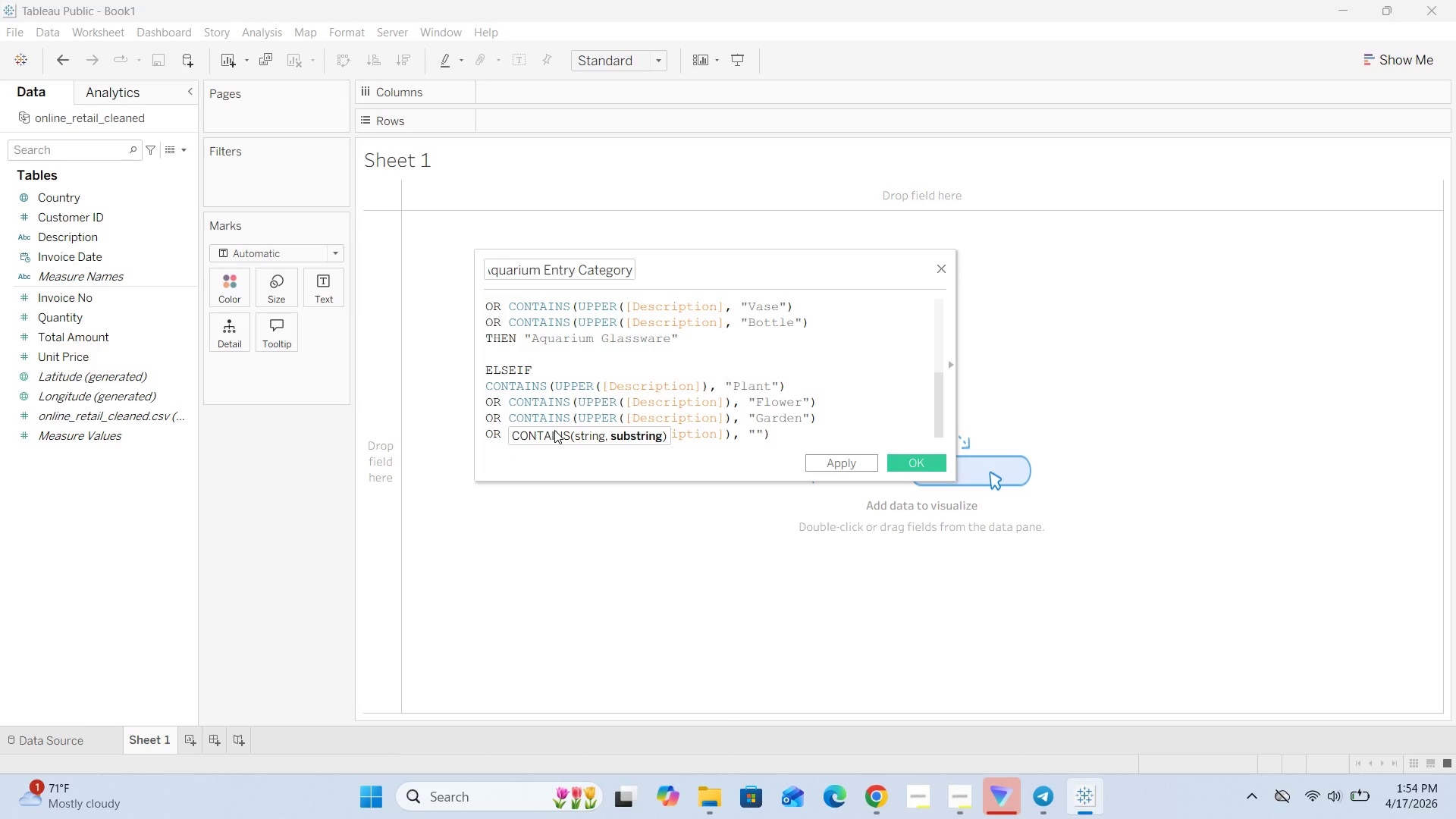 
key(ArrowDown)
 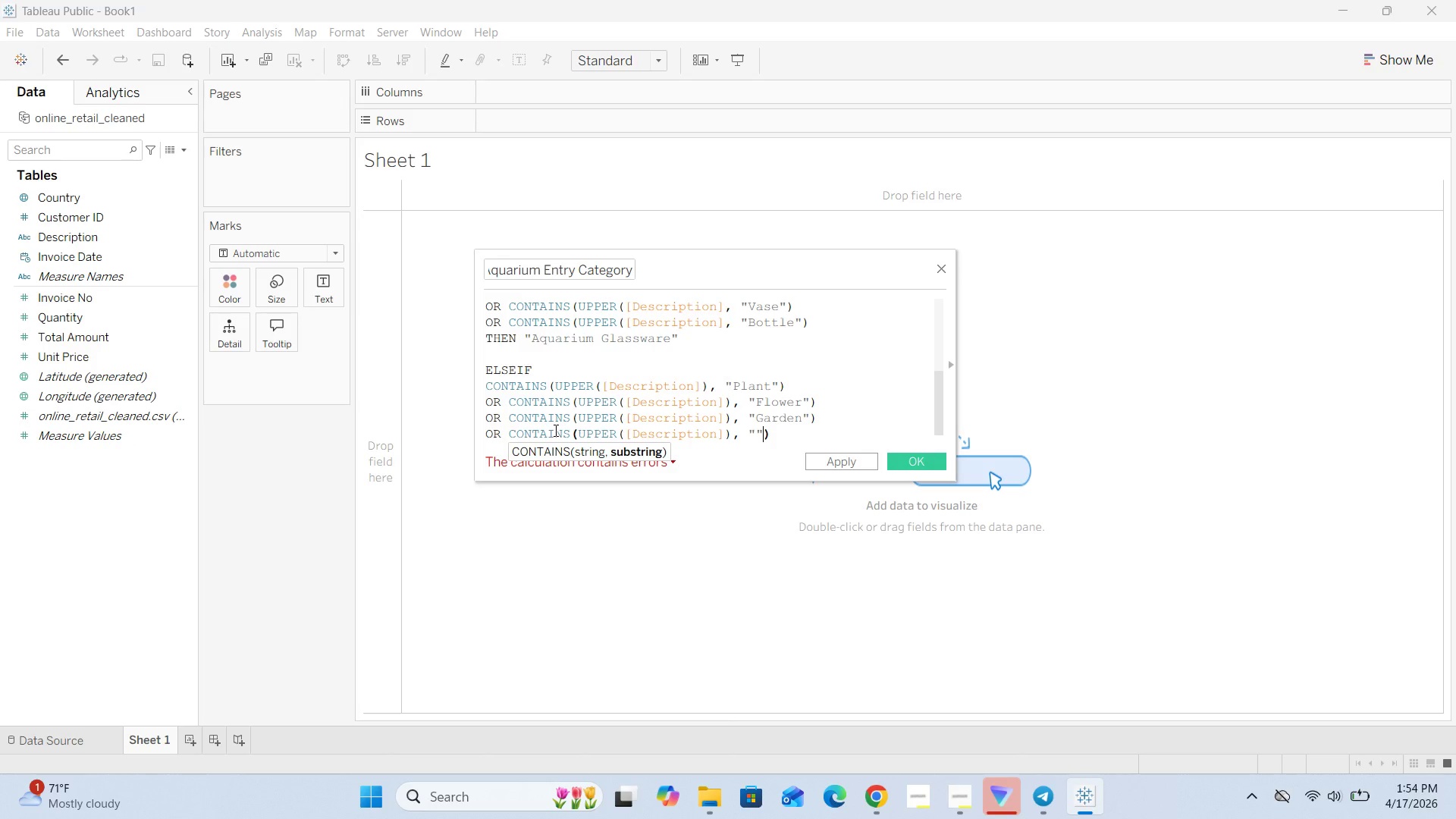 
key(ArrowLeft)
 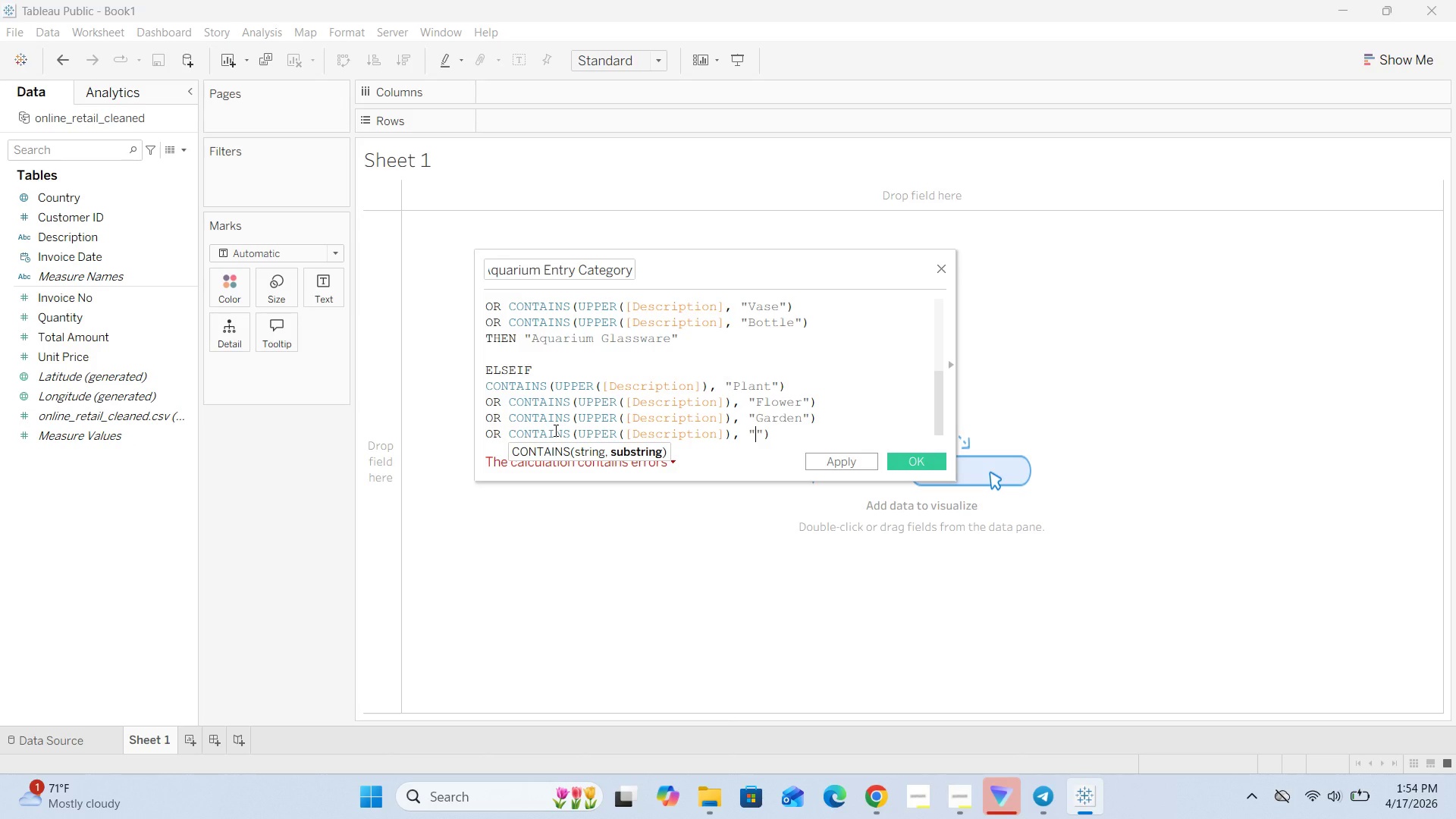 
wait(6.27)
 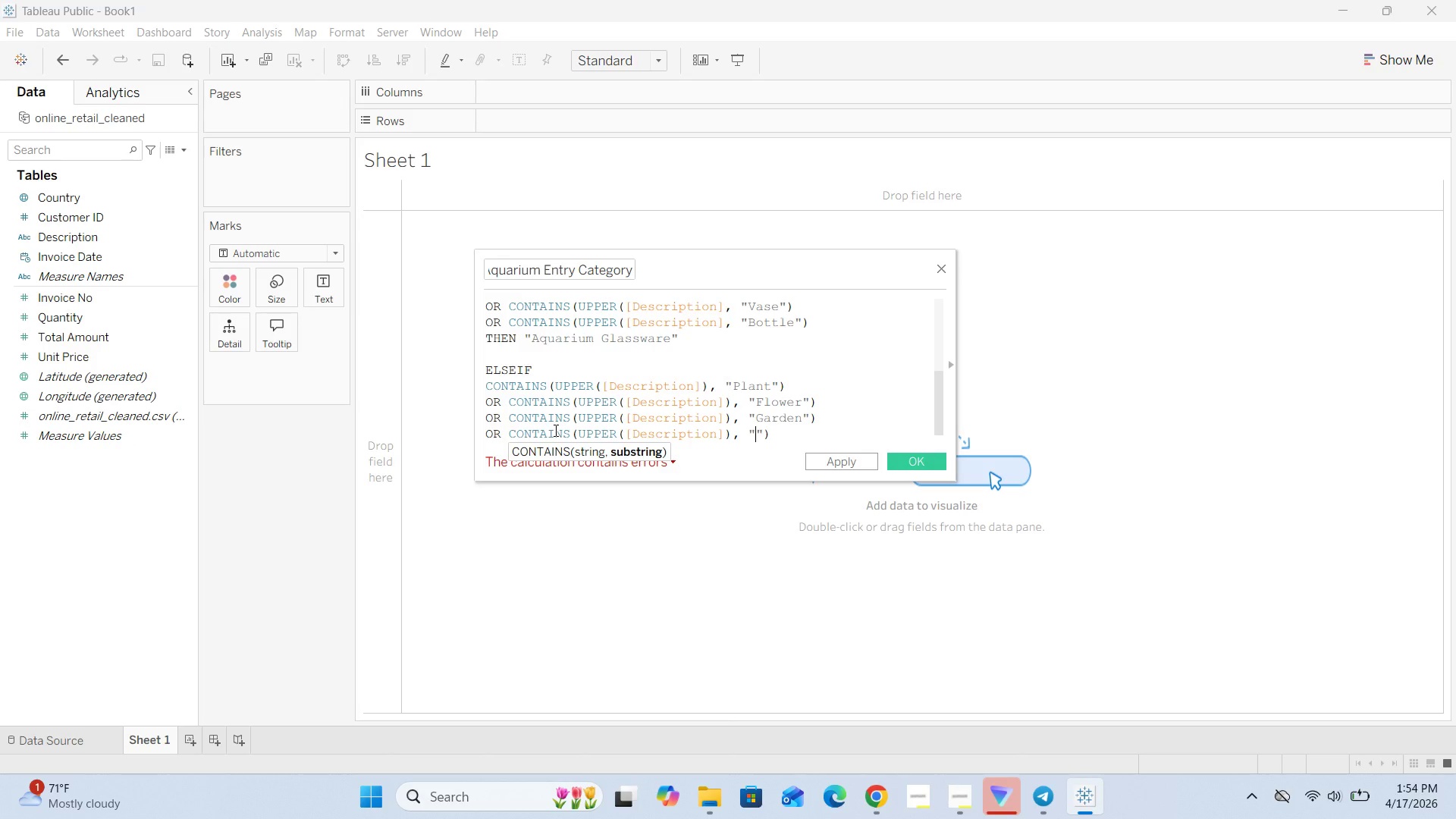 
type(Leas)
key(Backspace)
type(f)
 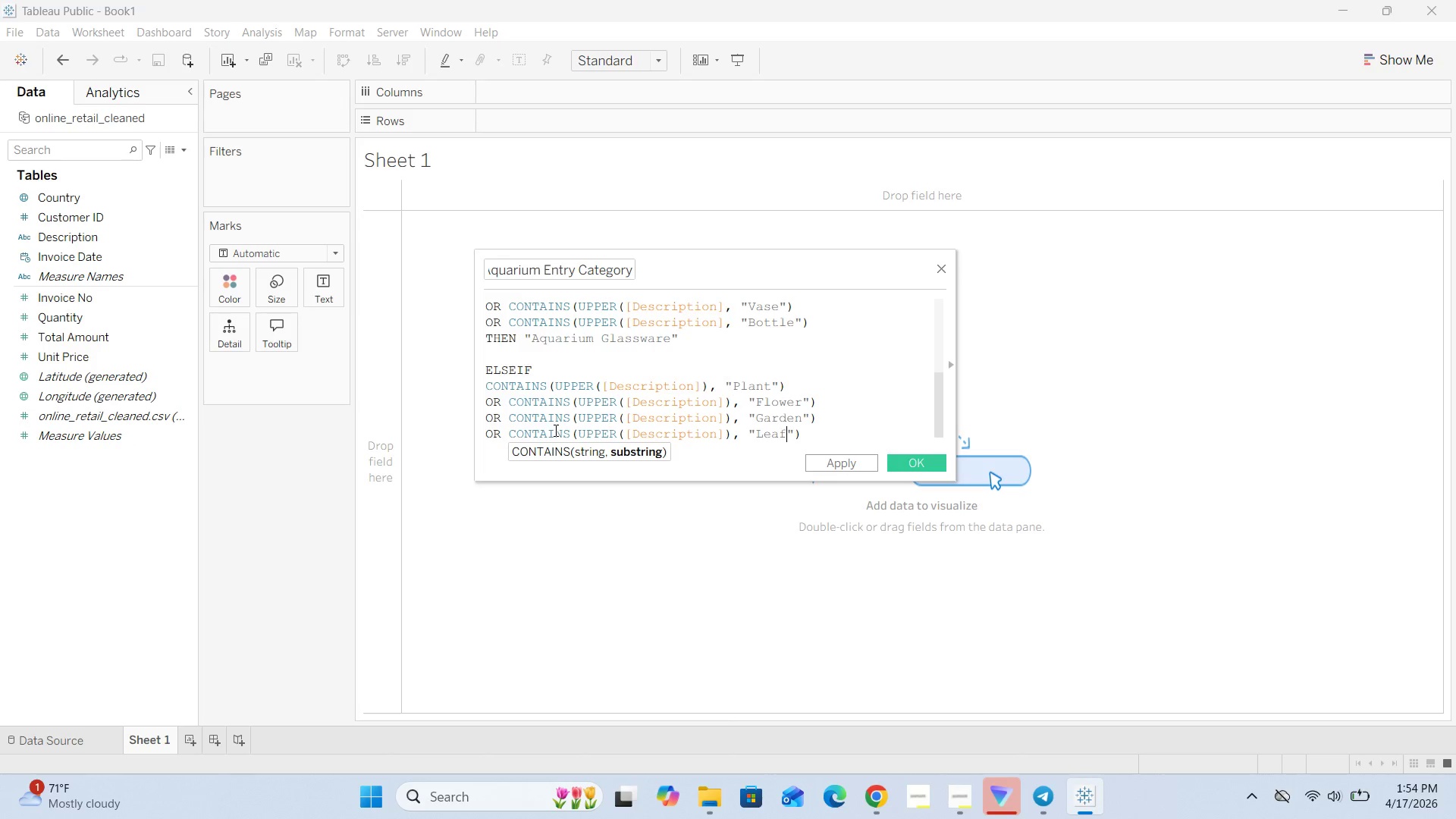 
key(ArrowRight)
 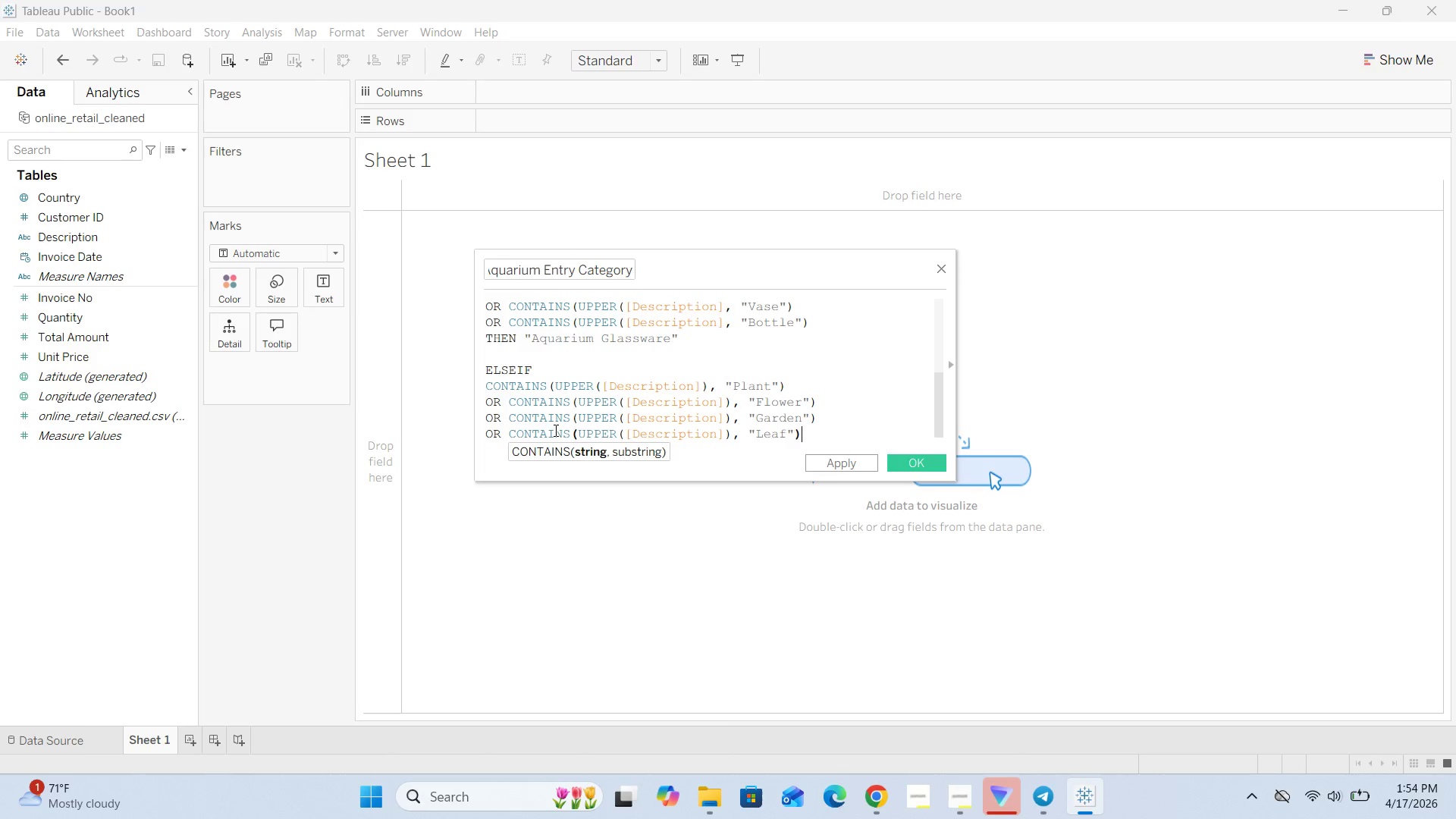 
key(ArrowRight)
 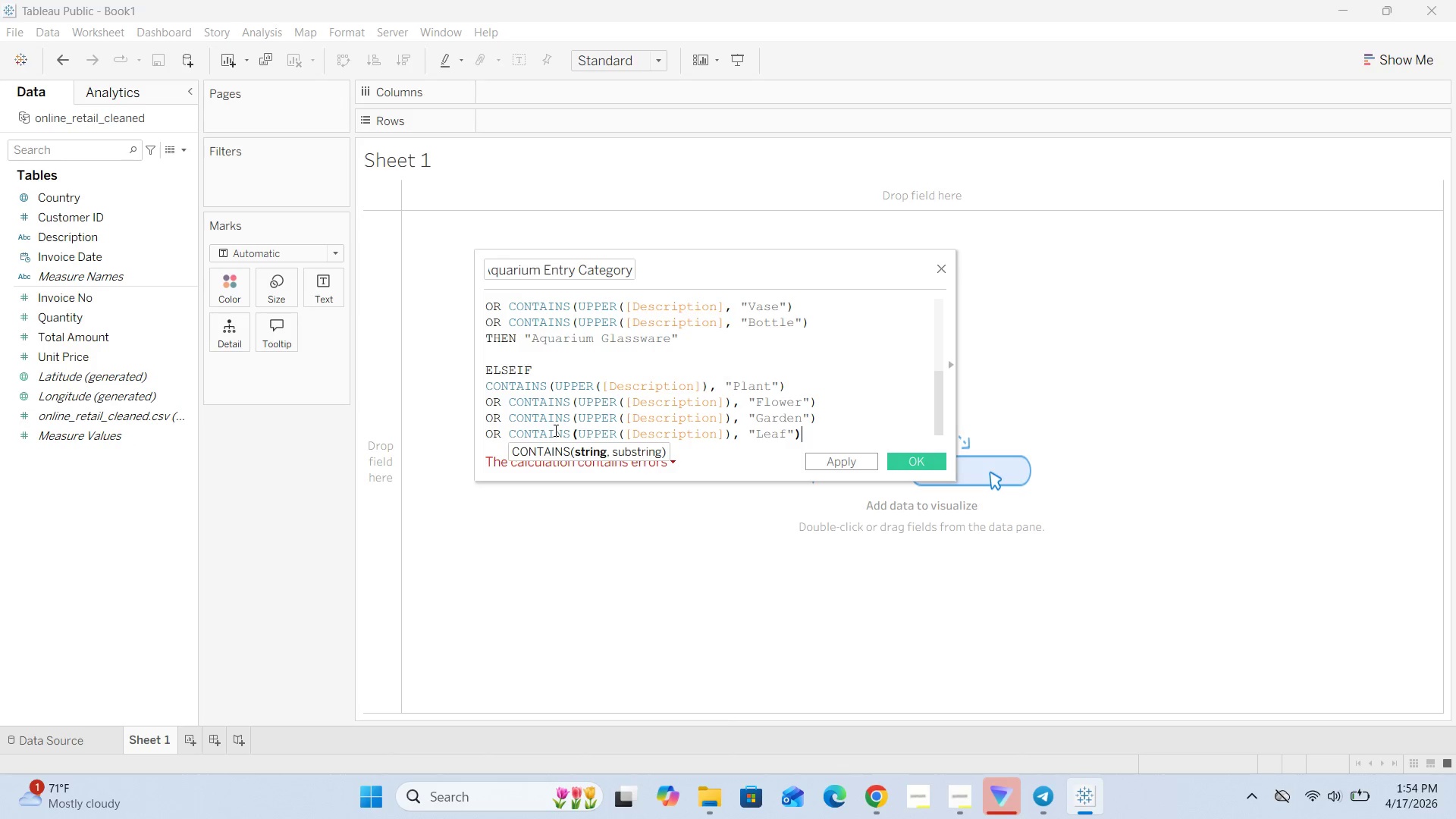 
key(Enter)
 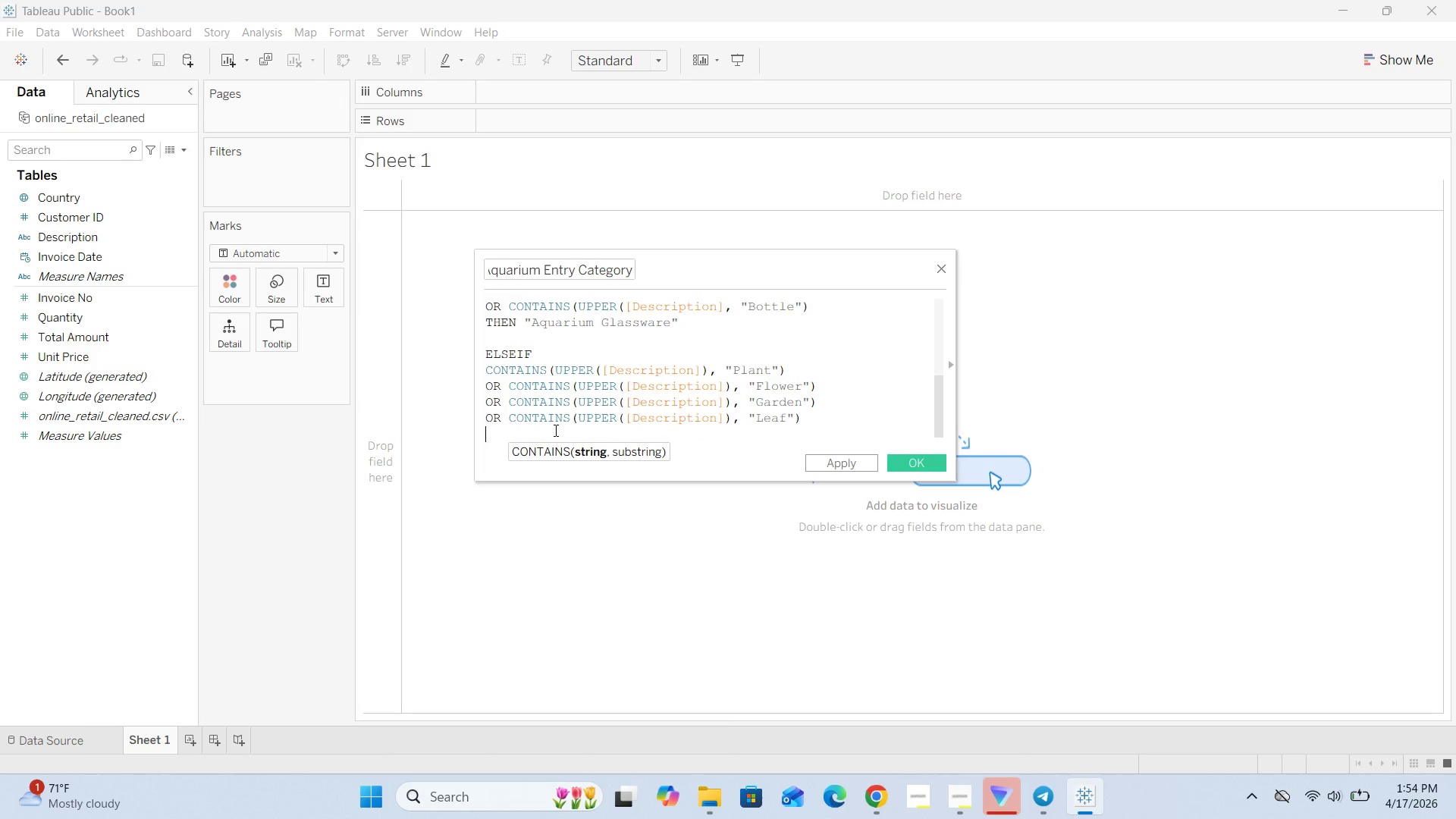 
type(OR Co)
key(Backspace)
type(ONTAINS())
 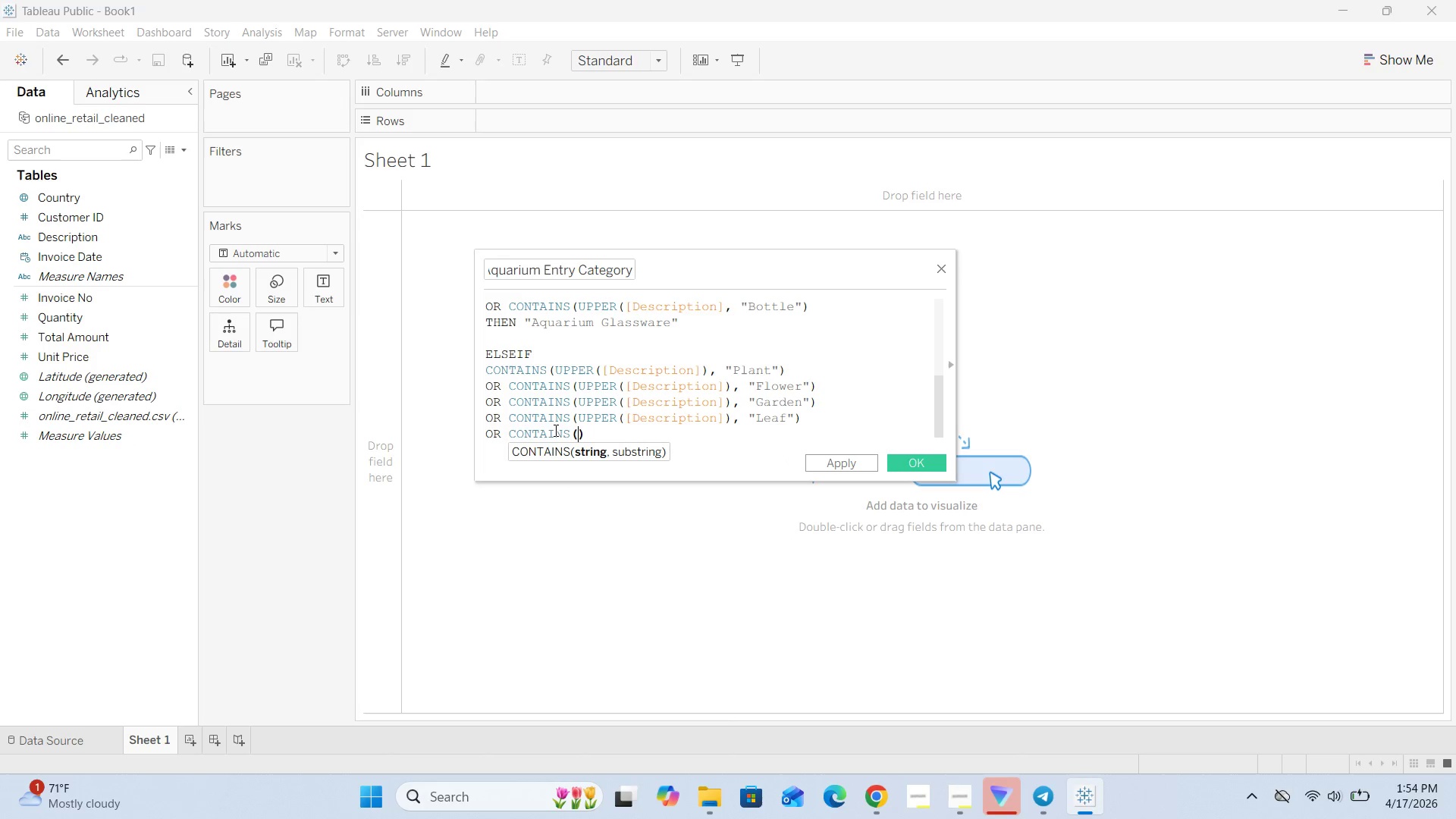 
 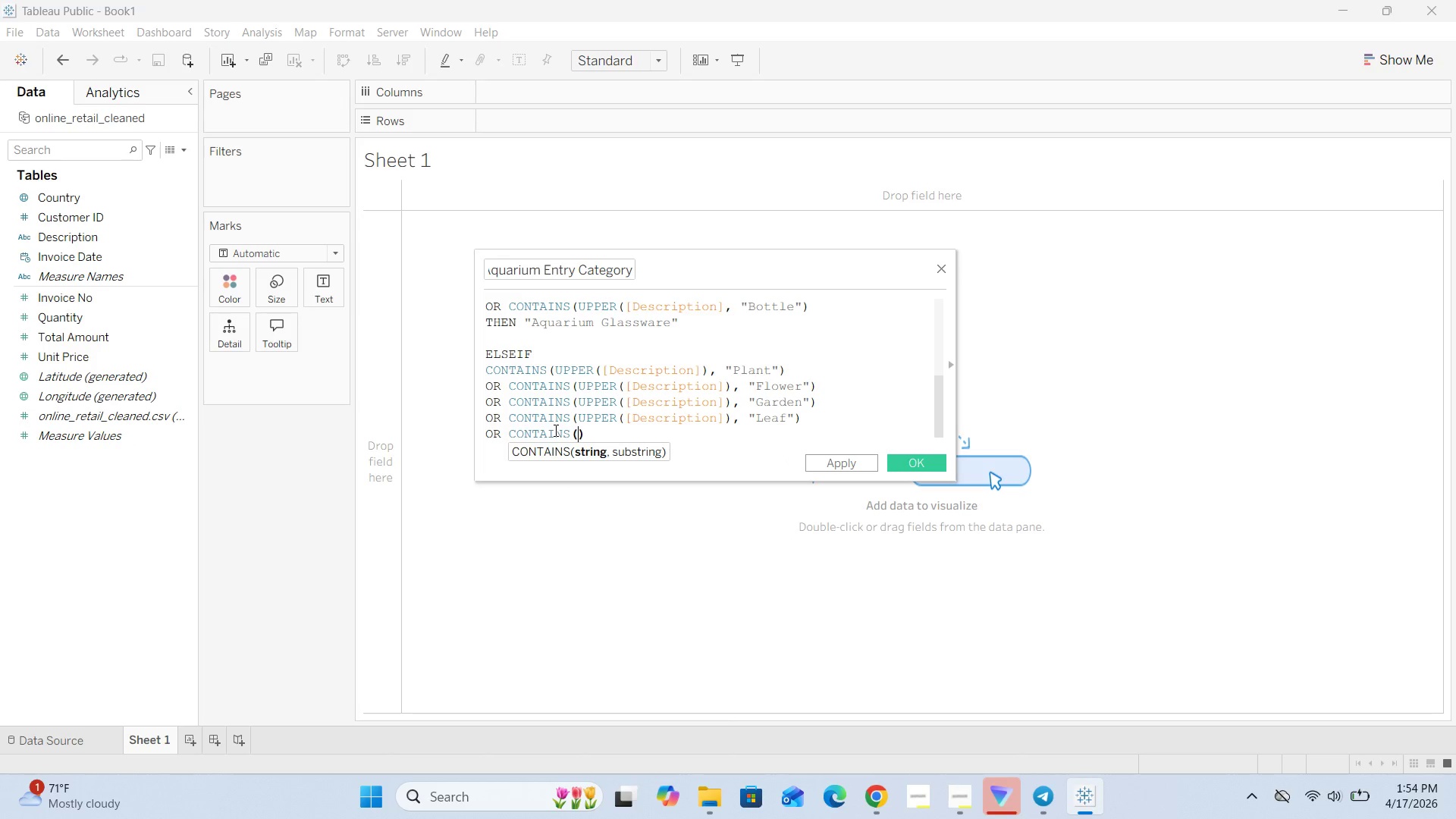 
key(ArrowLeft)
 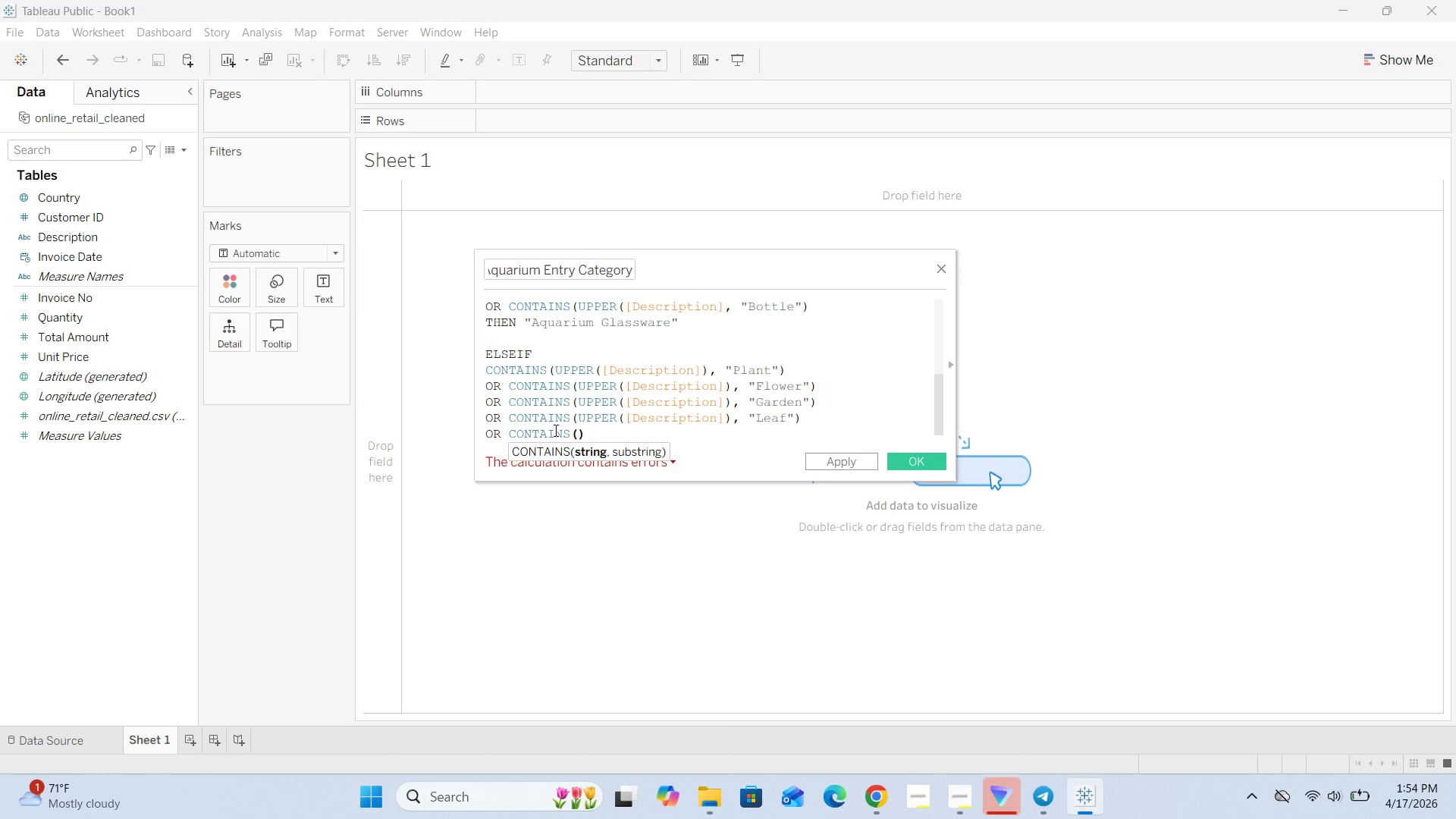 
type(UPPER())
 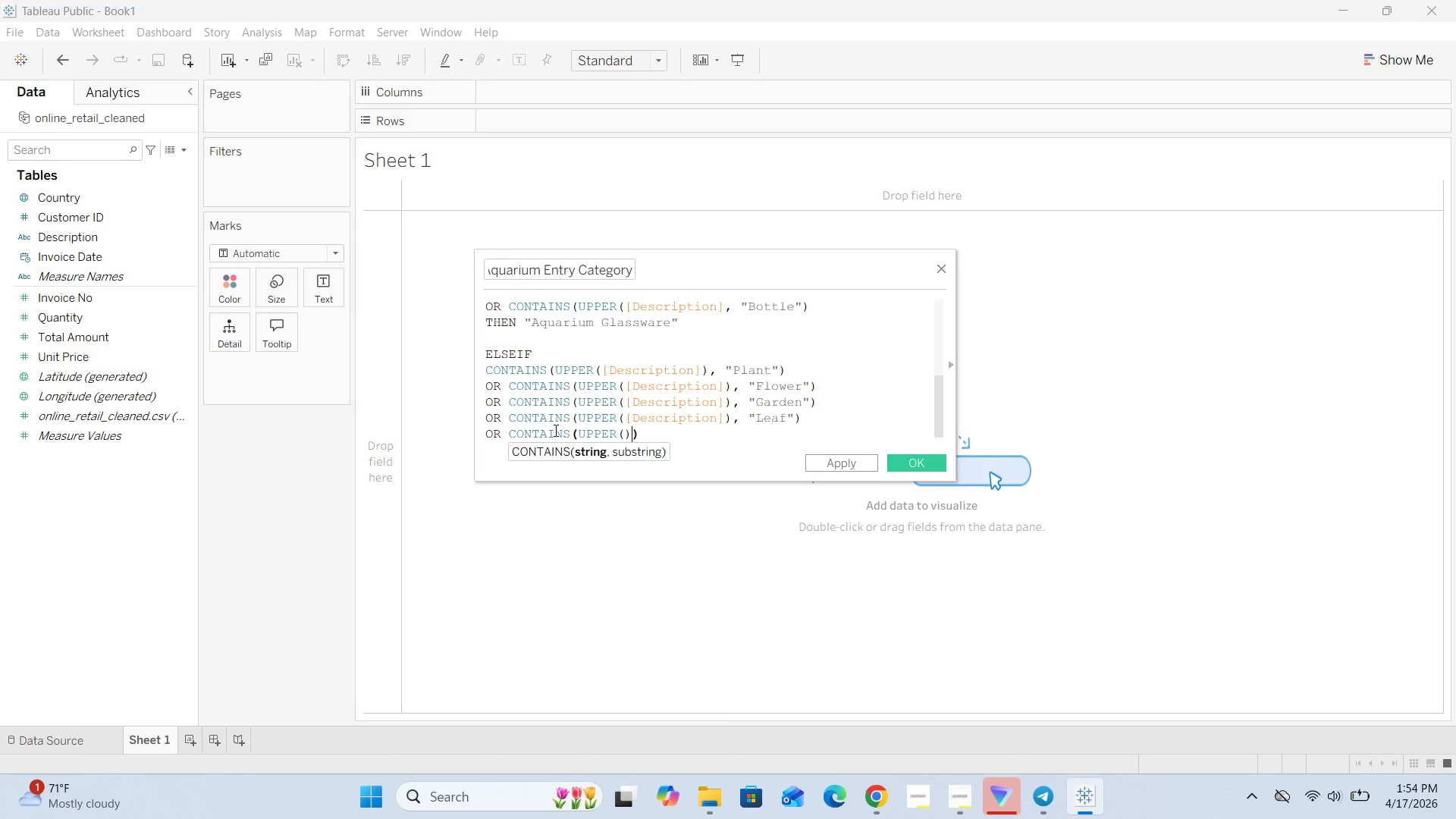 
key(ArrowLeft)
 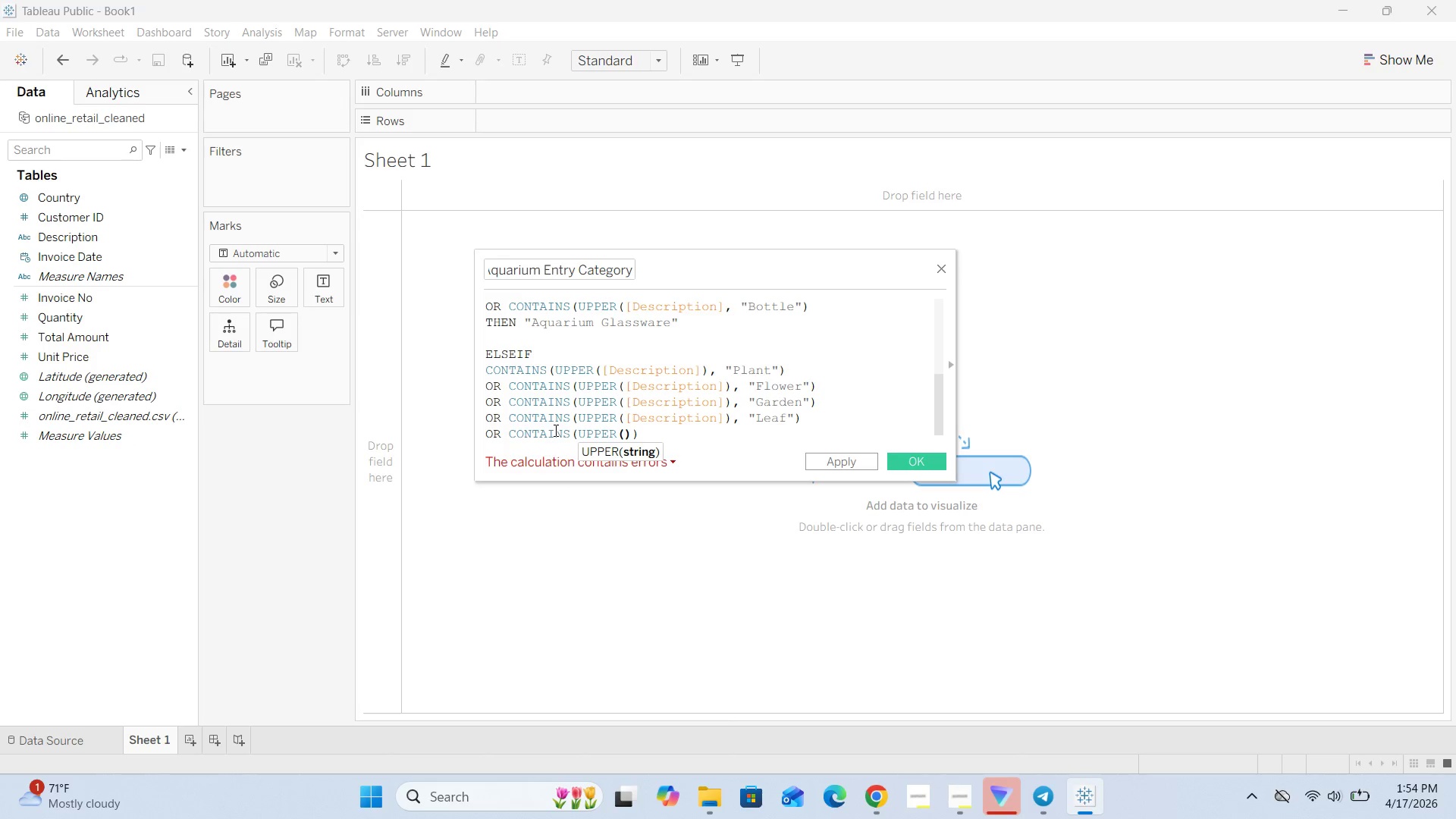 
key(BracketLeft)
 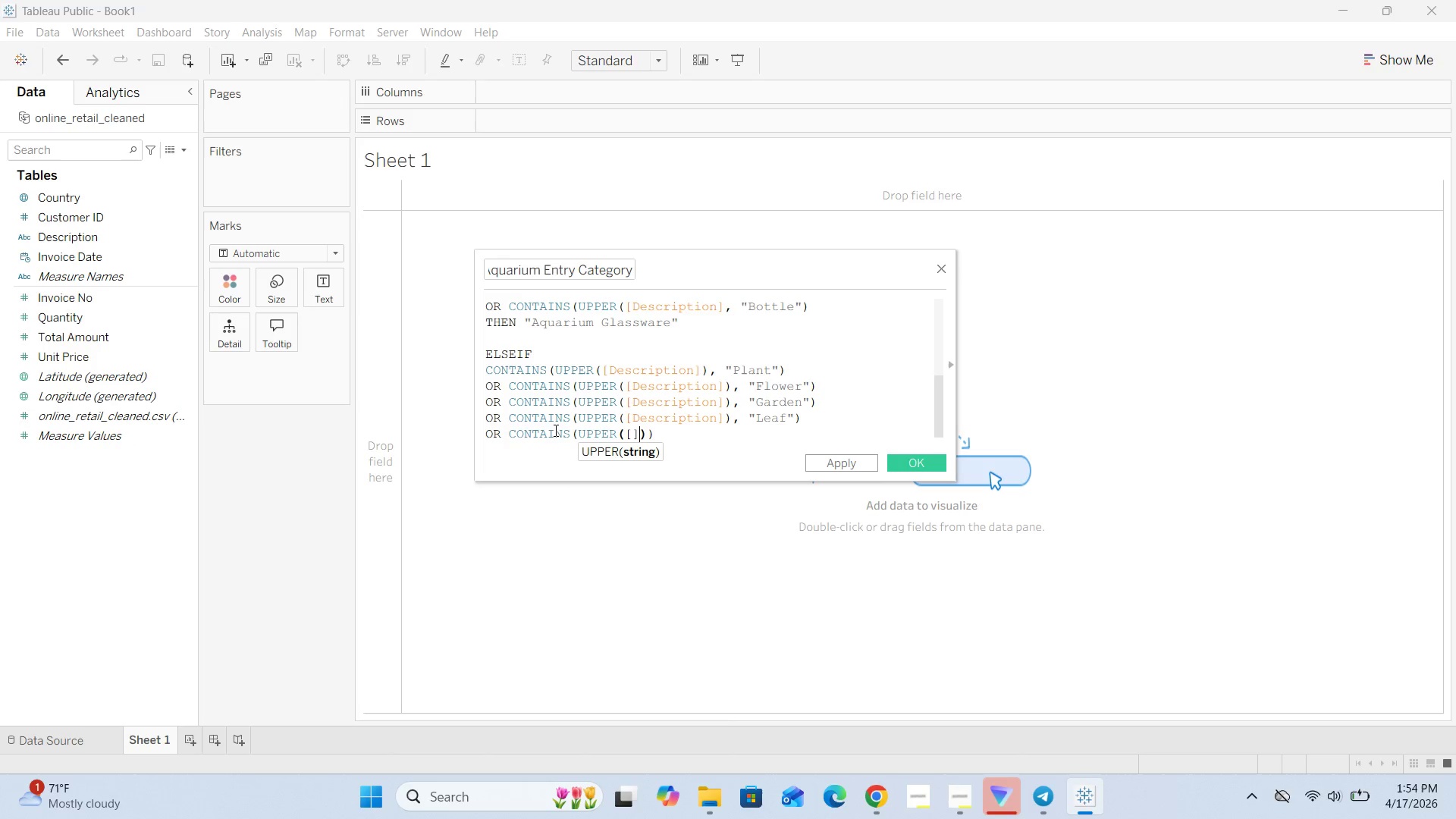 
key(BracketRight)
 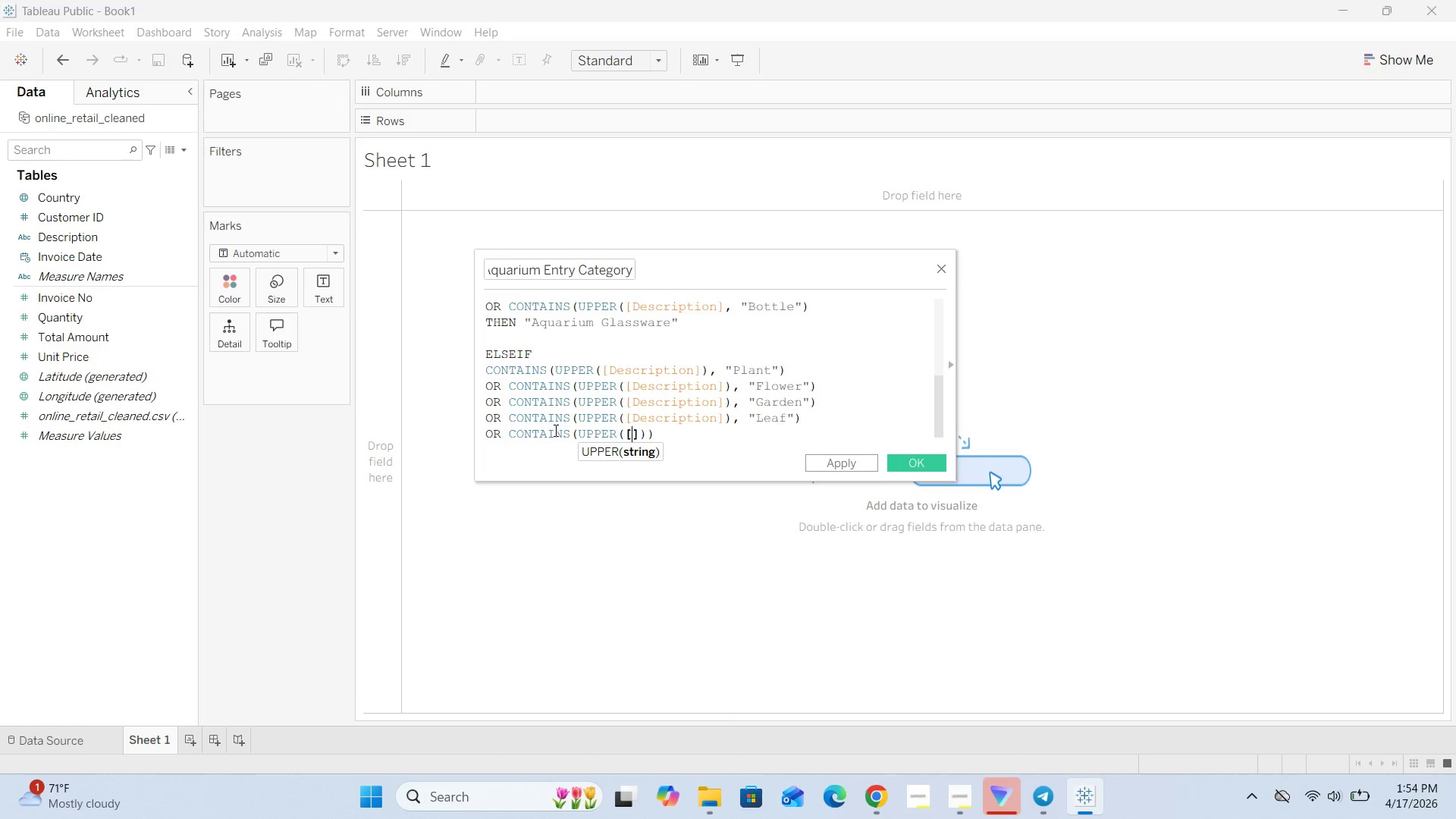 
key(ArrowLeft)
 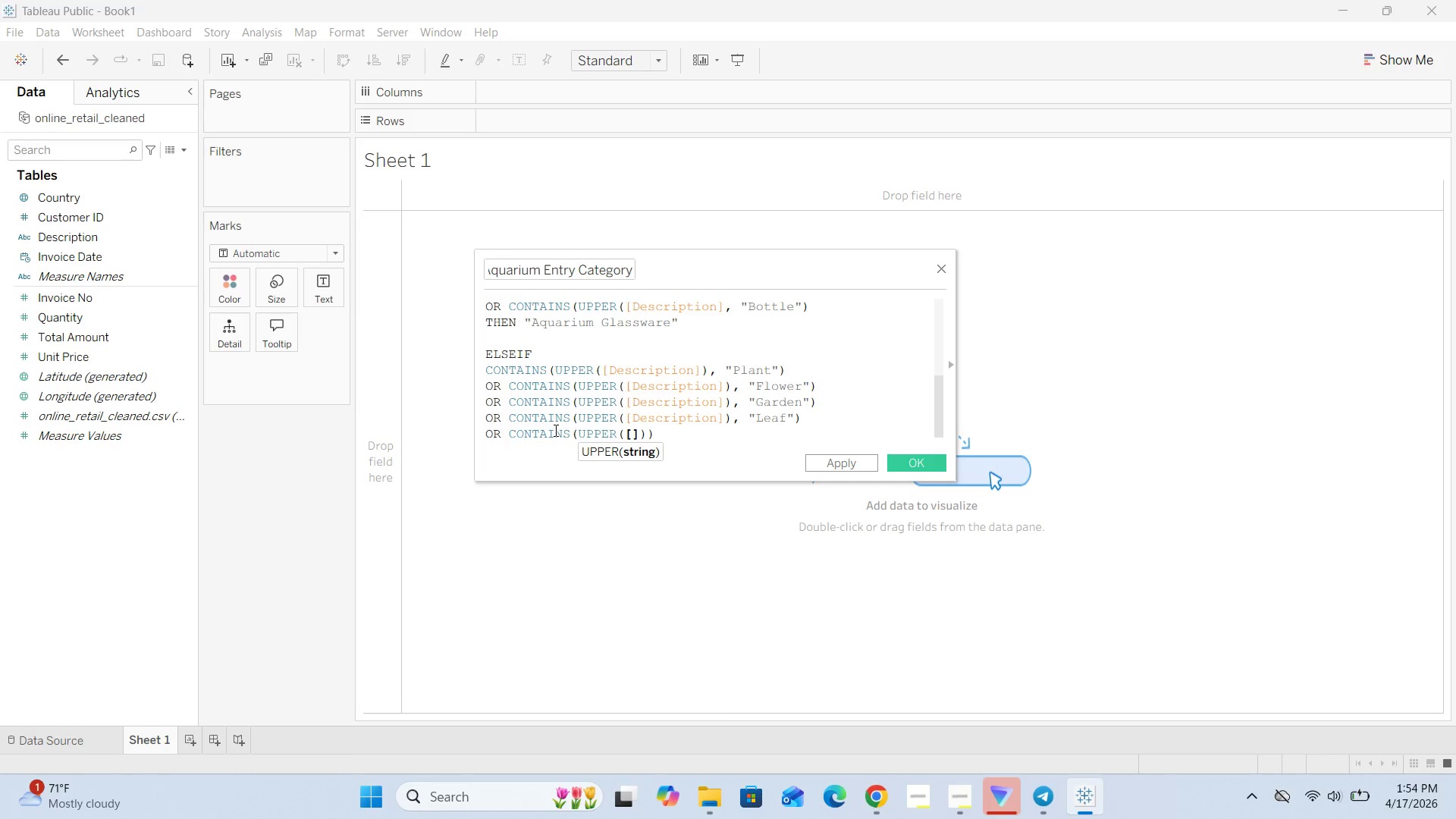 
type(Description)
 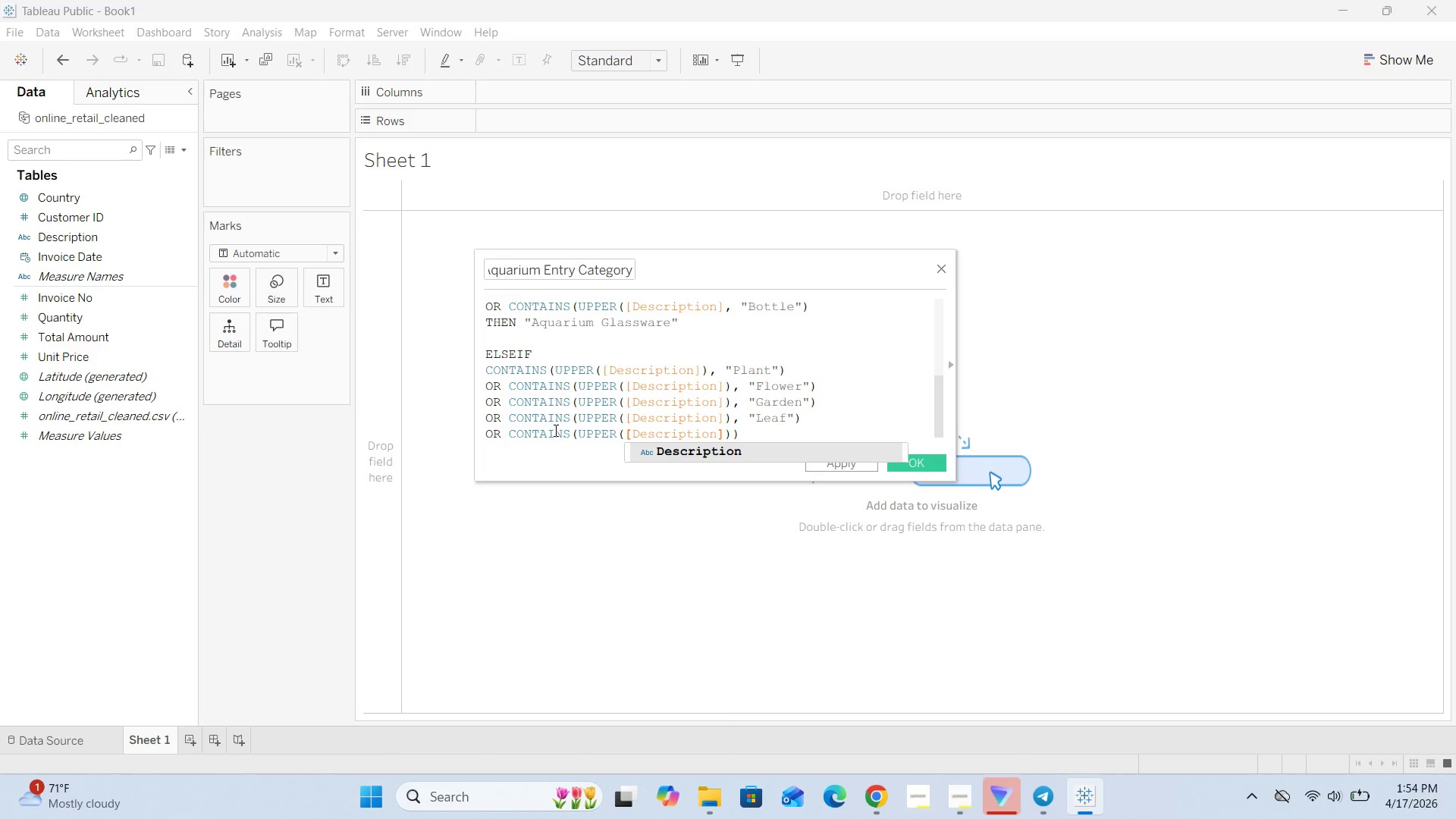 
key(ArrowRight)
 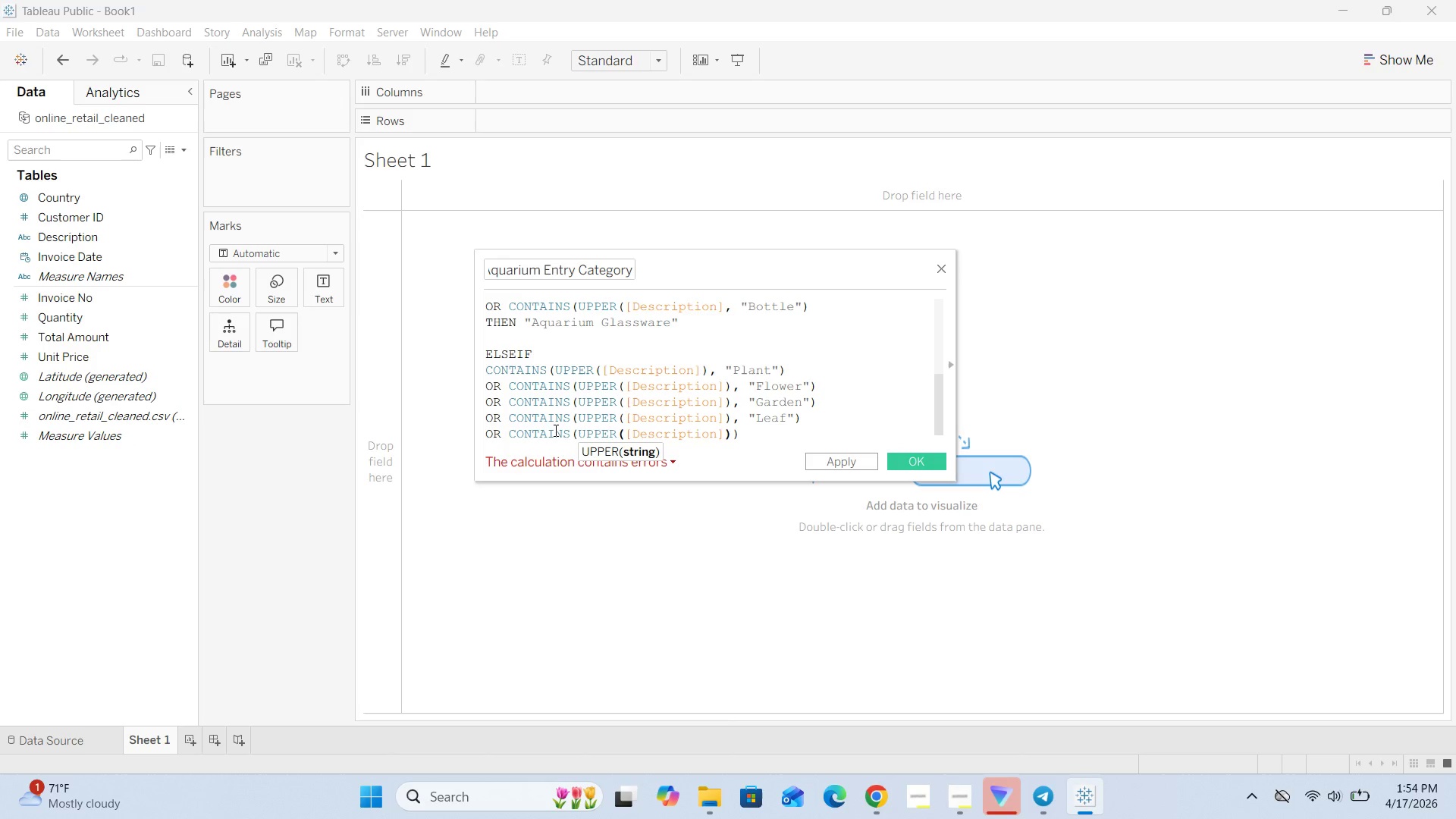 
key(ArrowRight)
 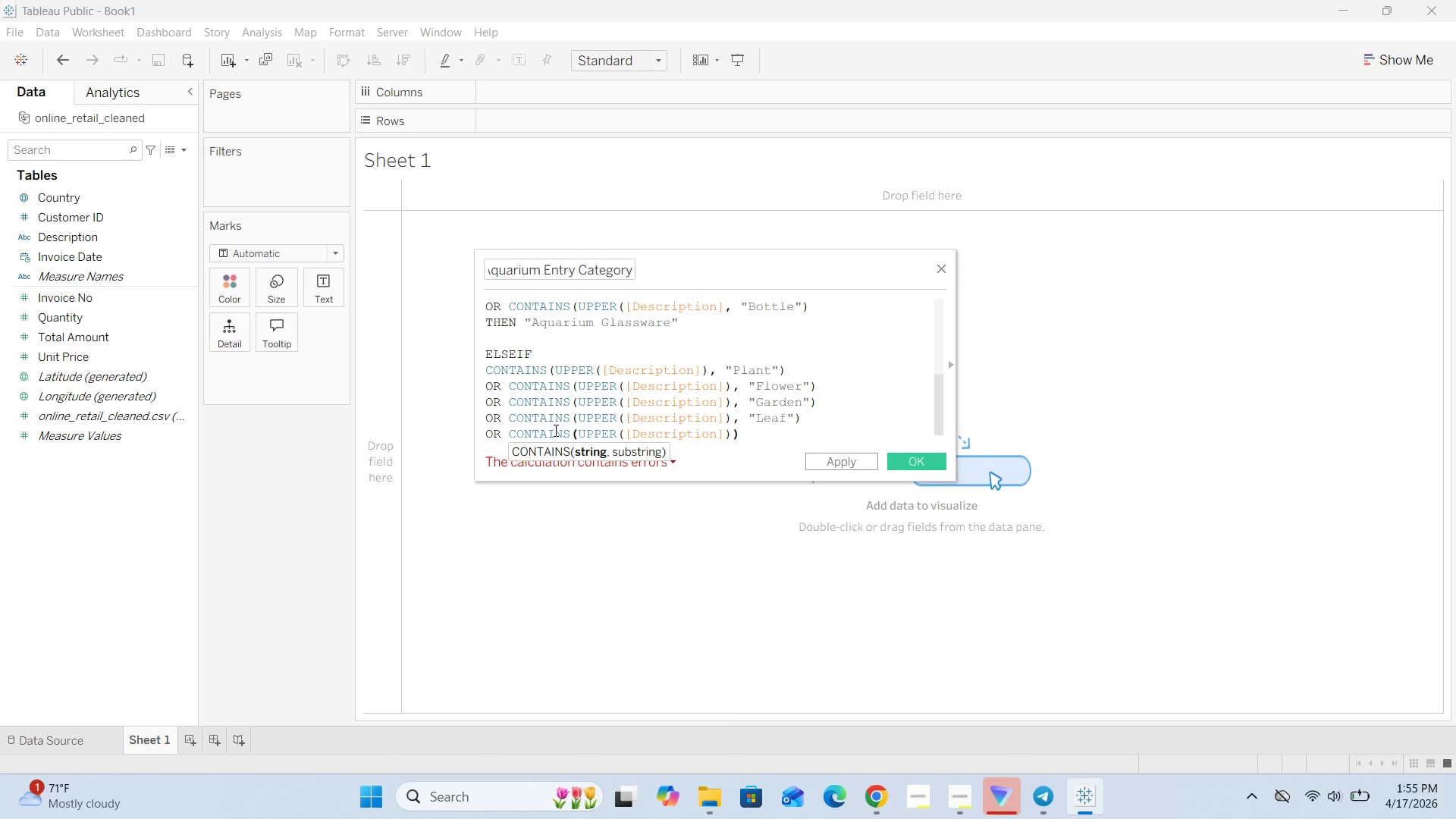 
key(Comma)
 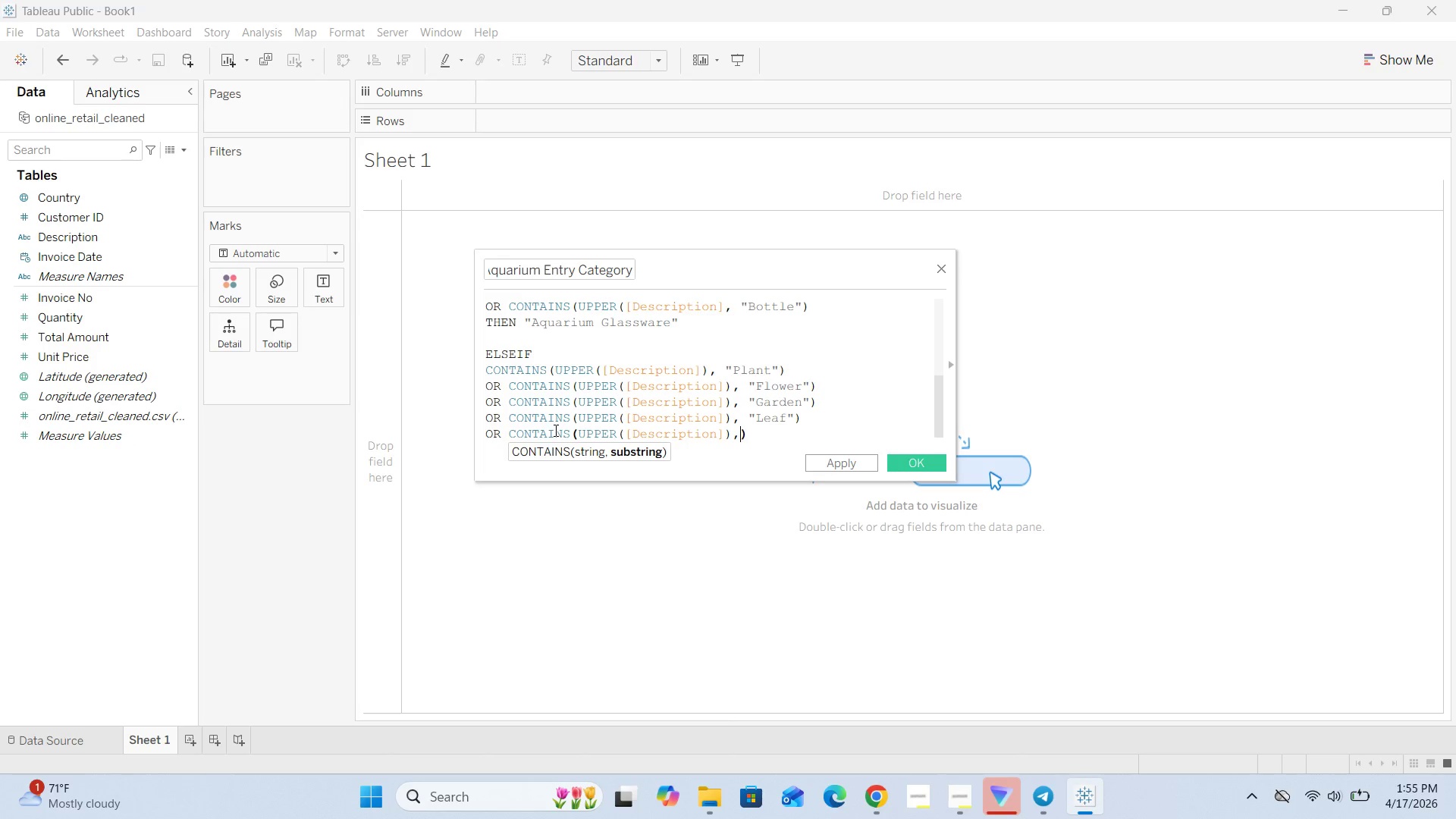 
key(Space)
 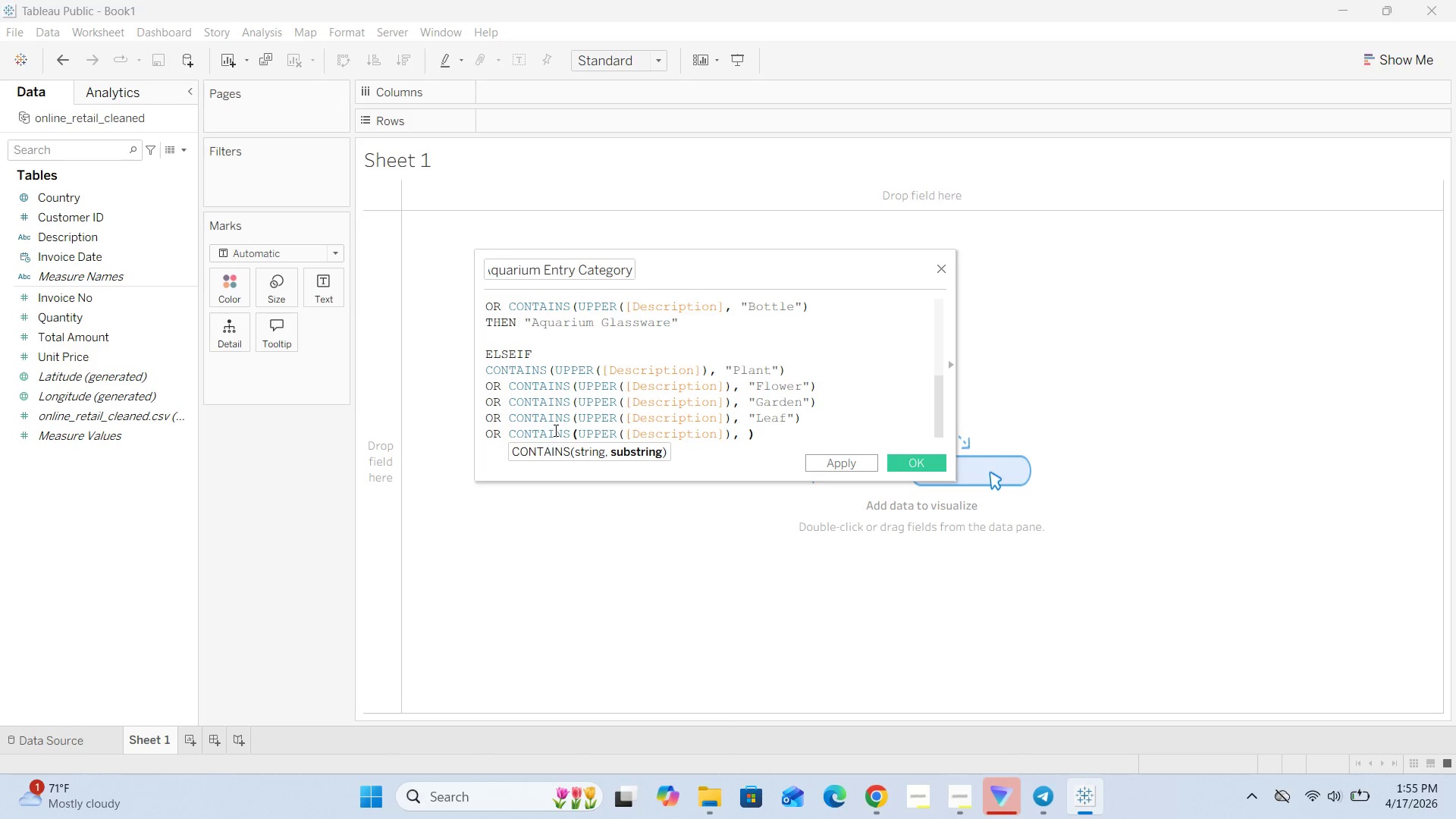 
key(Shift+Quote)
 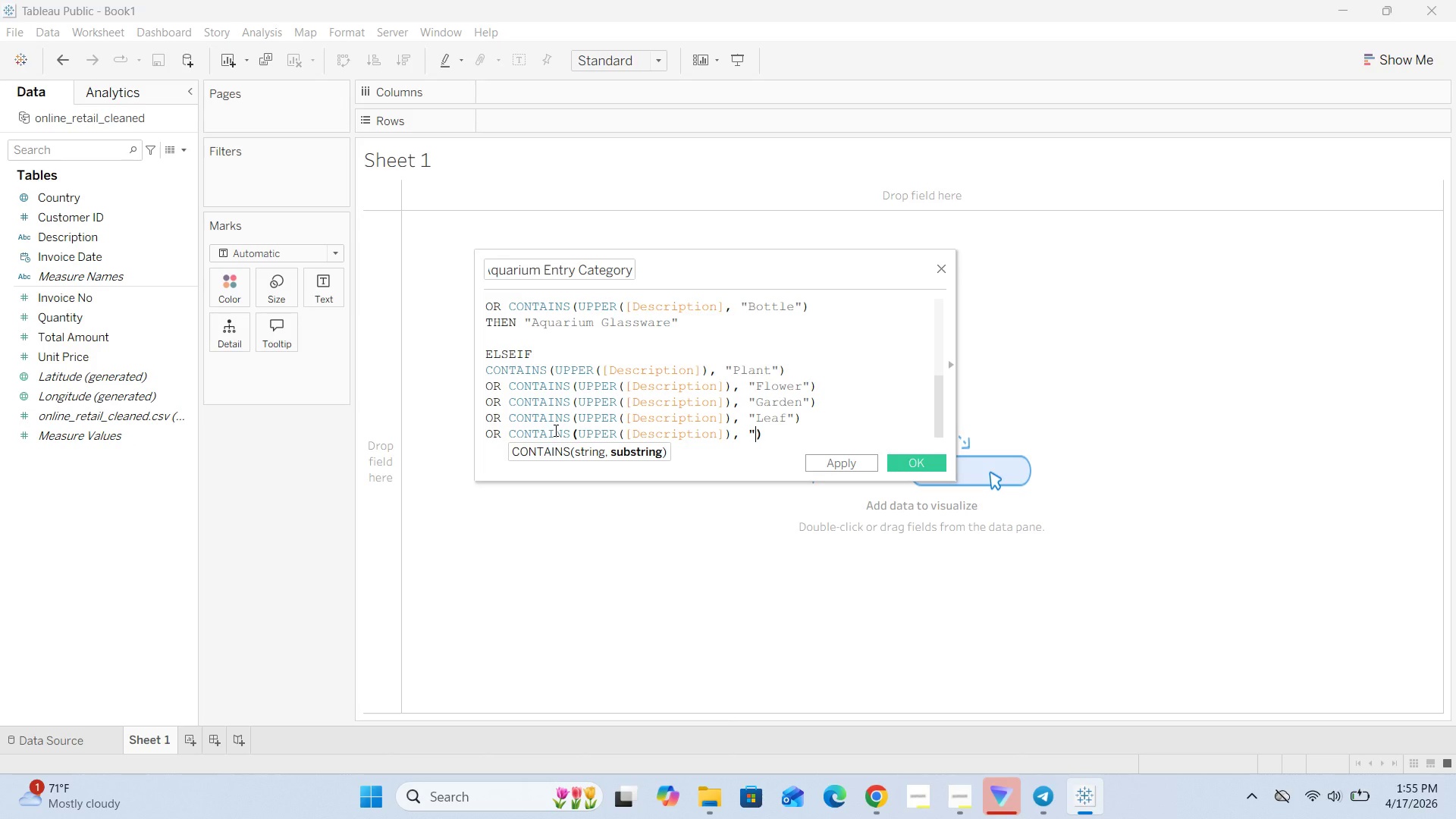 
key(Shift+Quote)
 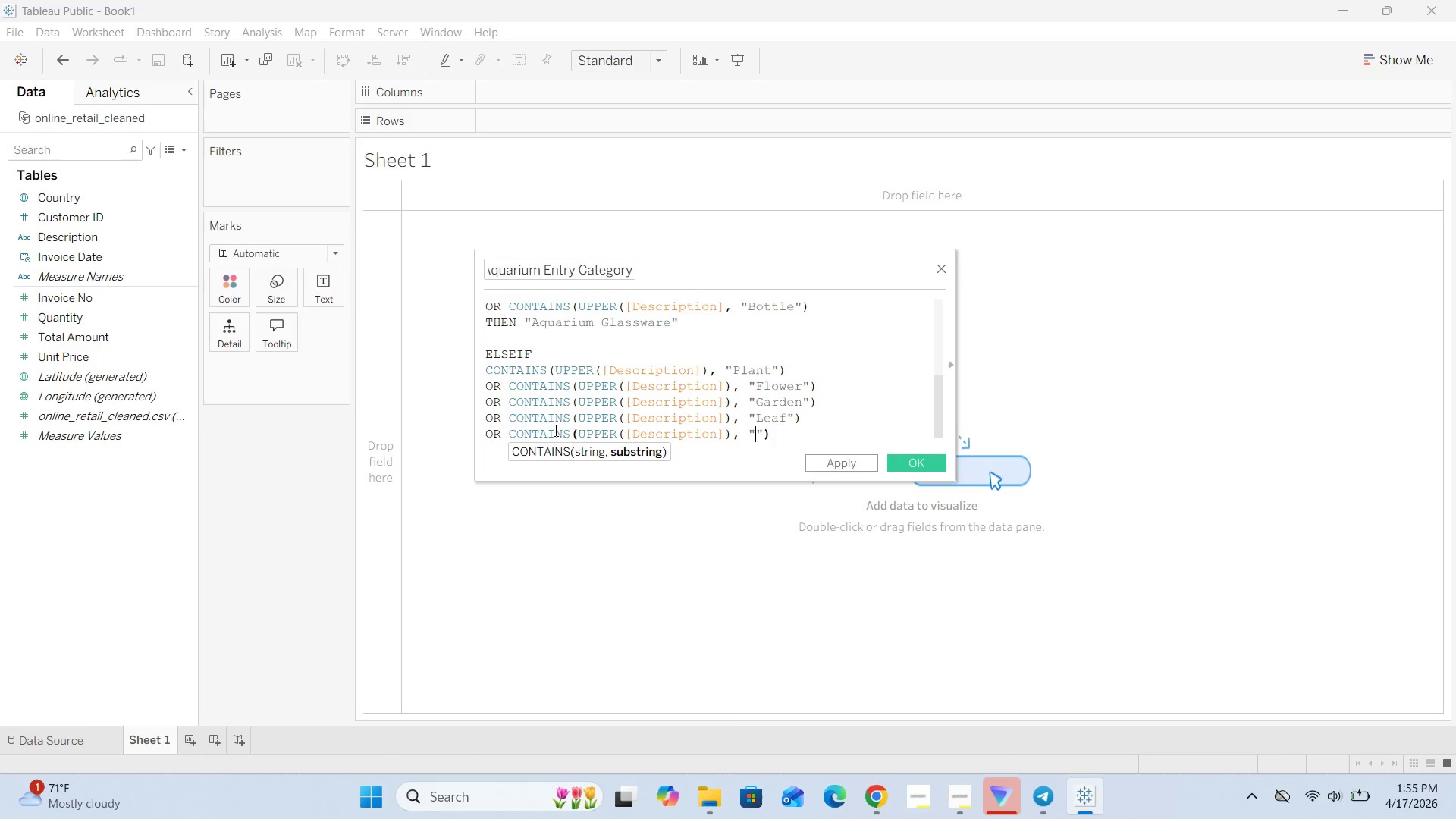 
key(ArrowLeft)
 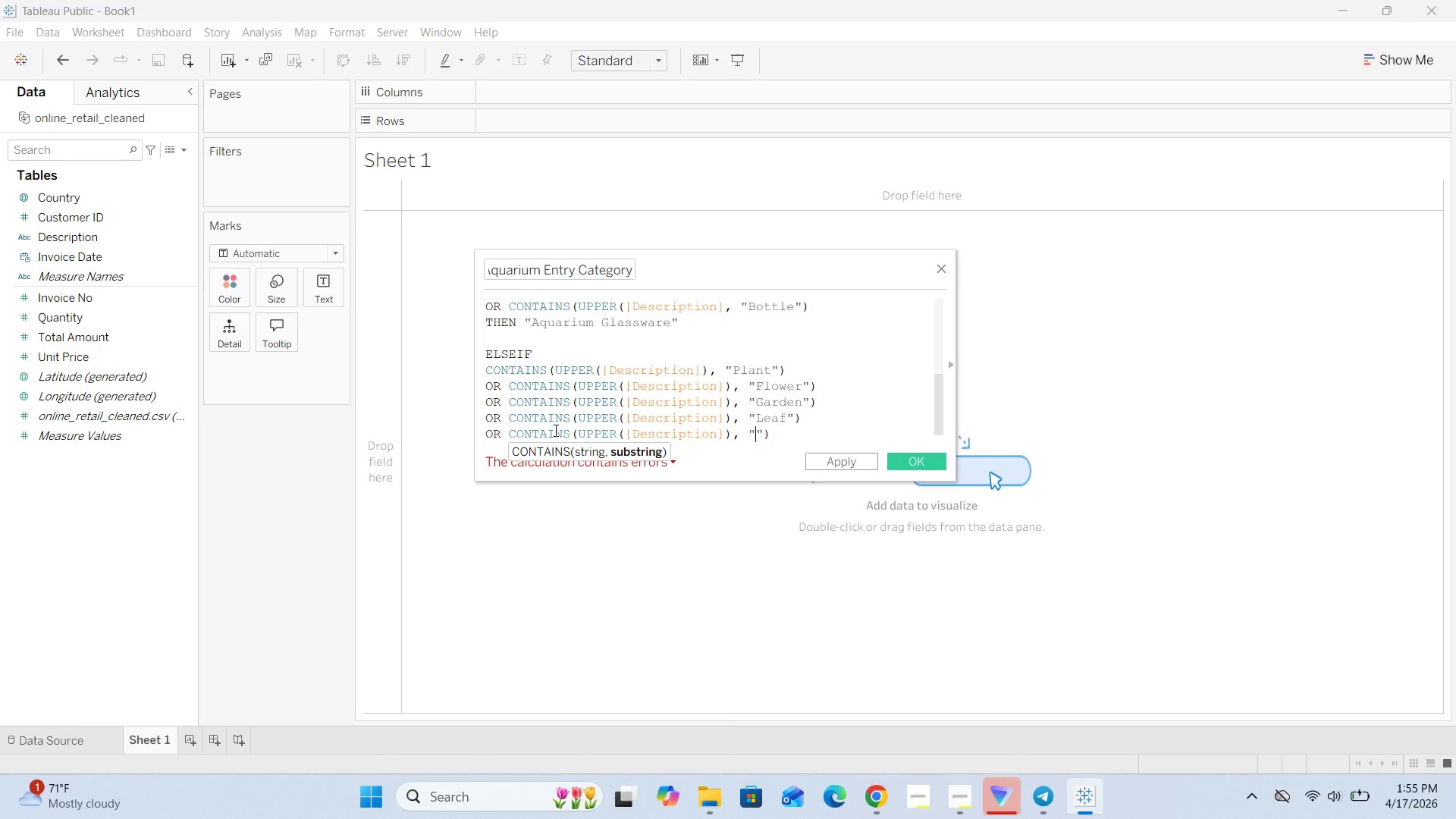 
type(wreath)
 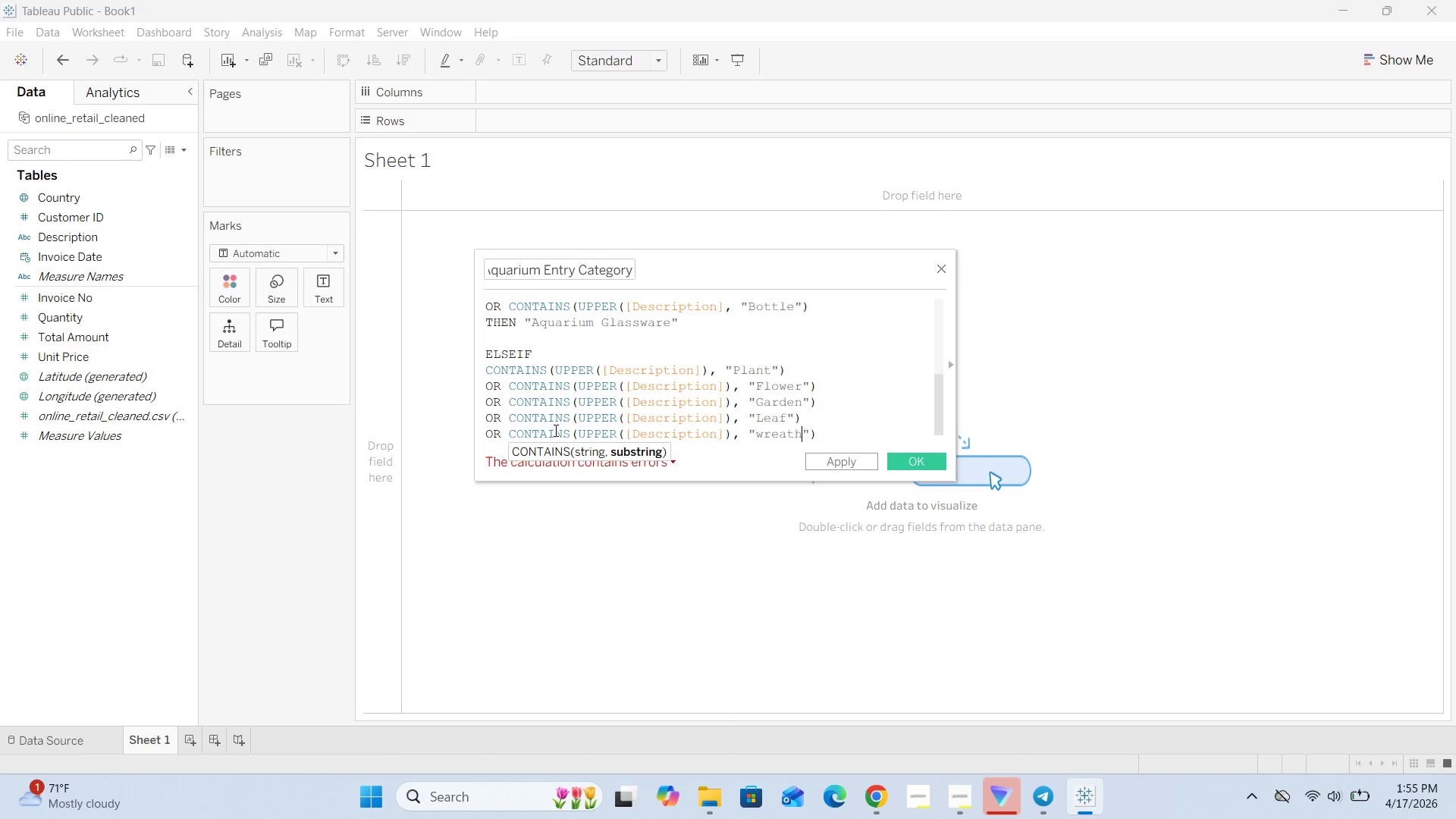 
key(ArrowLeft)
 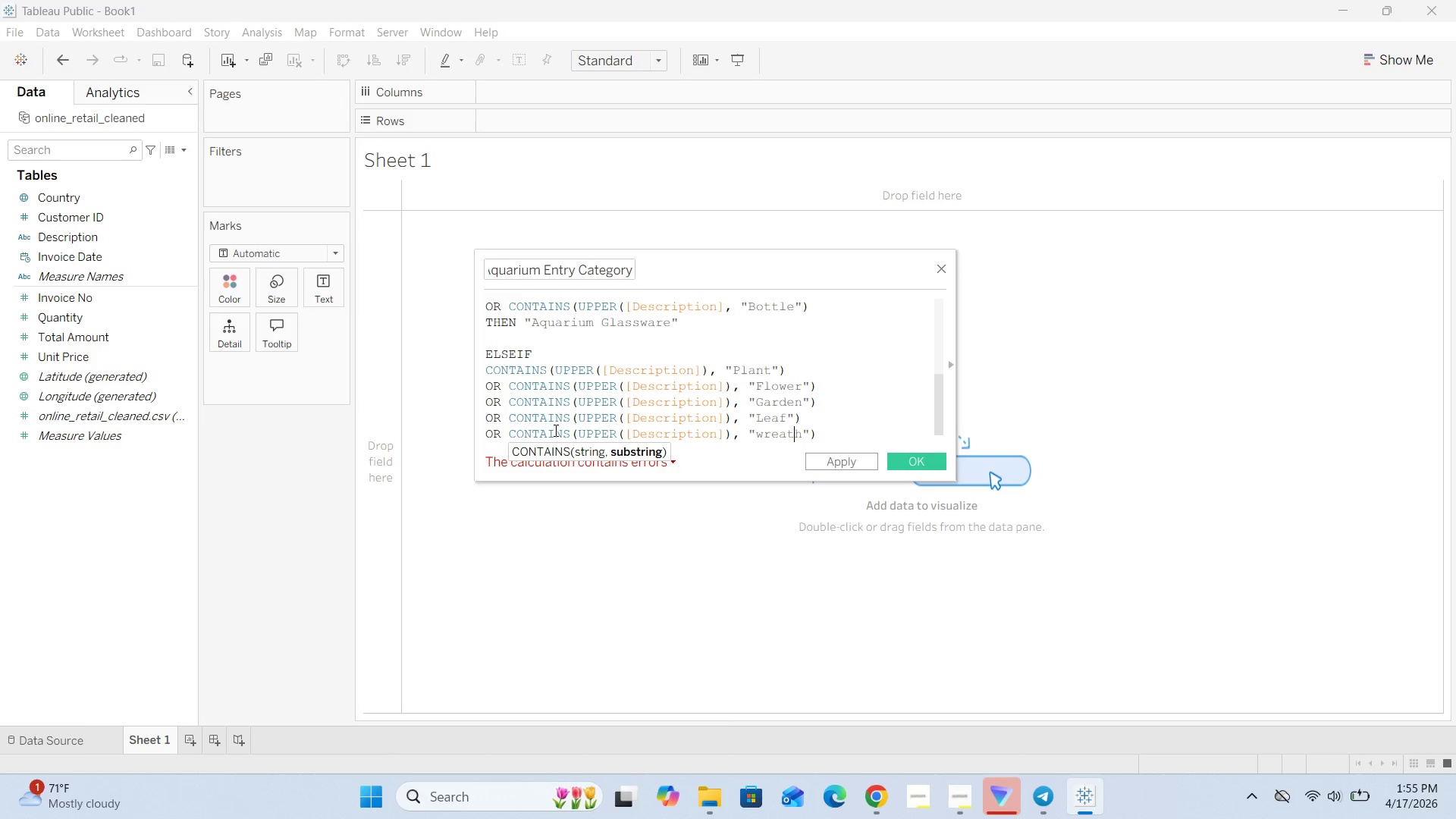 
key(ArrowLeft)
 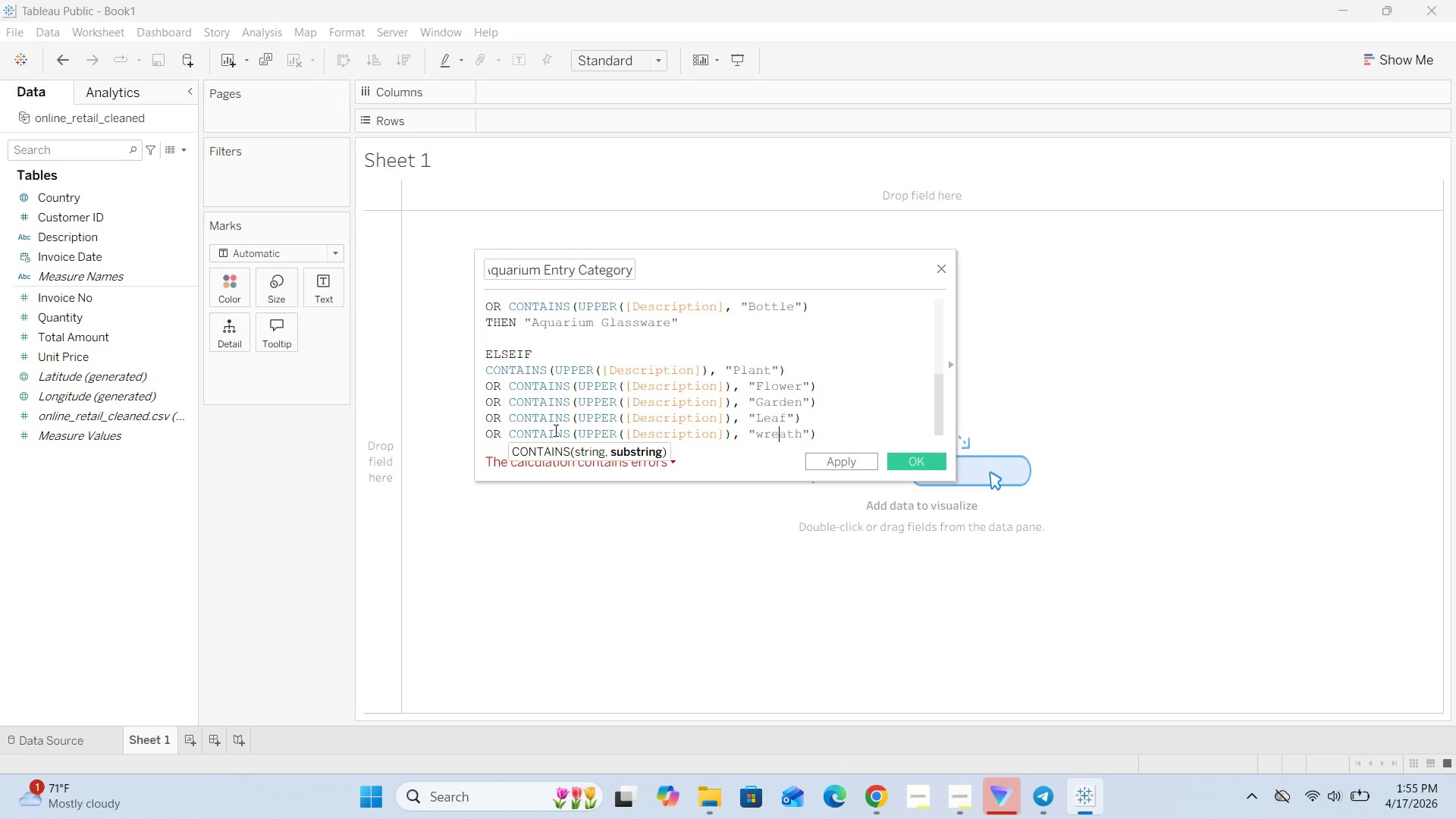 
key(ArrowLeft)
 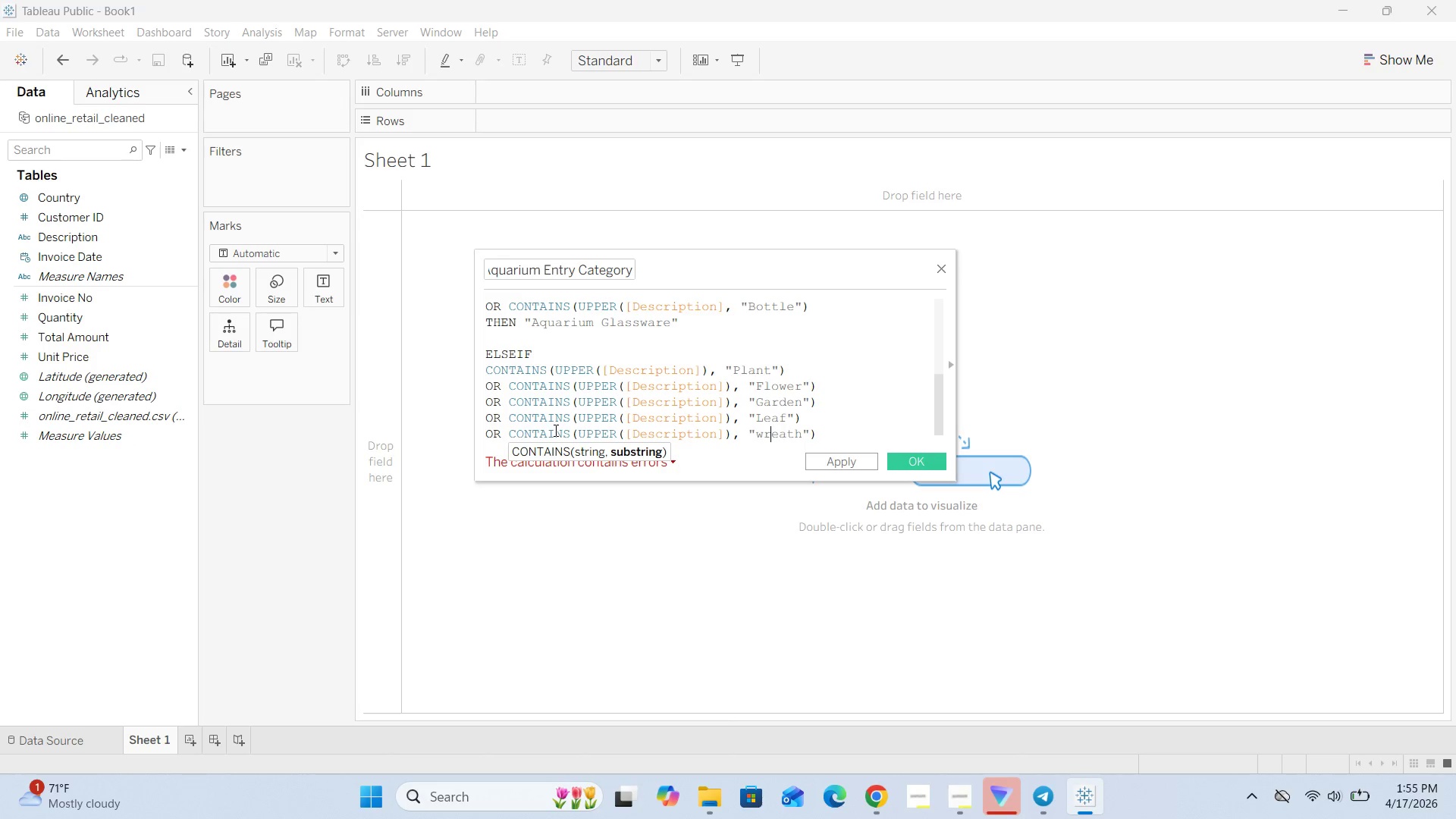 
key(ArrowLeft)
 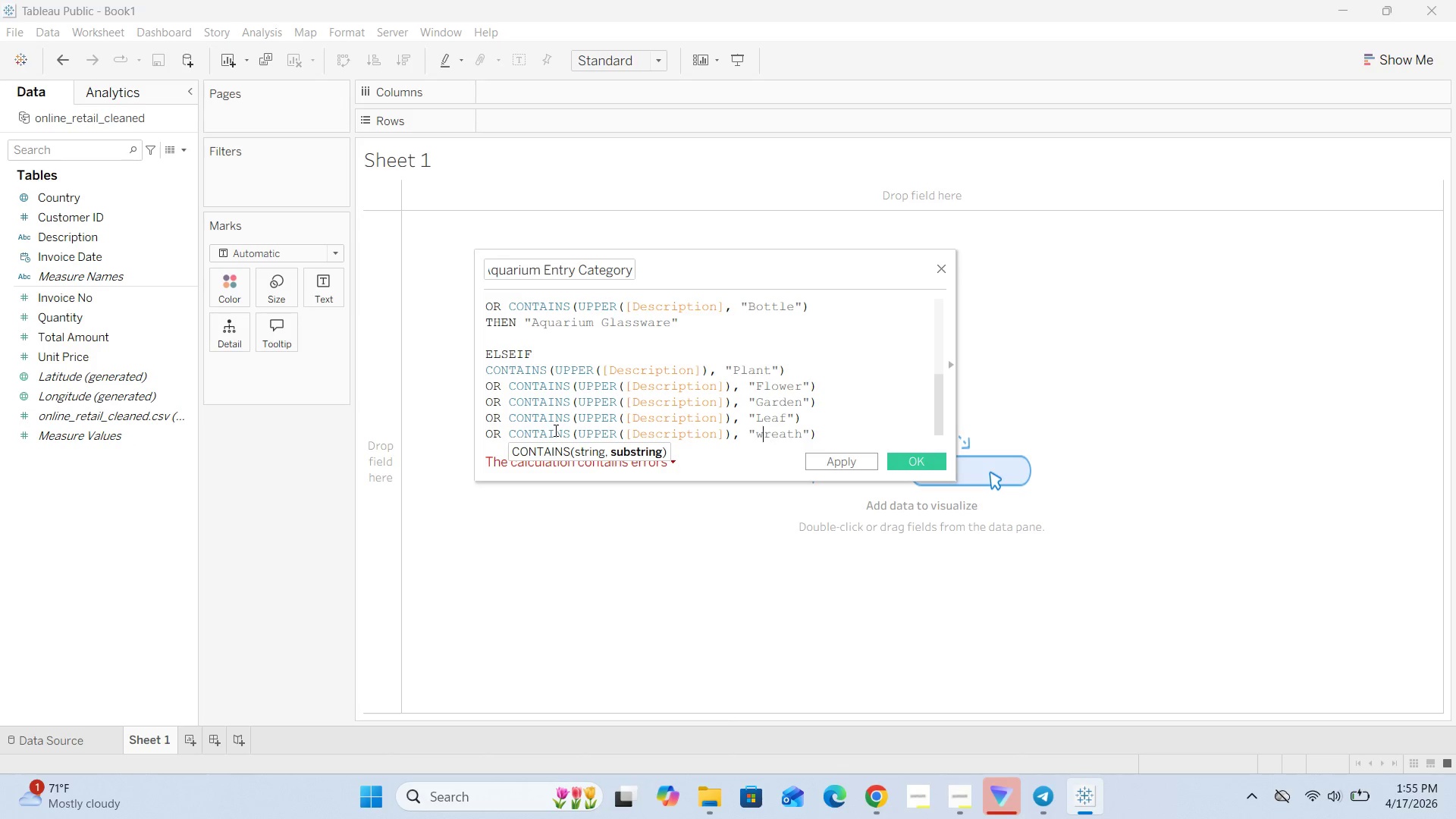 
key(ArrowLeft)
 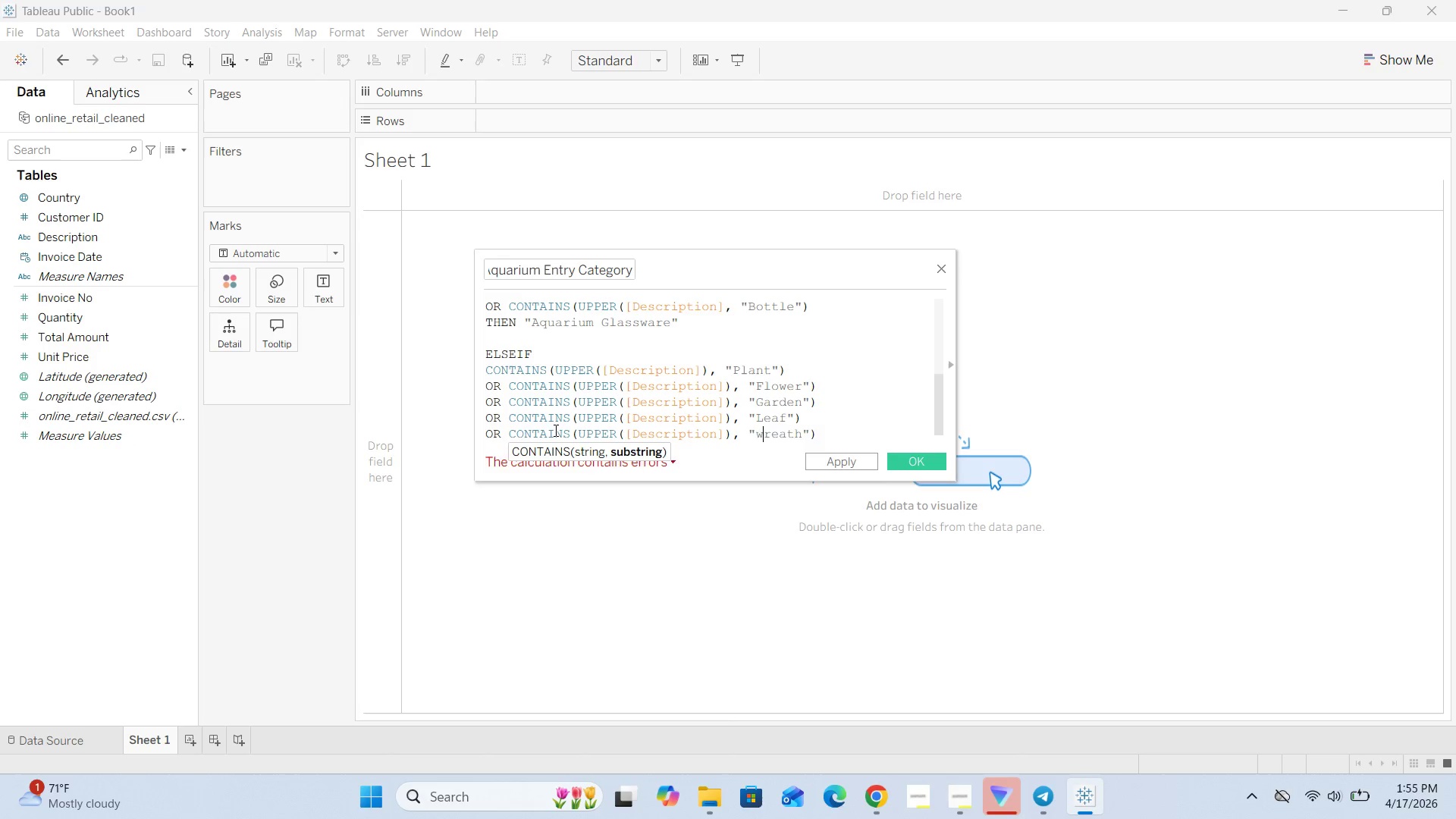 
key(Backspace)
 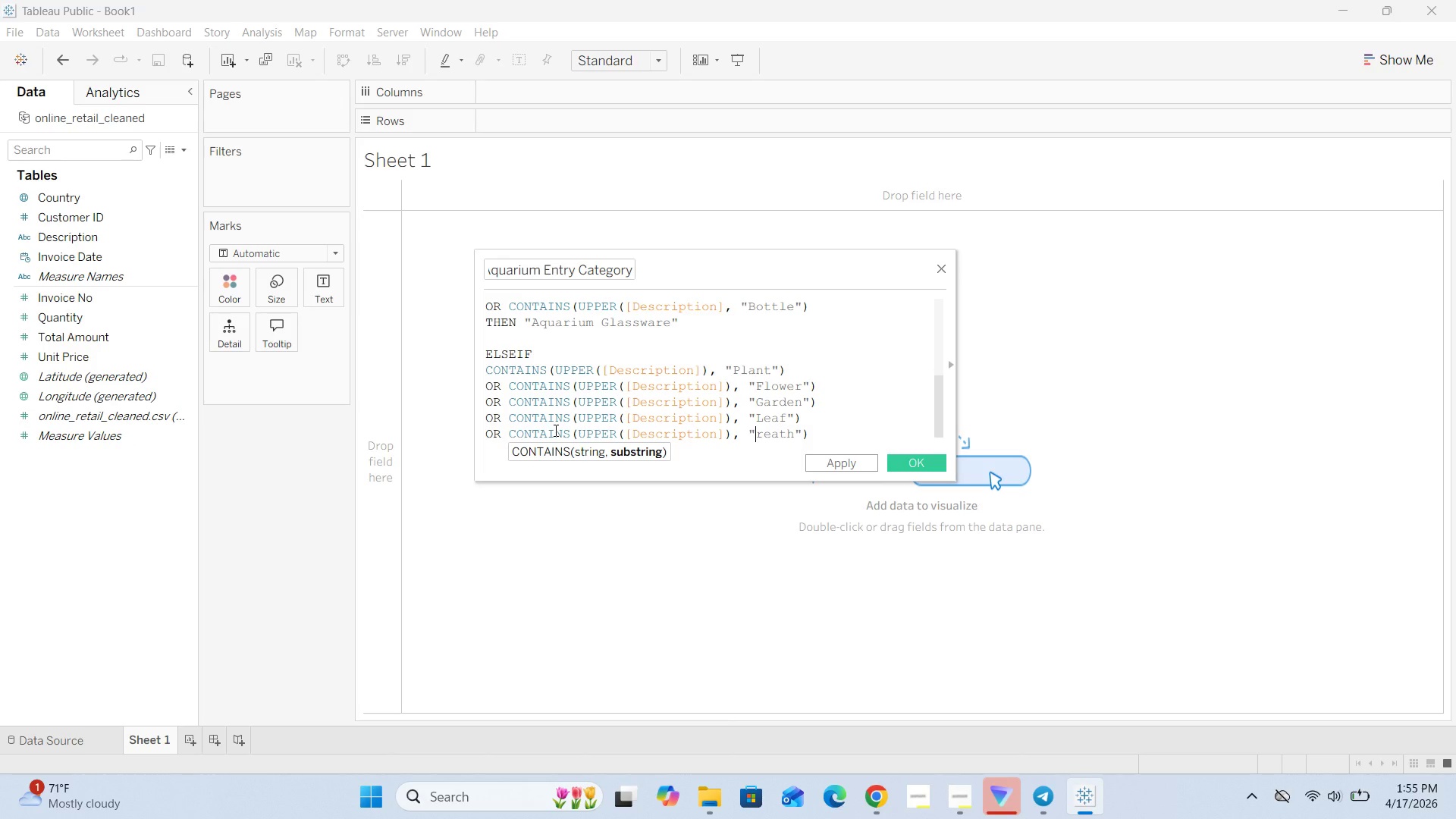 
key(CapsLock)
 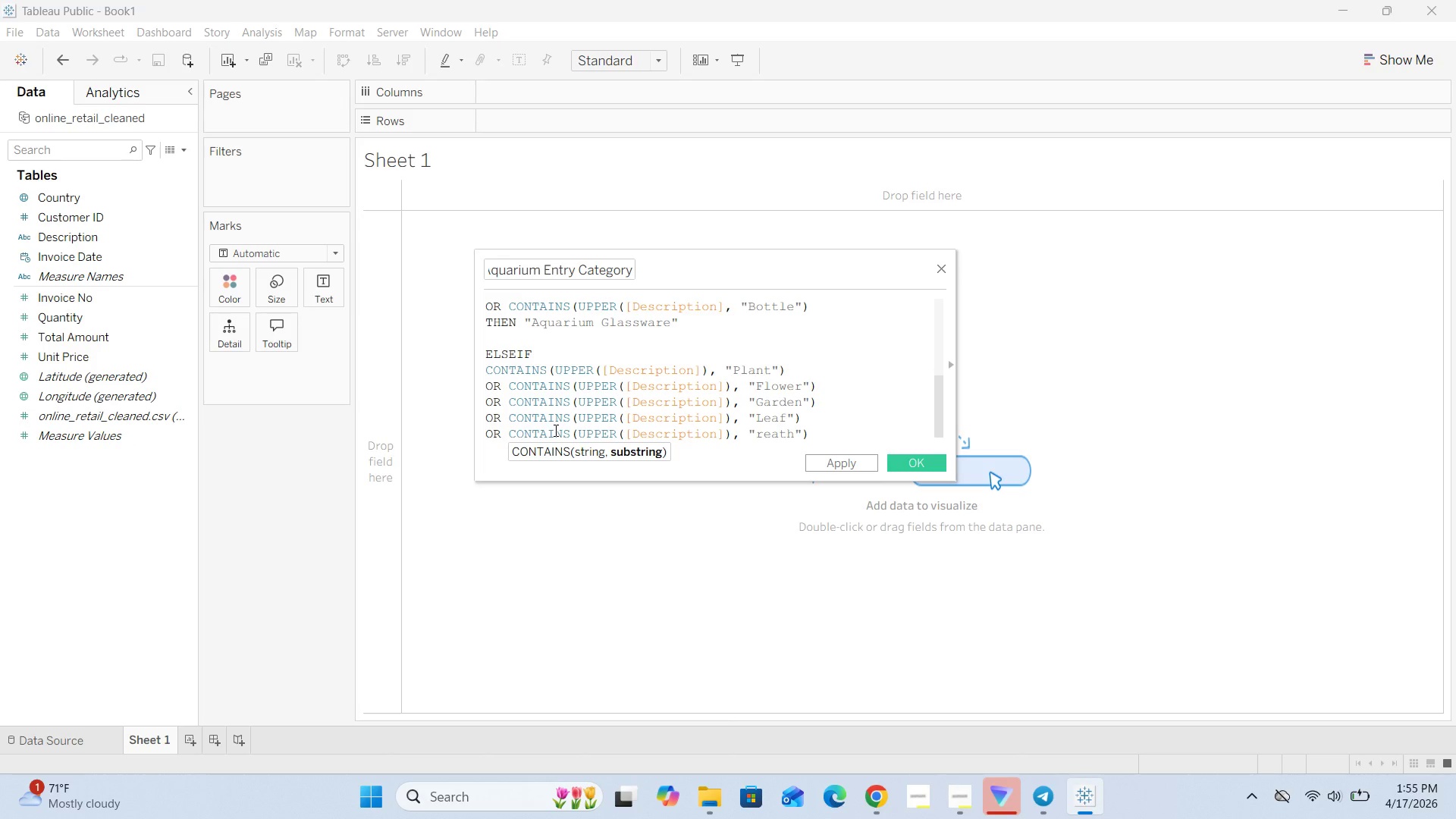 
key(W)
 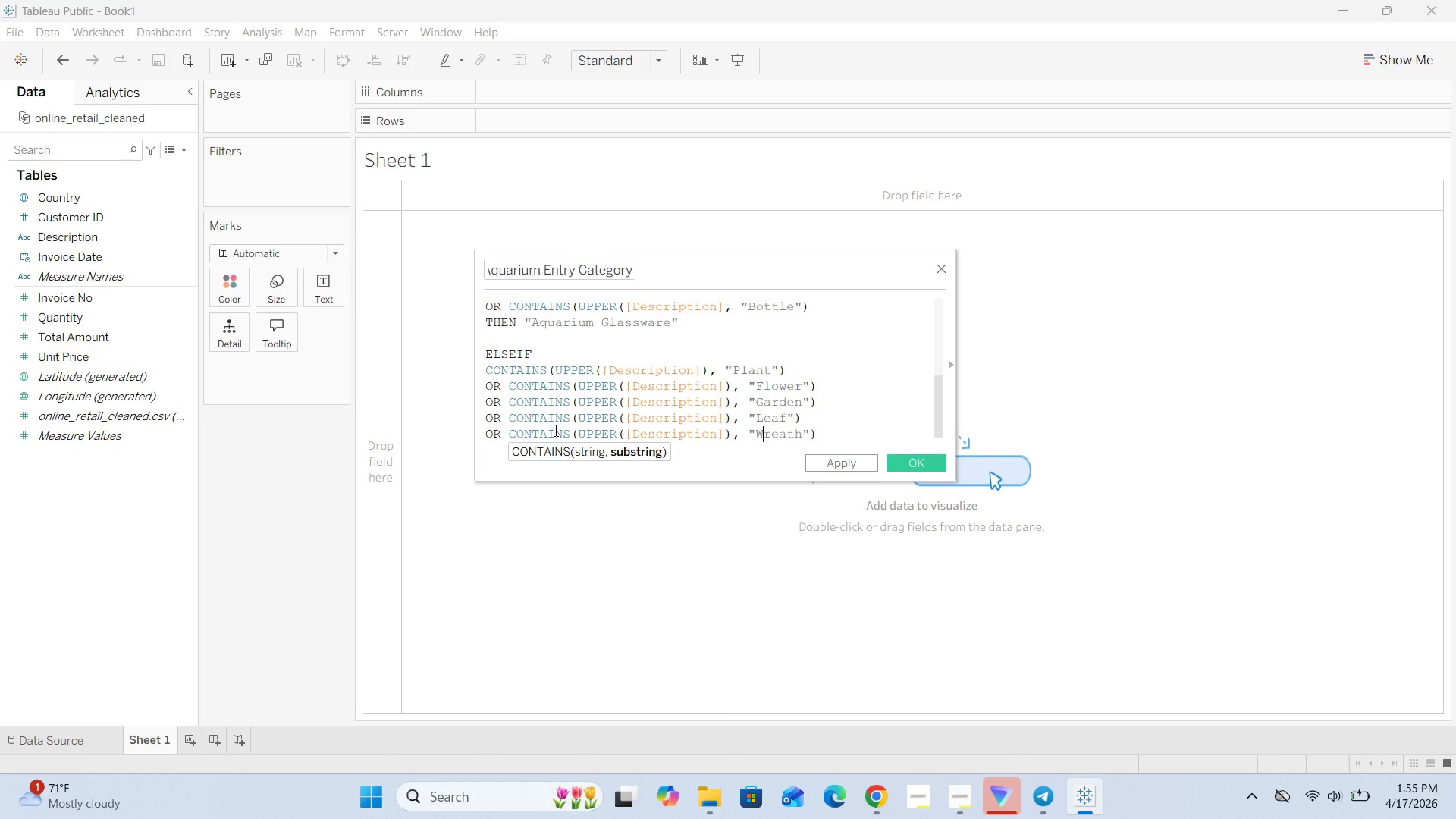 
key(CapsLock)
 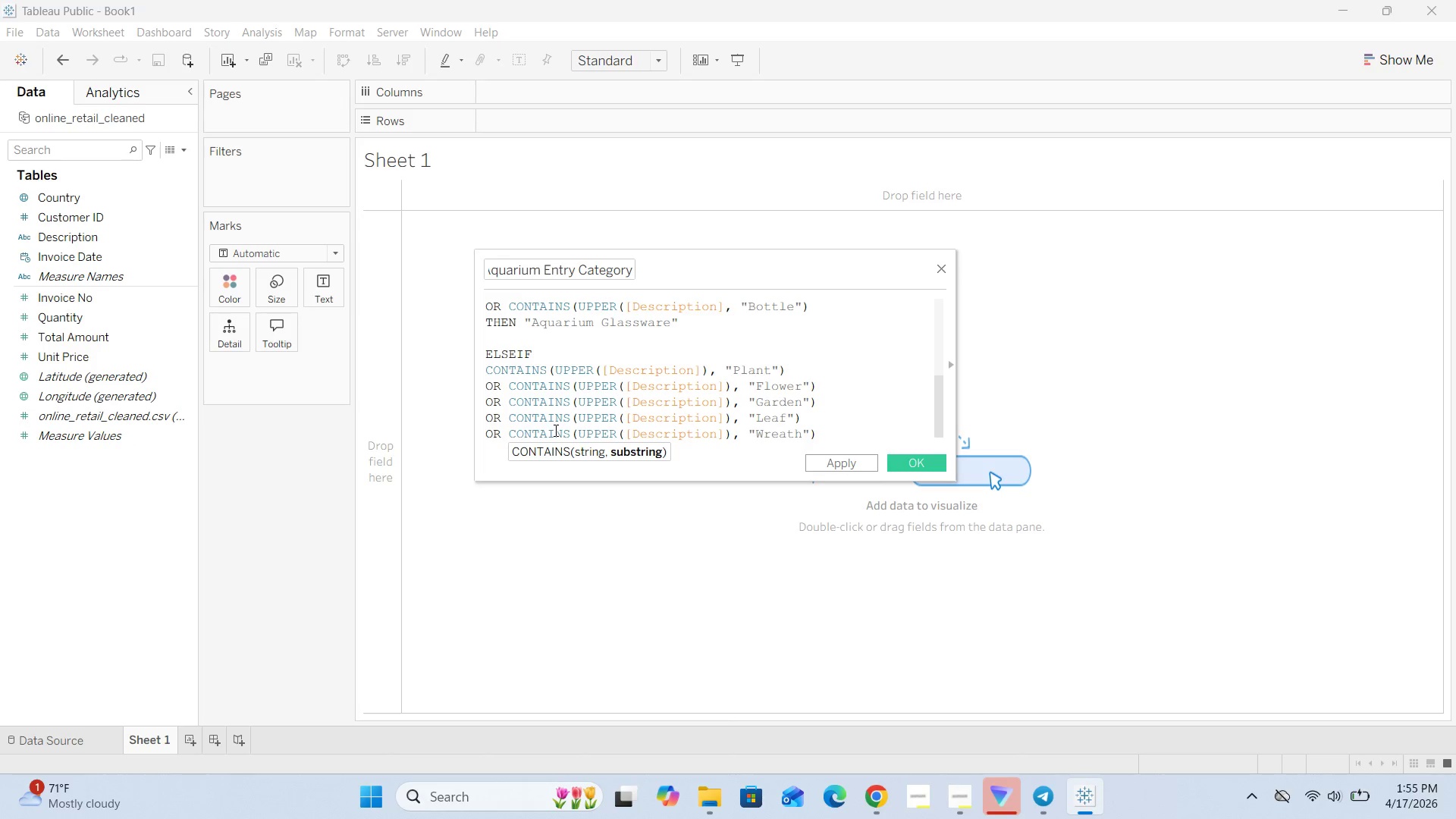 
key(ArrowRight)
 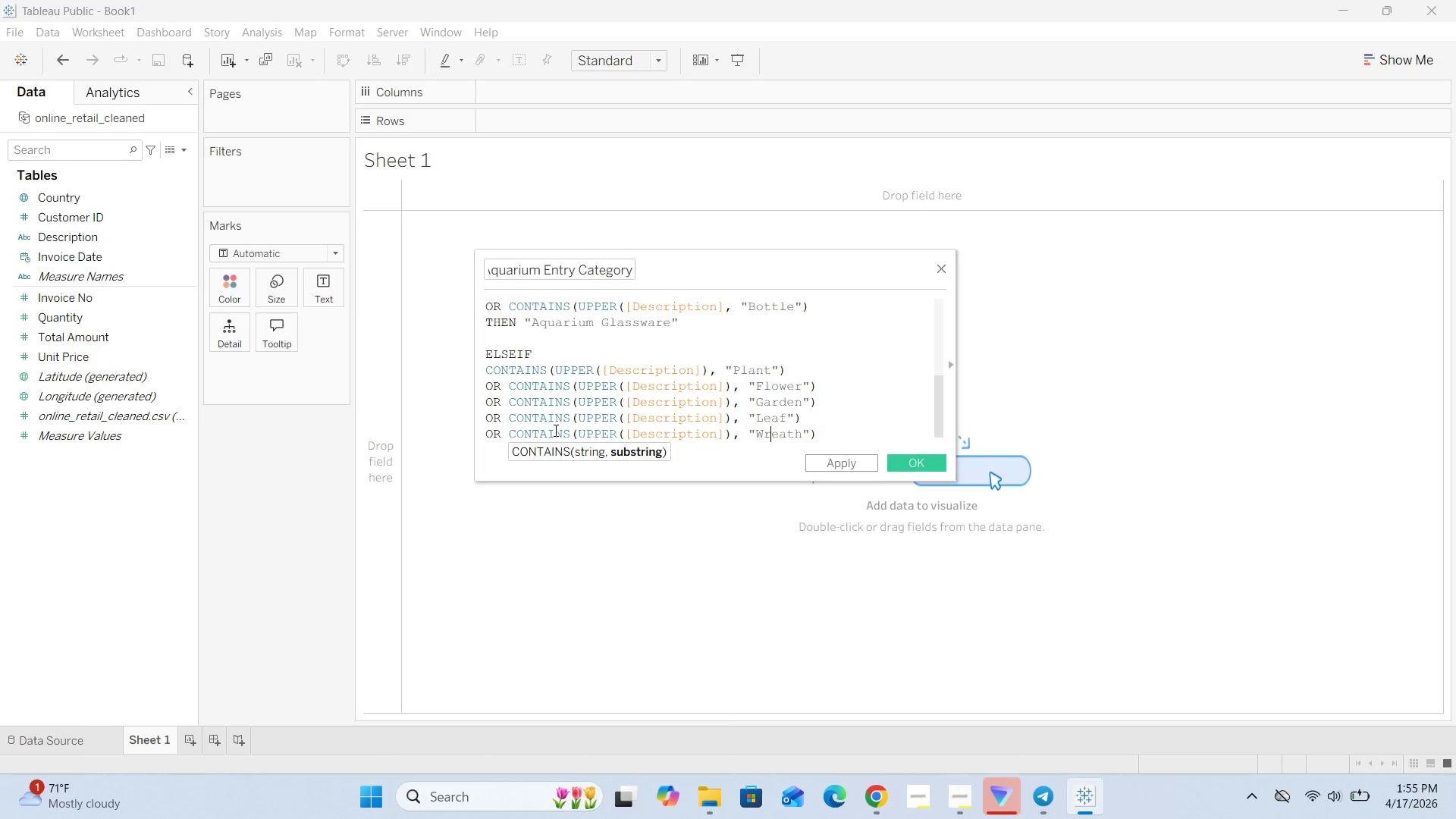 
key(ArrowRight)
 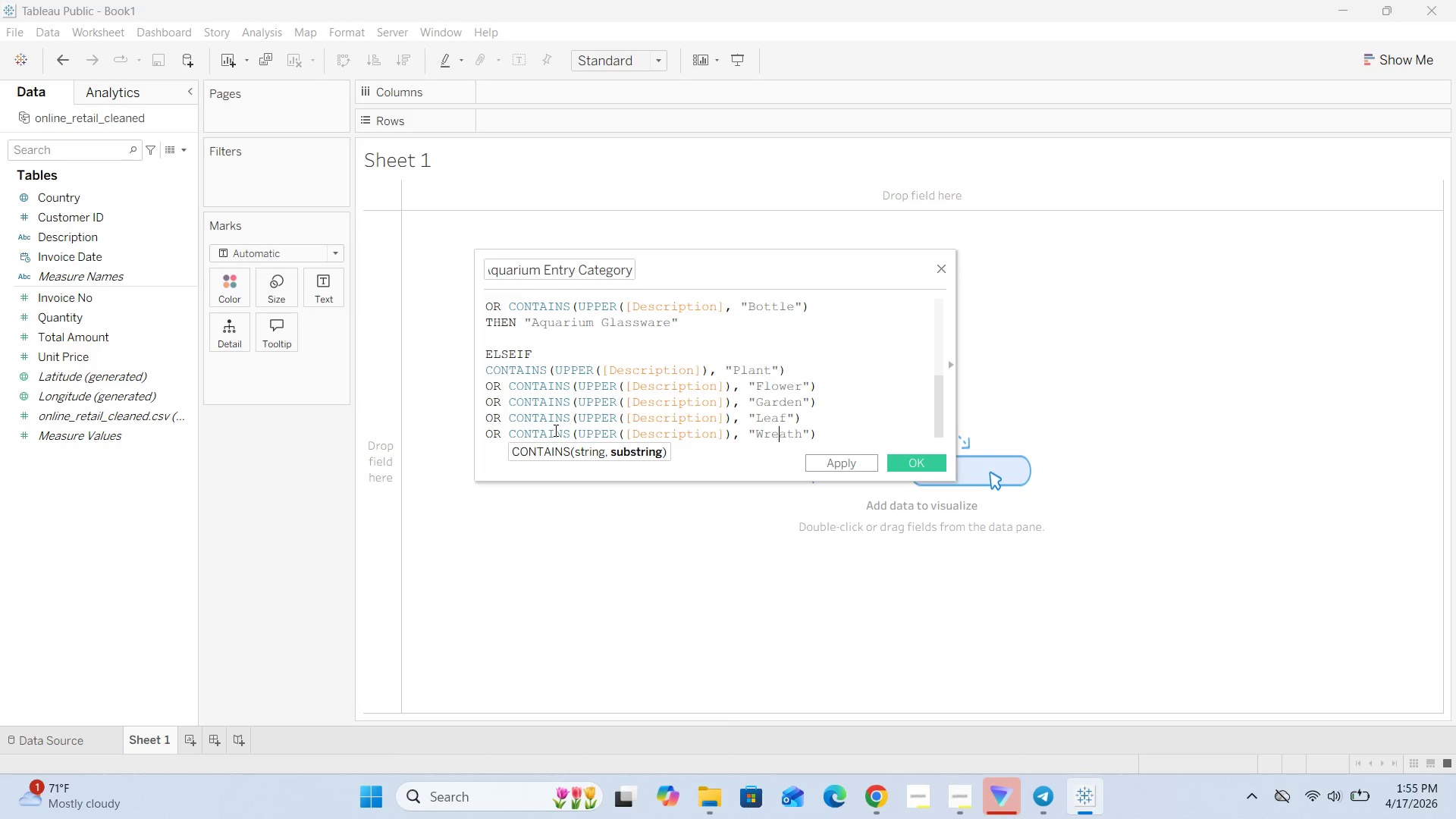 
key(ArrowRight)
 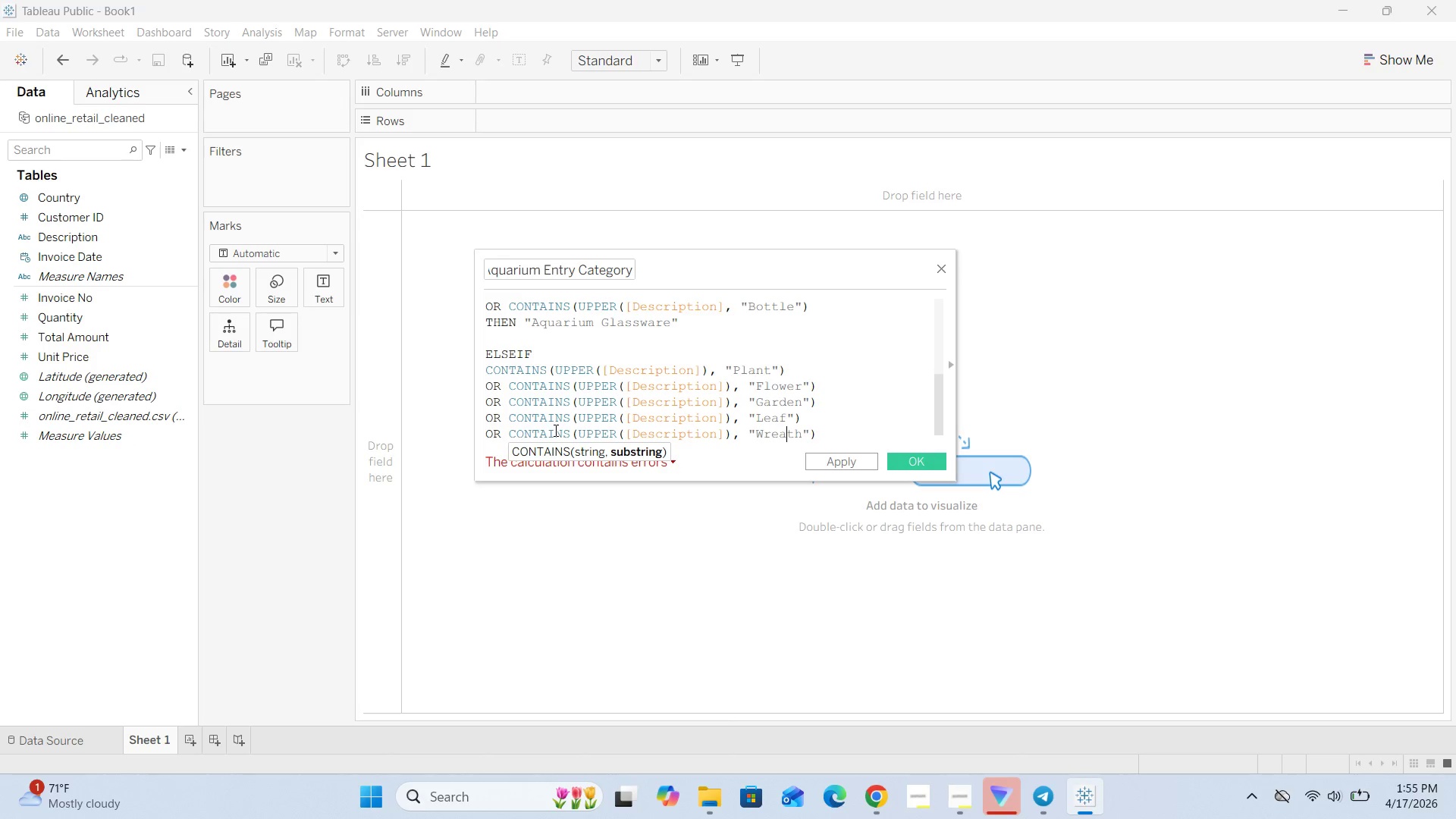 
key(ArrowRight)
 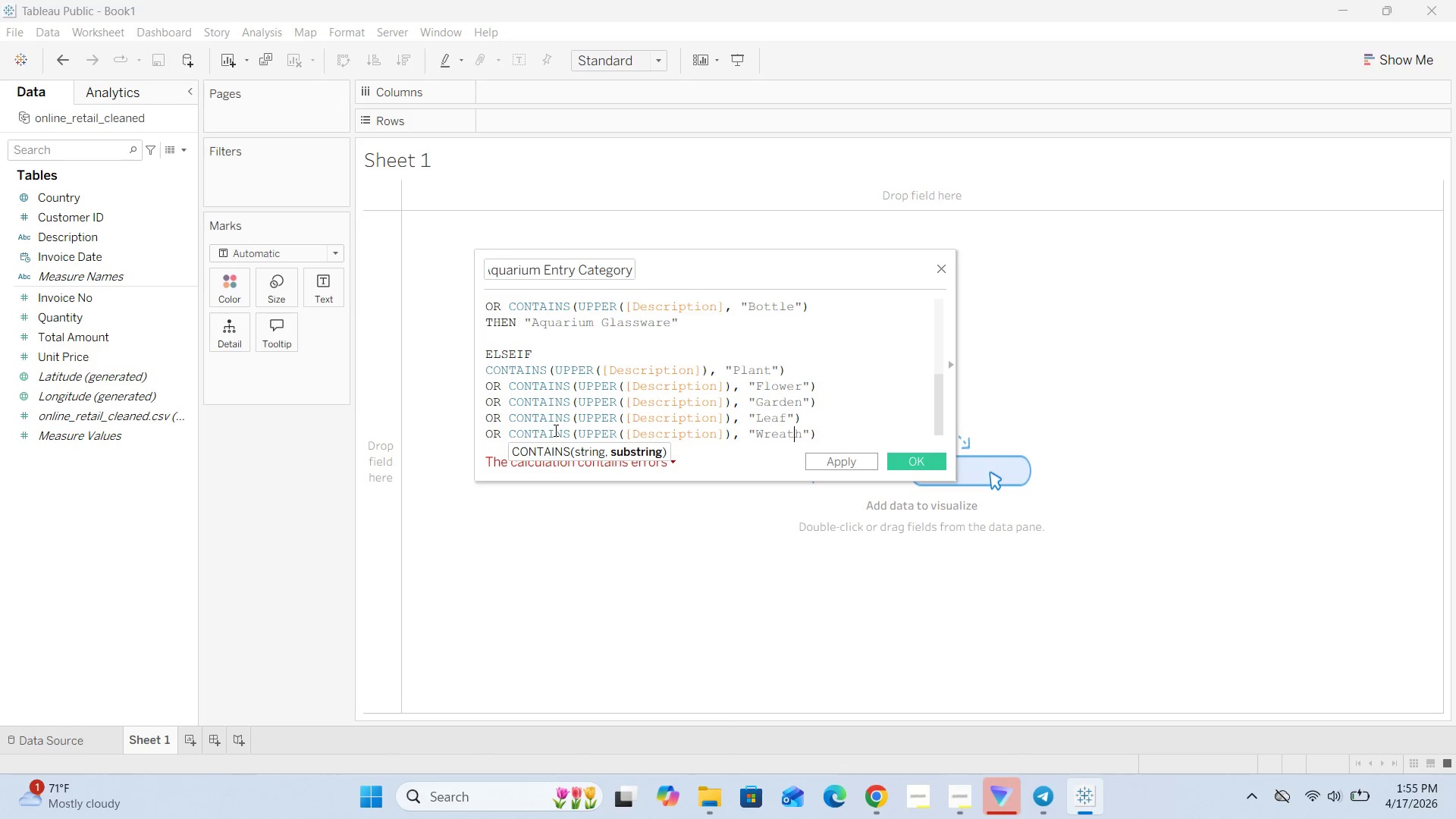 
key(ArrowRight)
 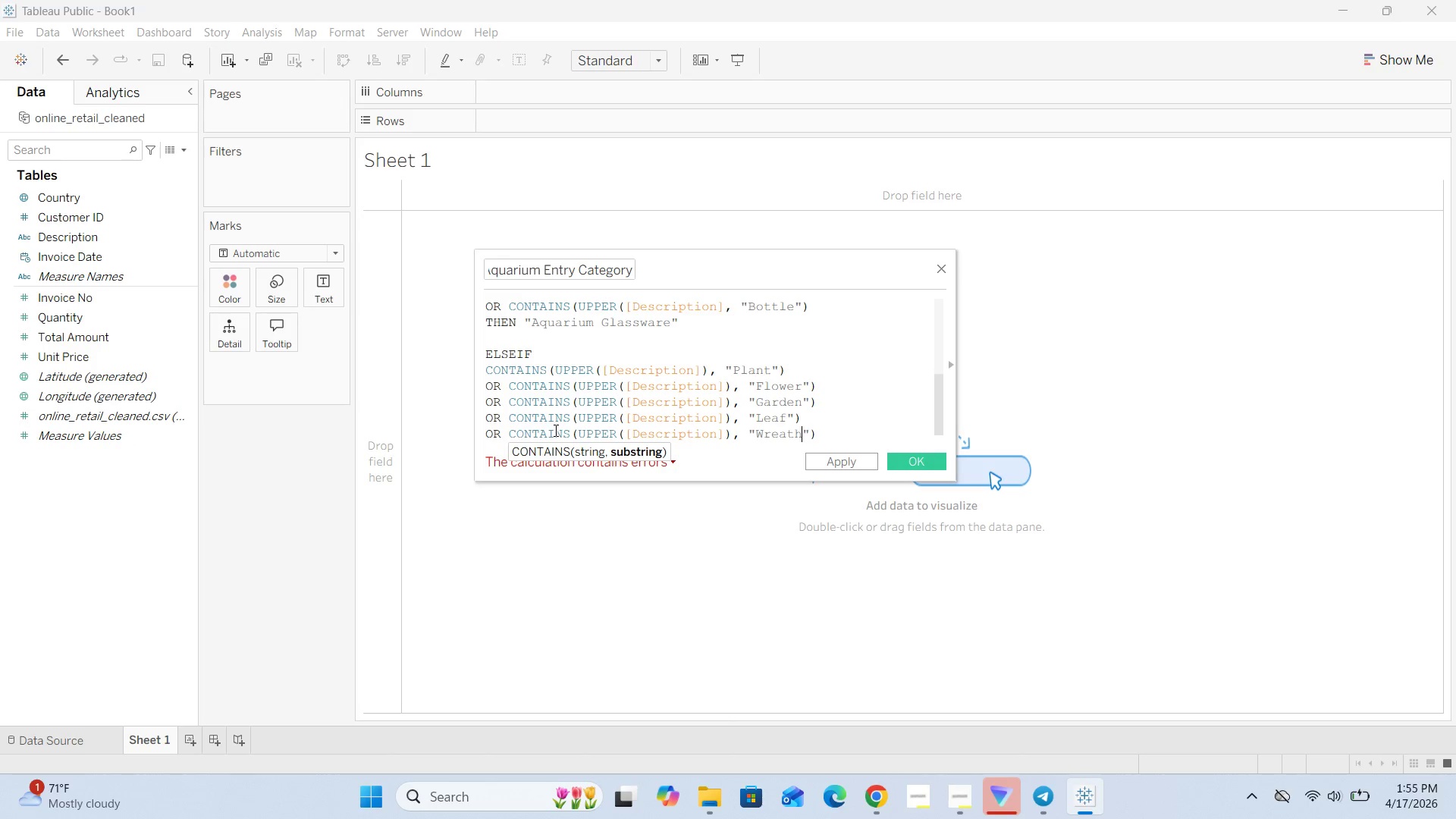 
key(ArrowRight)
 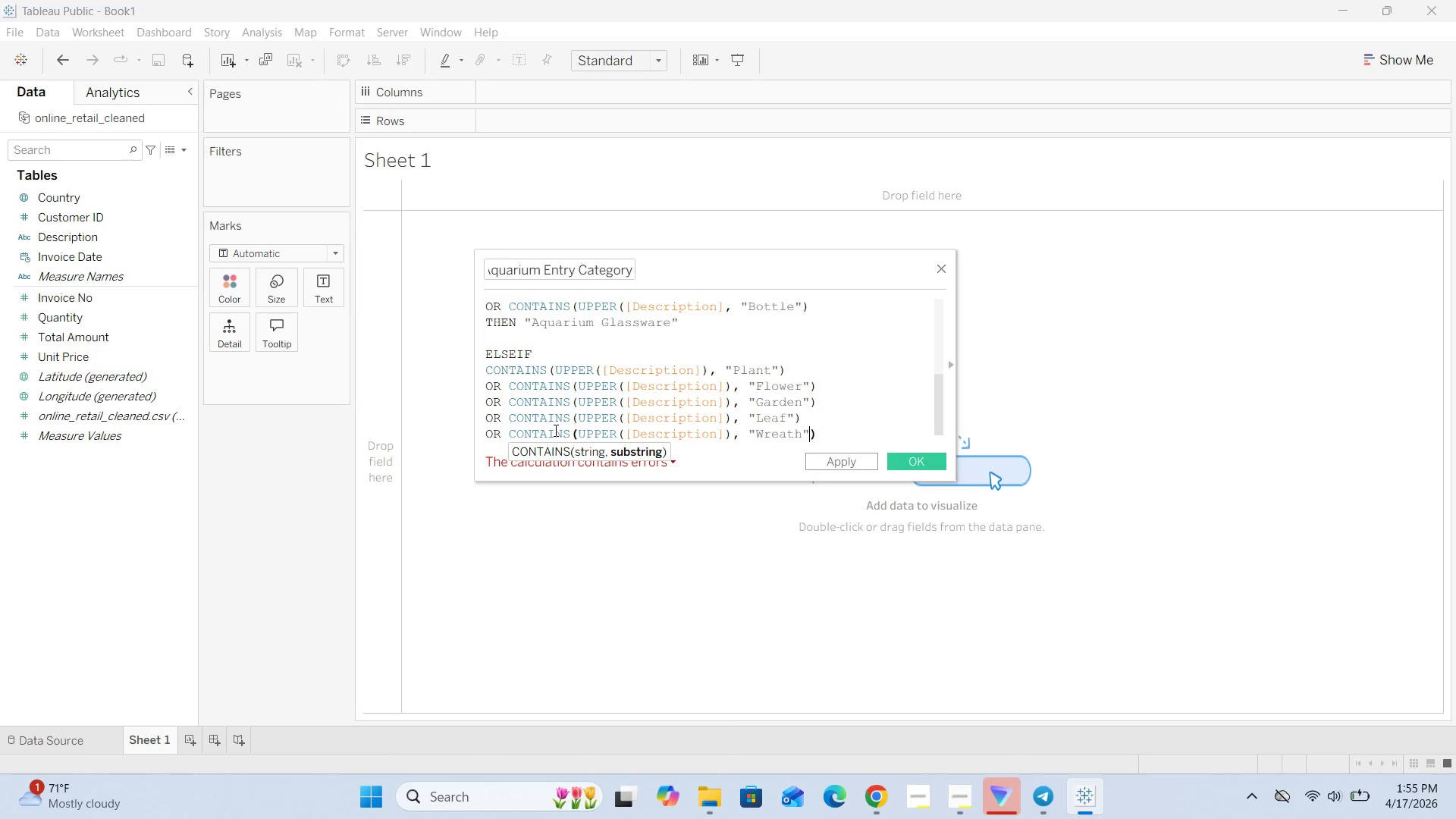 
key(ArrowRight)
 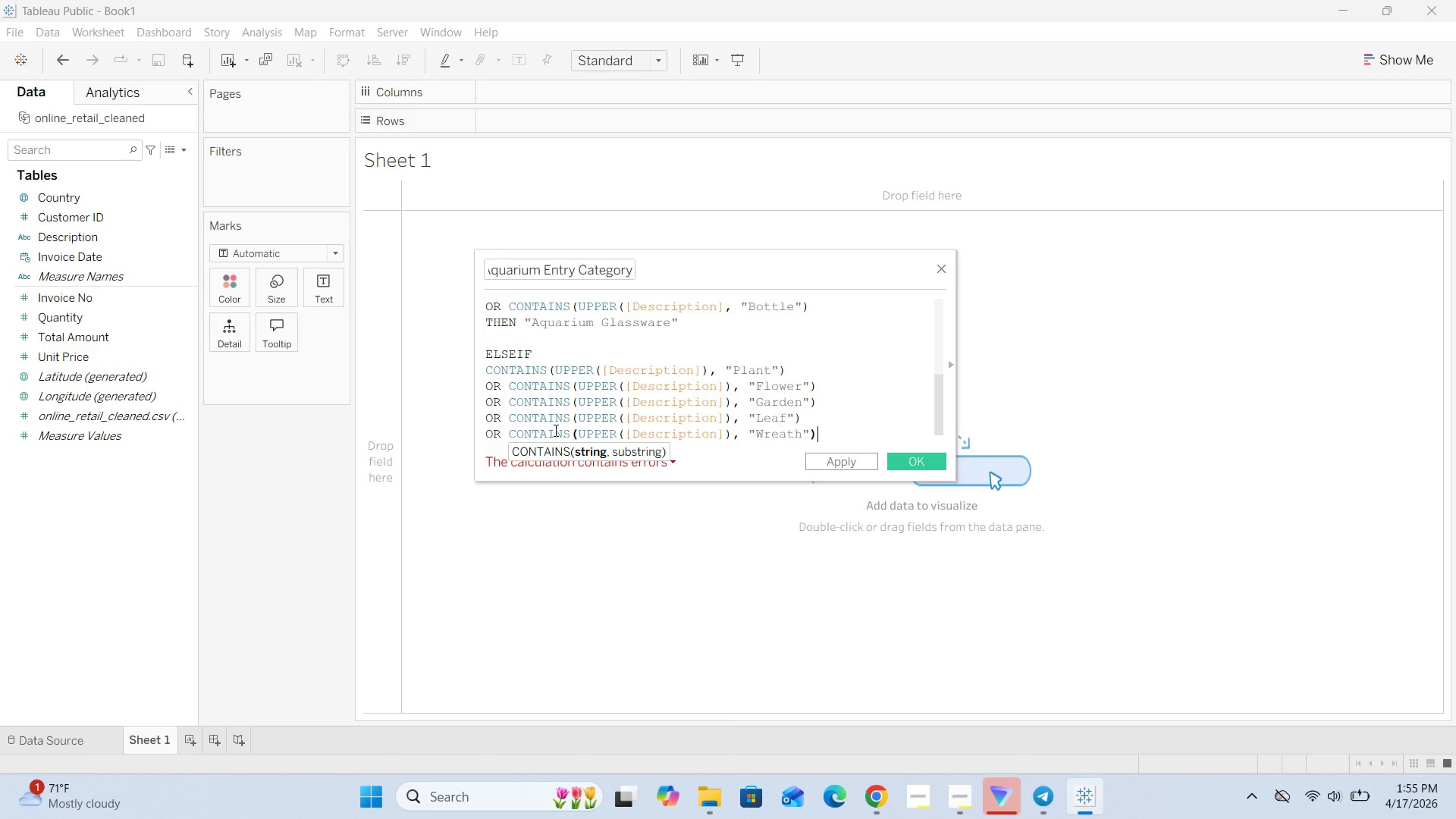 
key(Enter)
 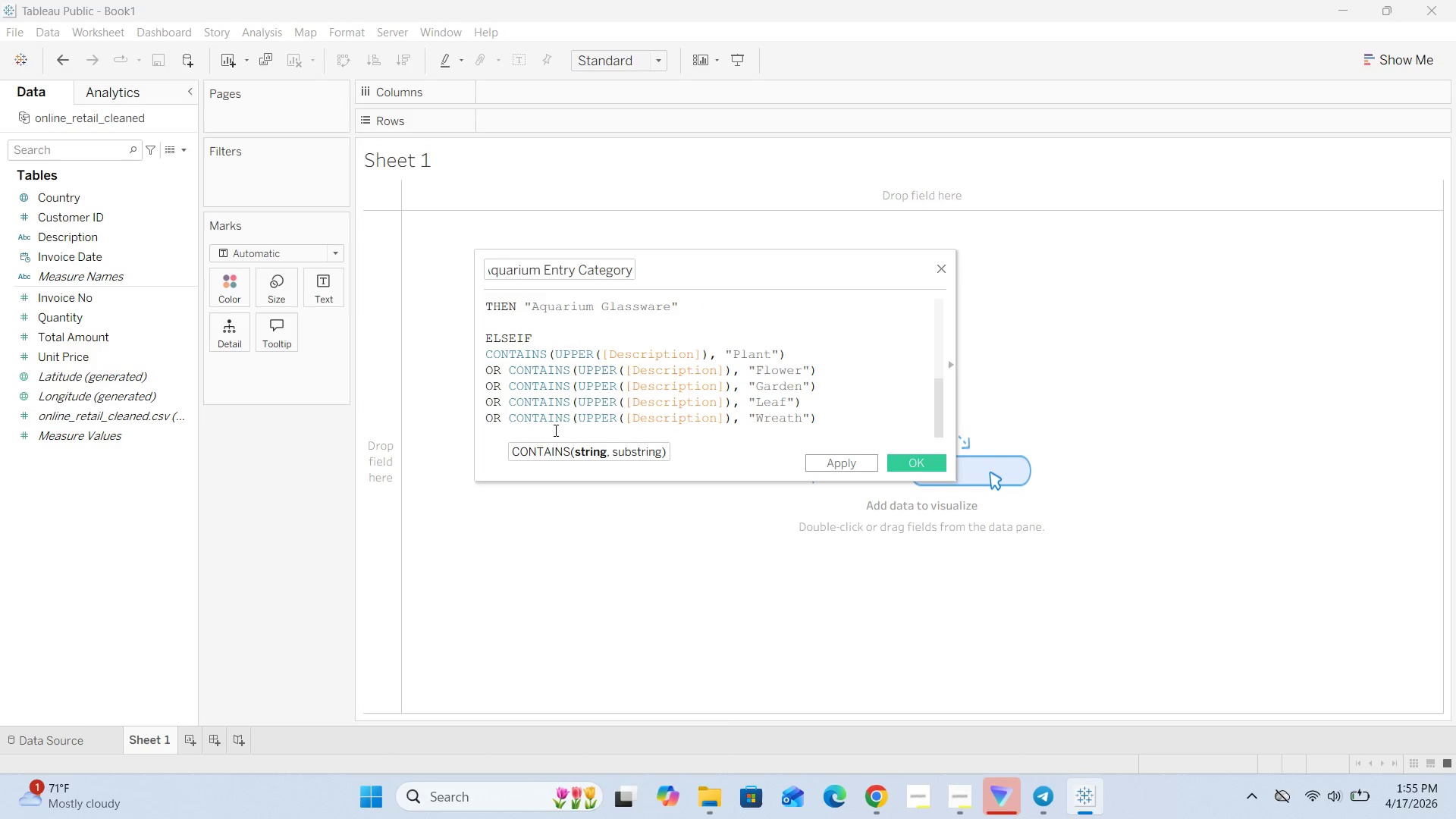 
type(OR CONTAINE)
key(Backspace)
type(S())
 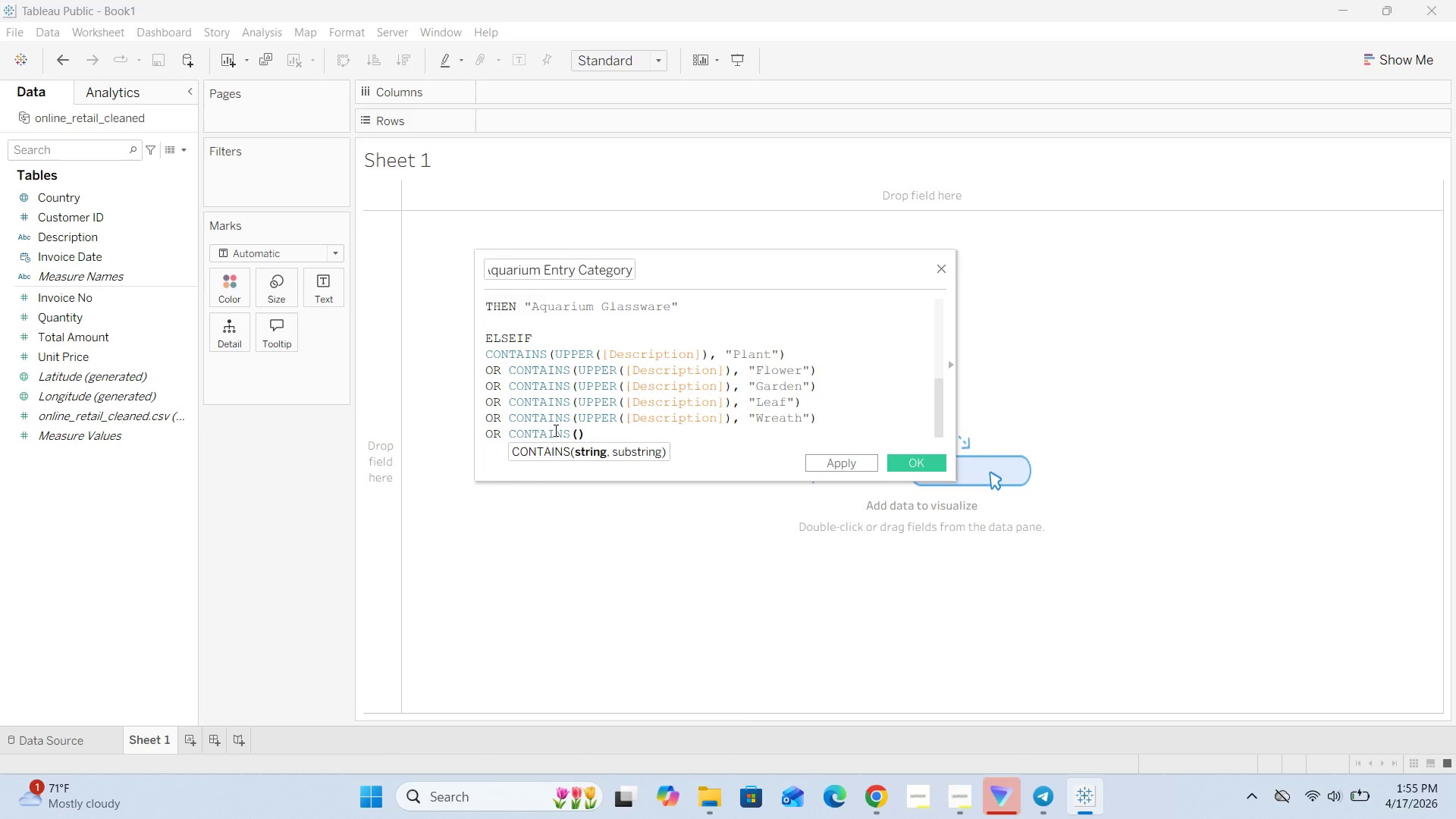 
key(ArrowLeft)
 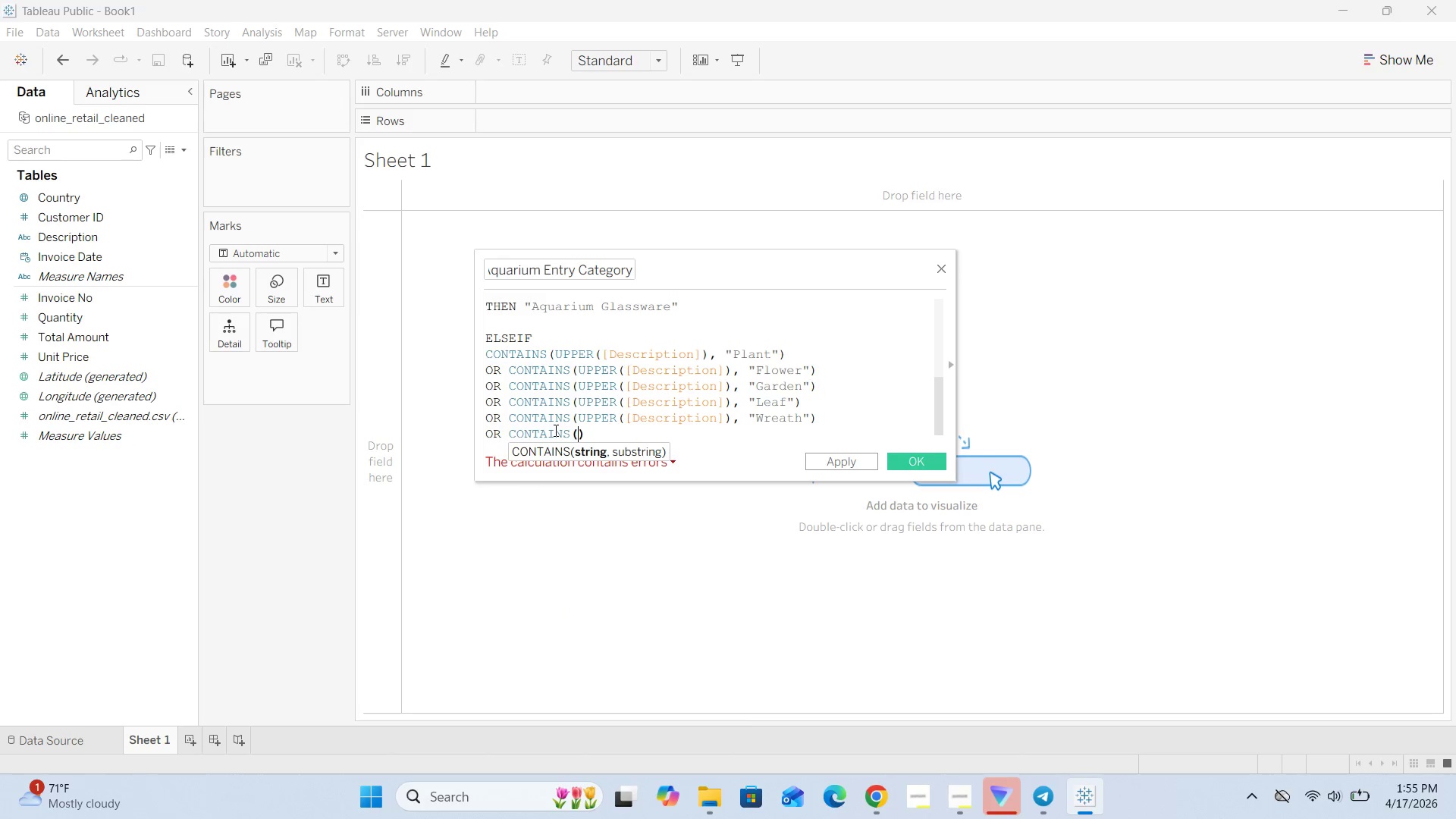 
type([])
key(Backspace)
key(Backspace)
type(UPPER())
 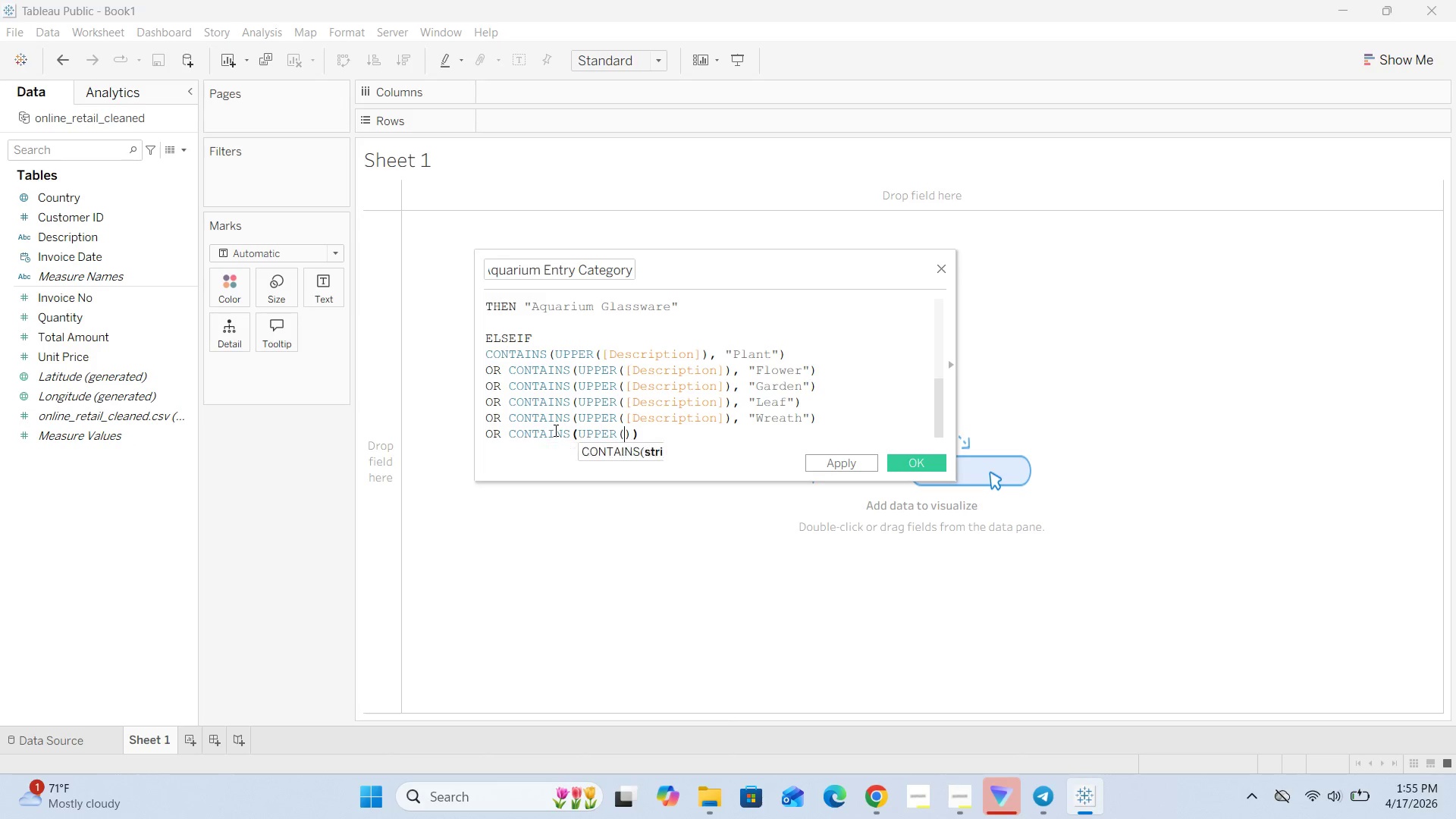 
 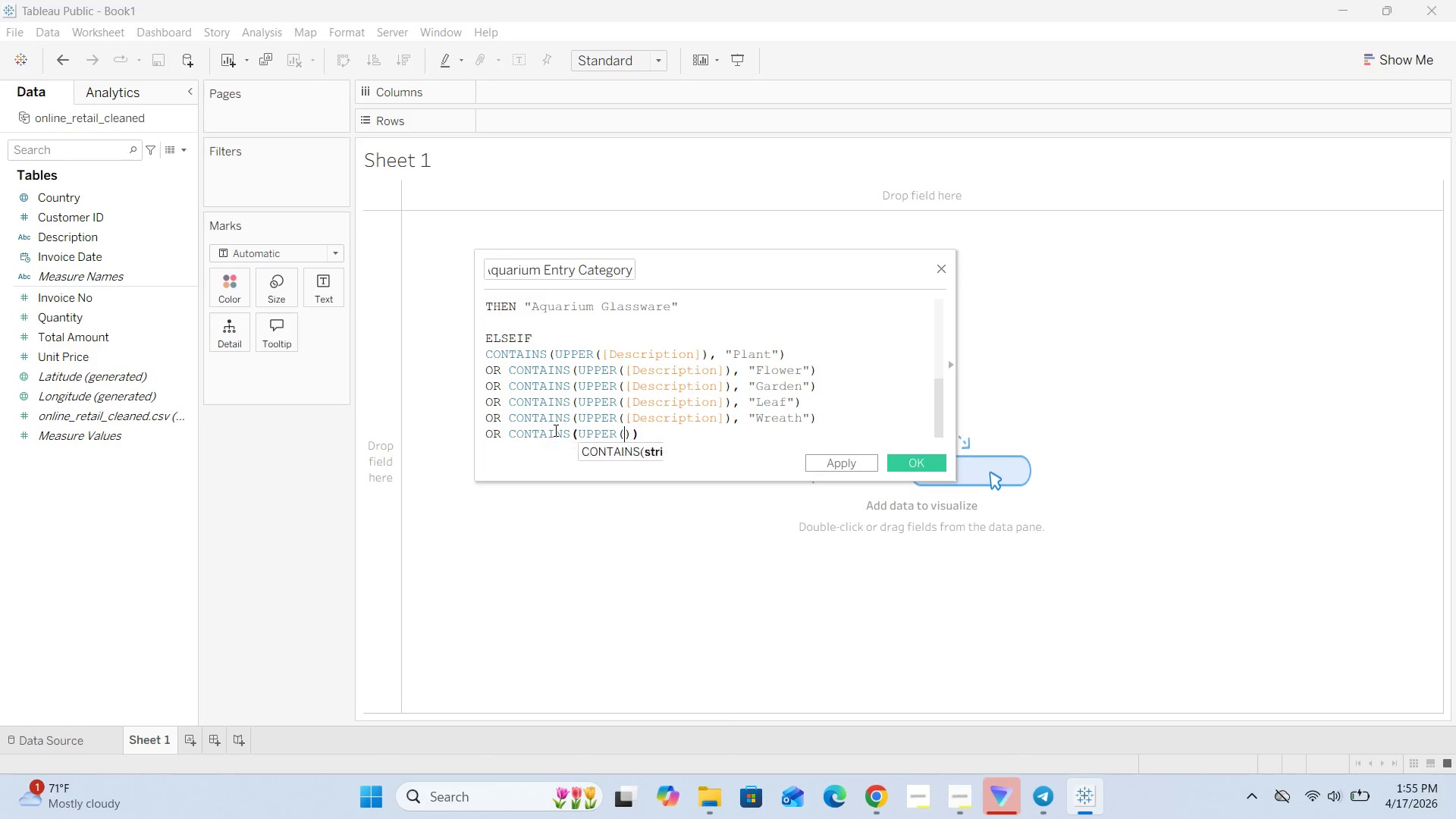 
key(ArrowLeft)
 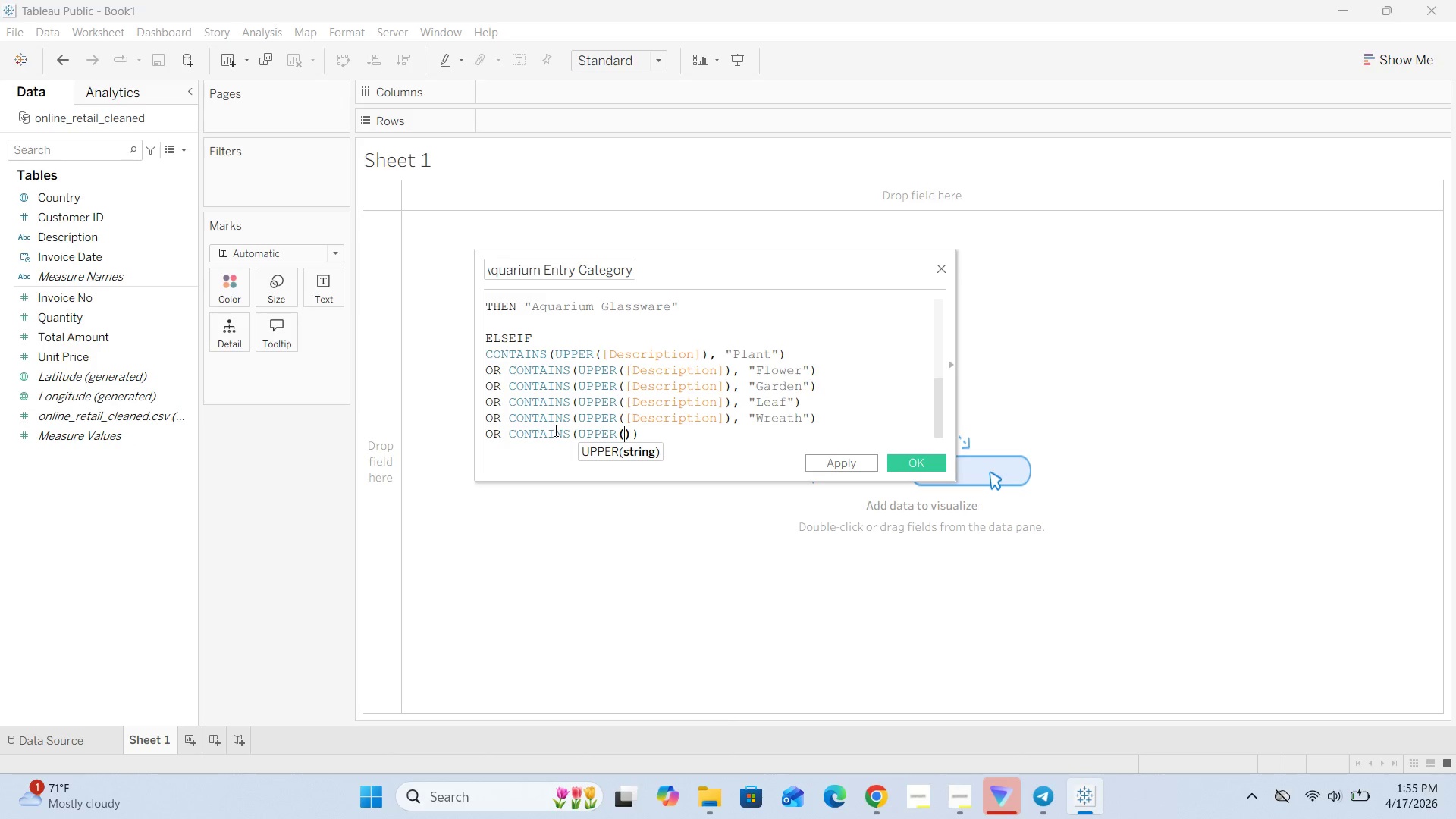 
key(BracketLeft)
 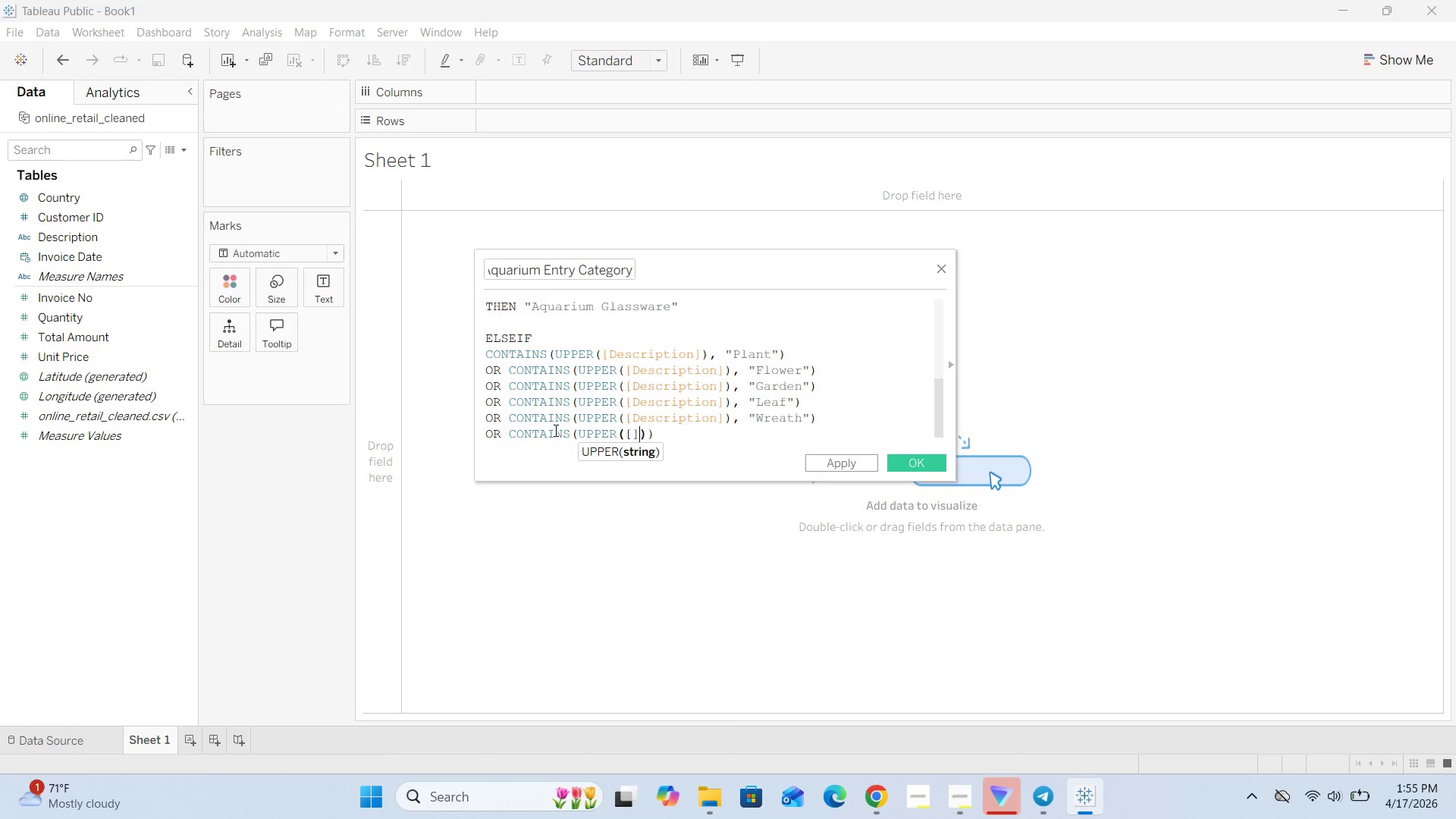 
key(BracketRight)
 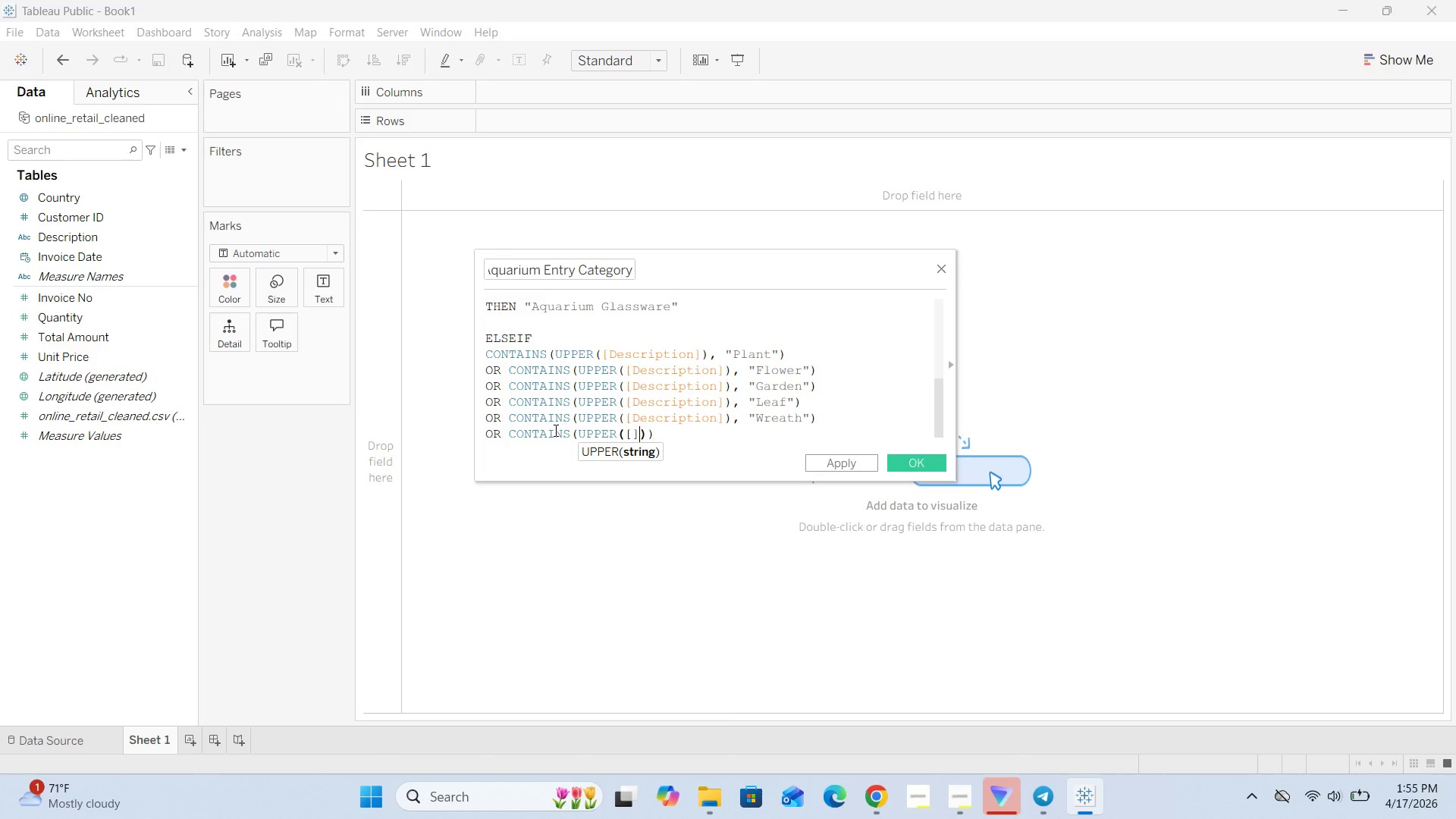 
key(ArrowLeft)
 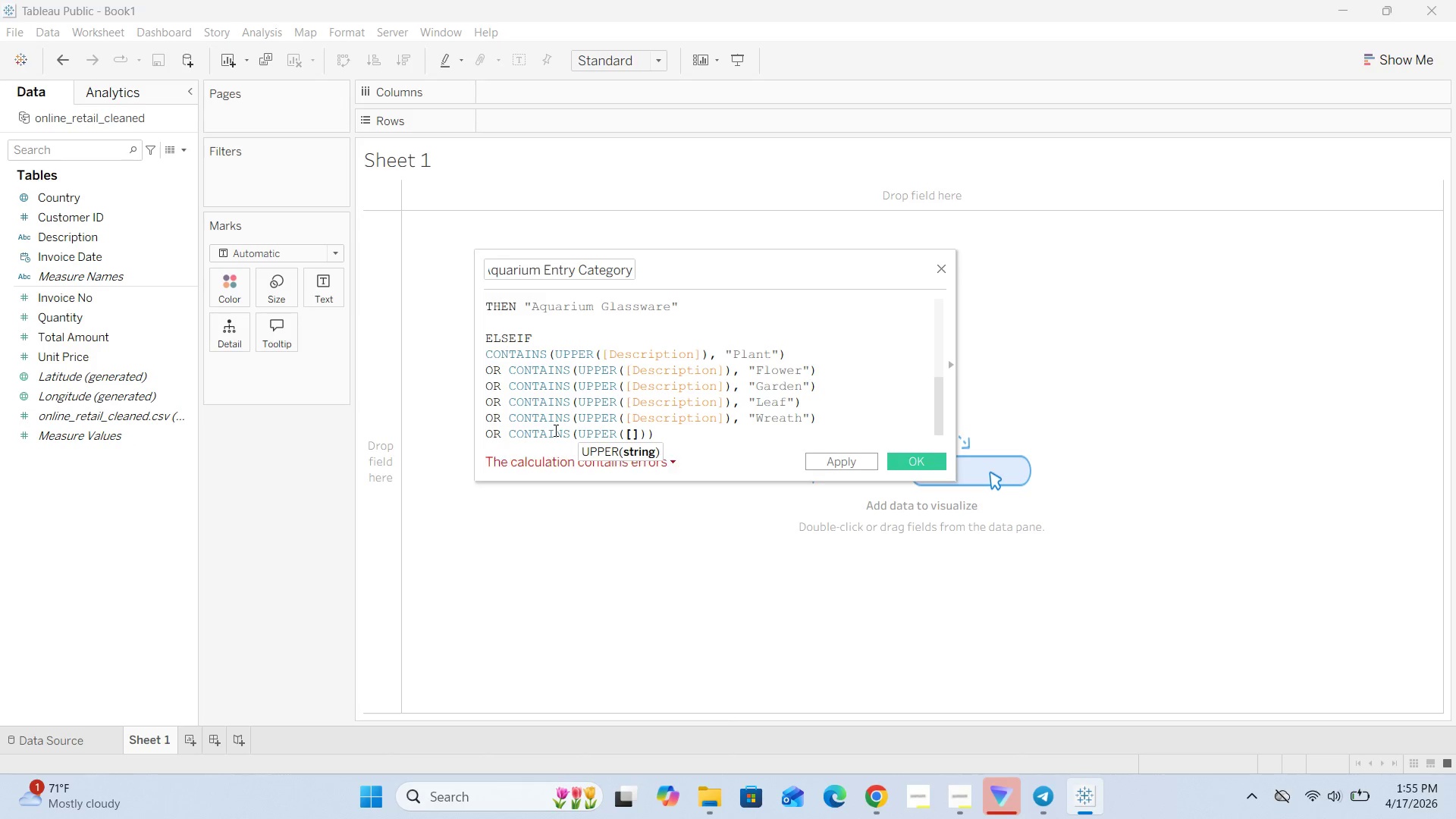 
type(Description)
 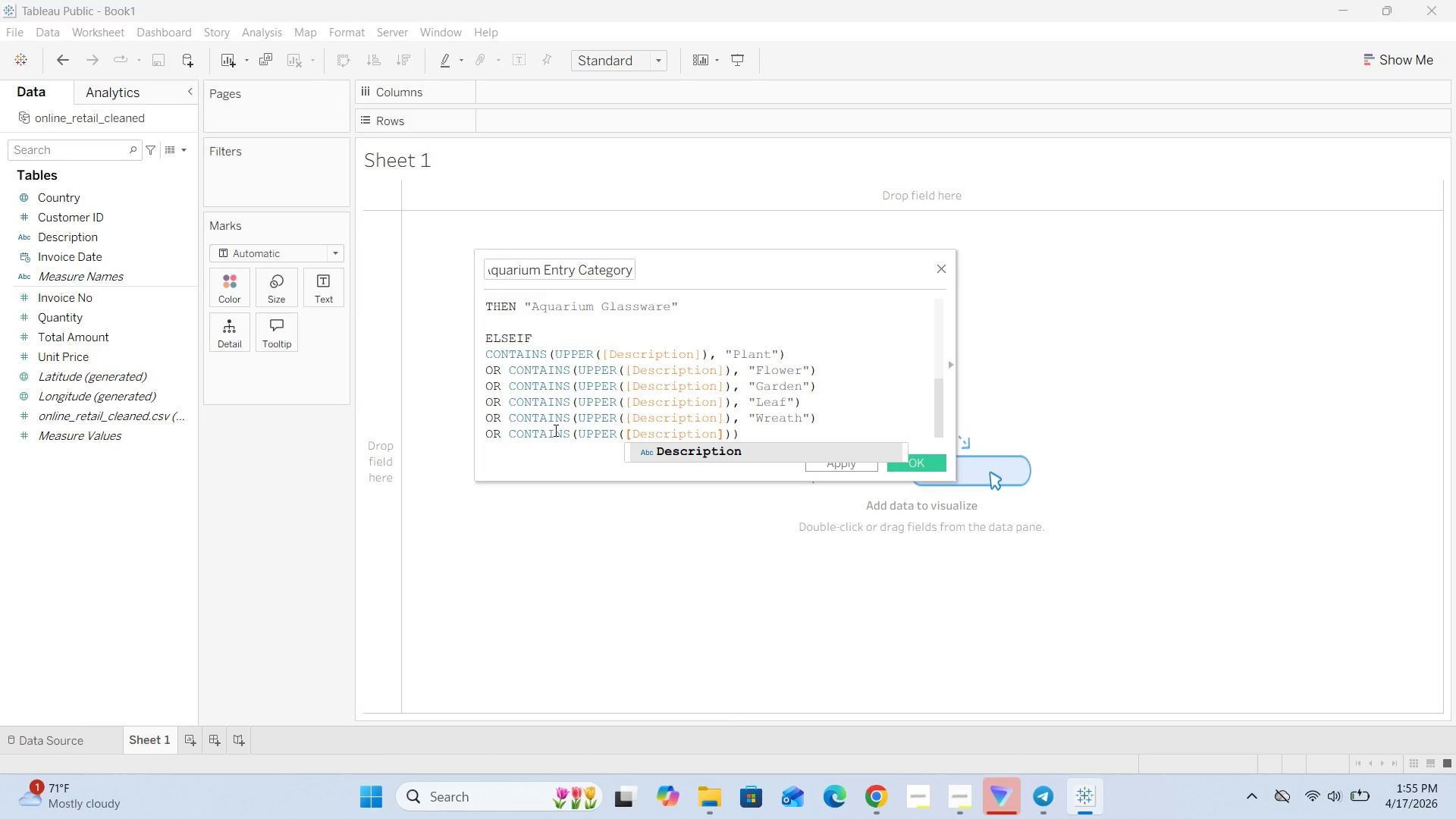 
key(ArrowRight)
 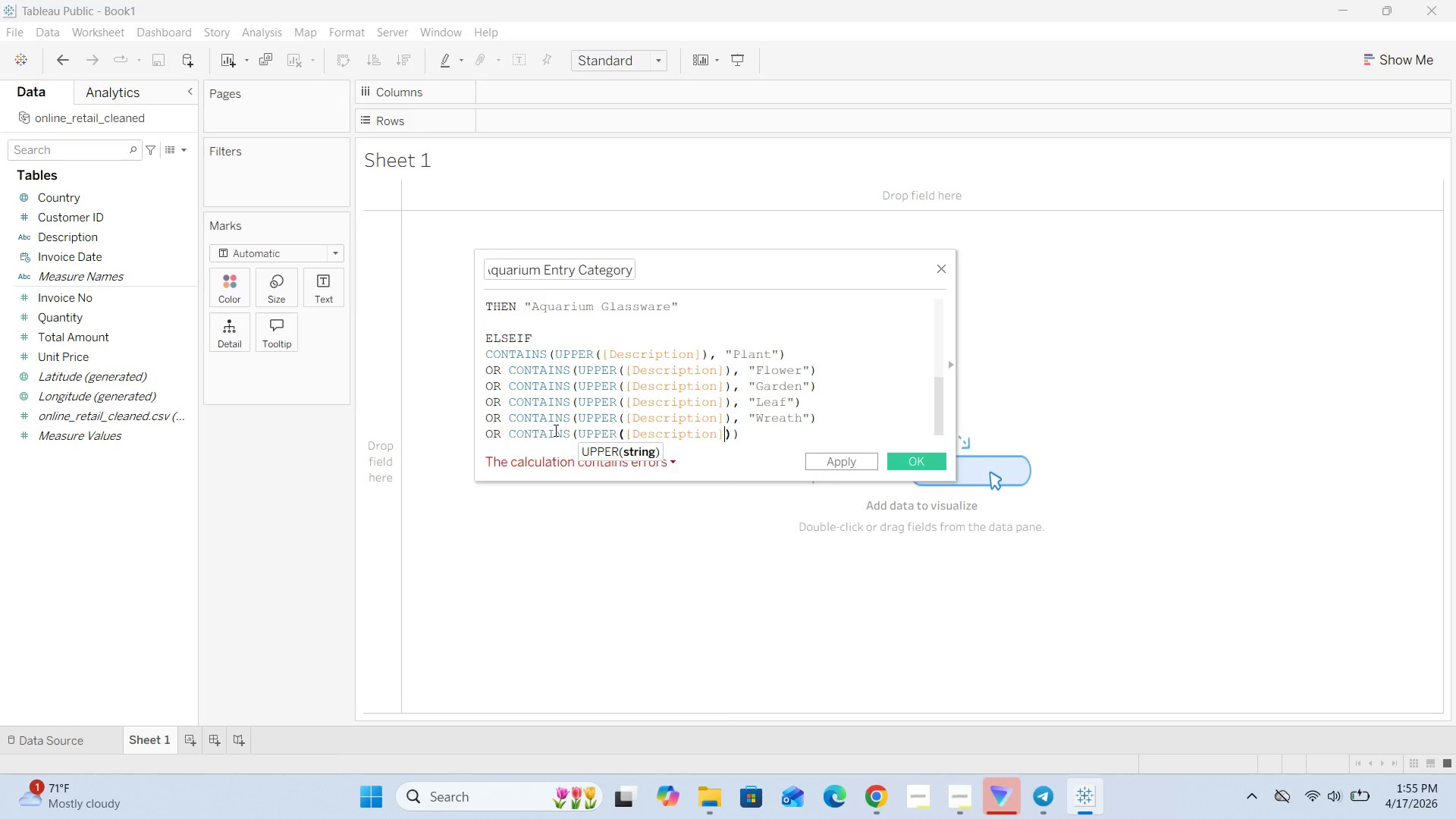 
key(ArrowRight)
 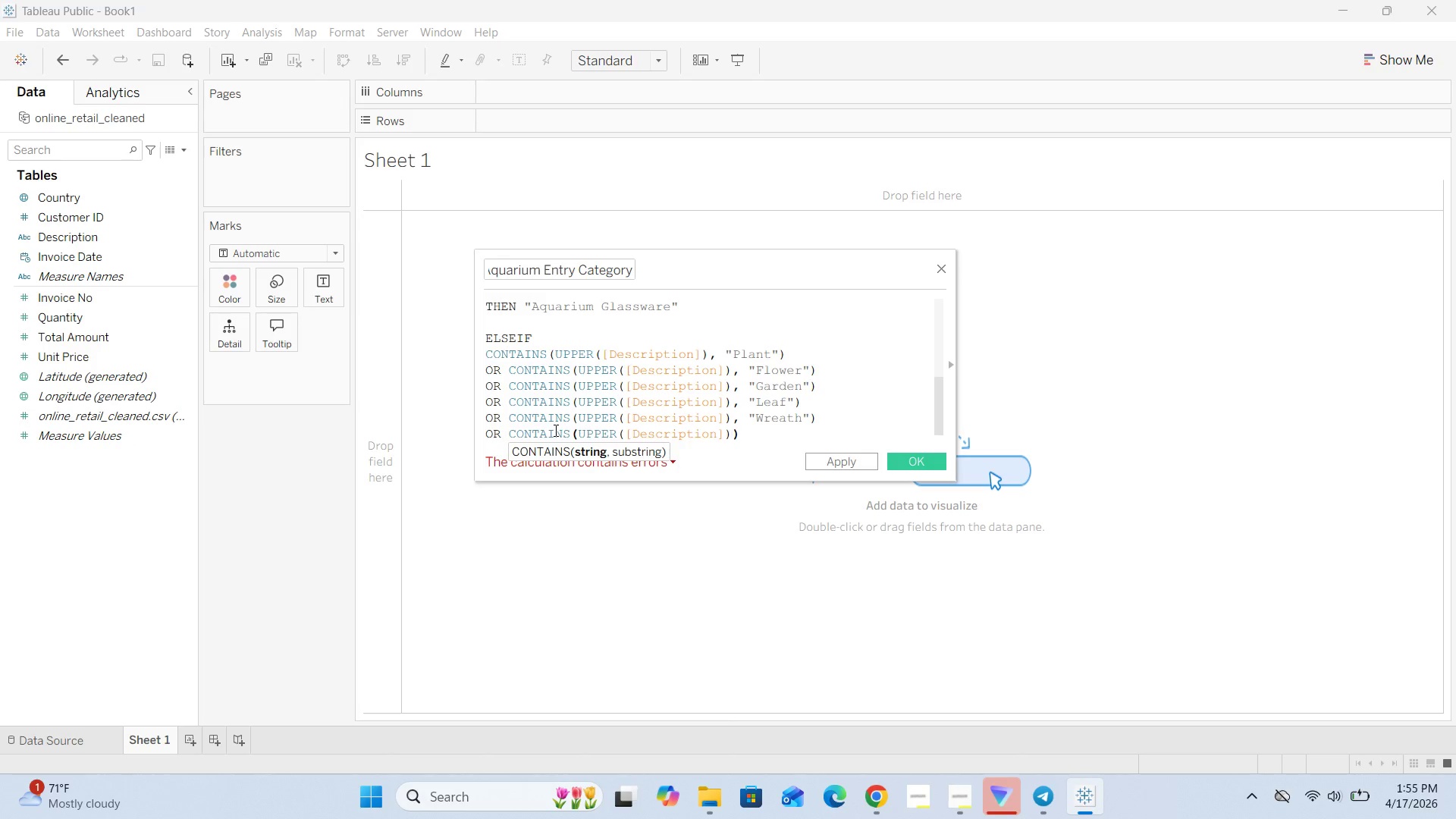 
key(Comma)
 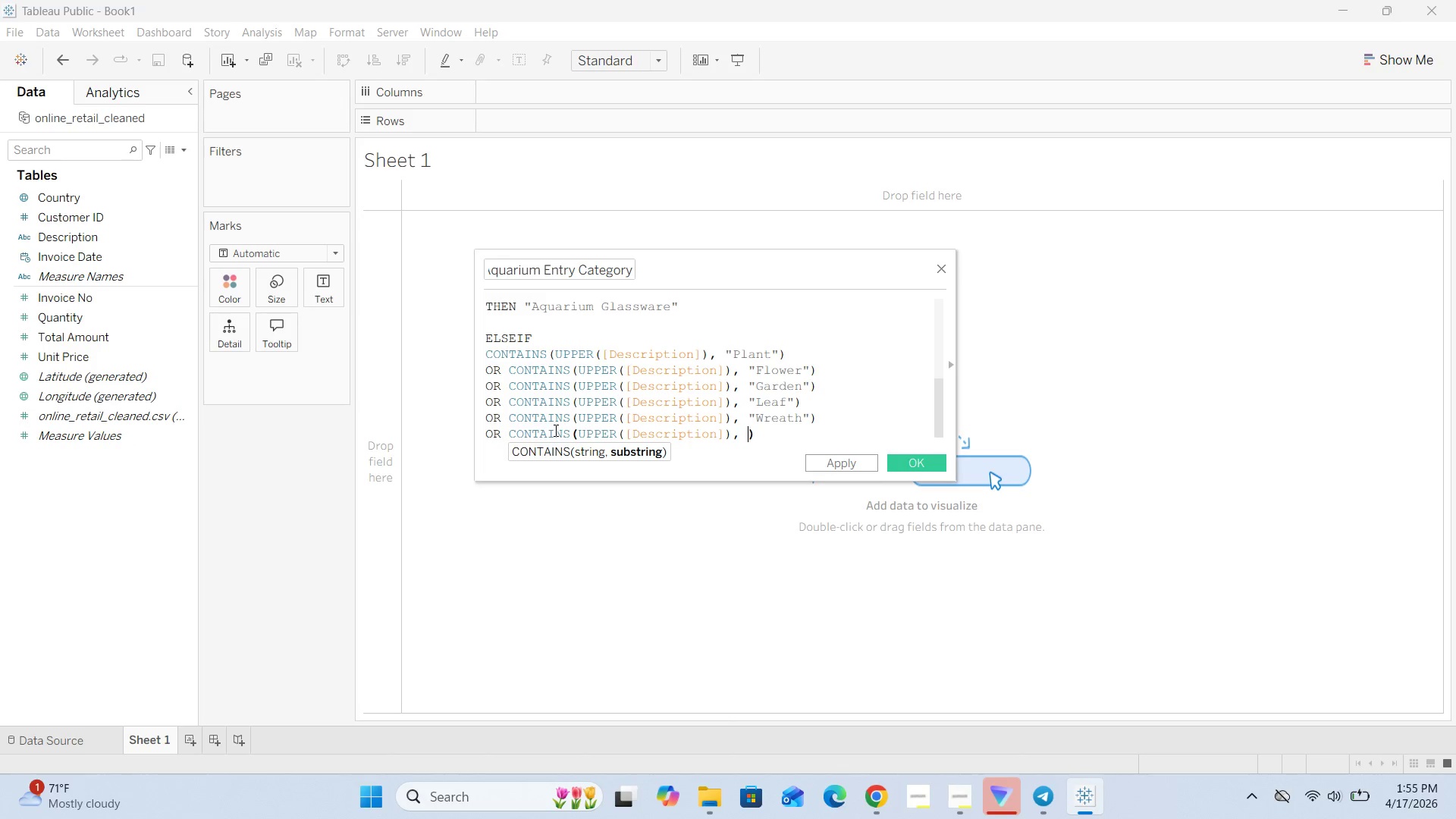 
key(Space)
 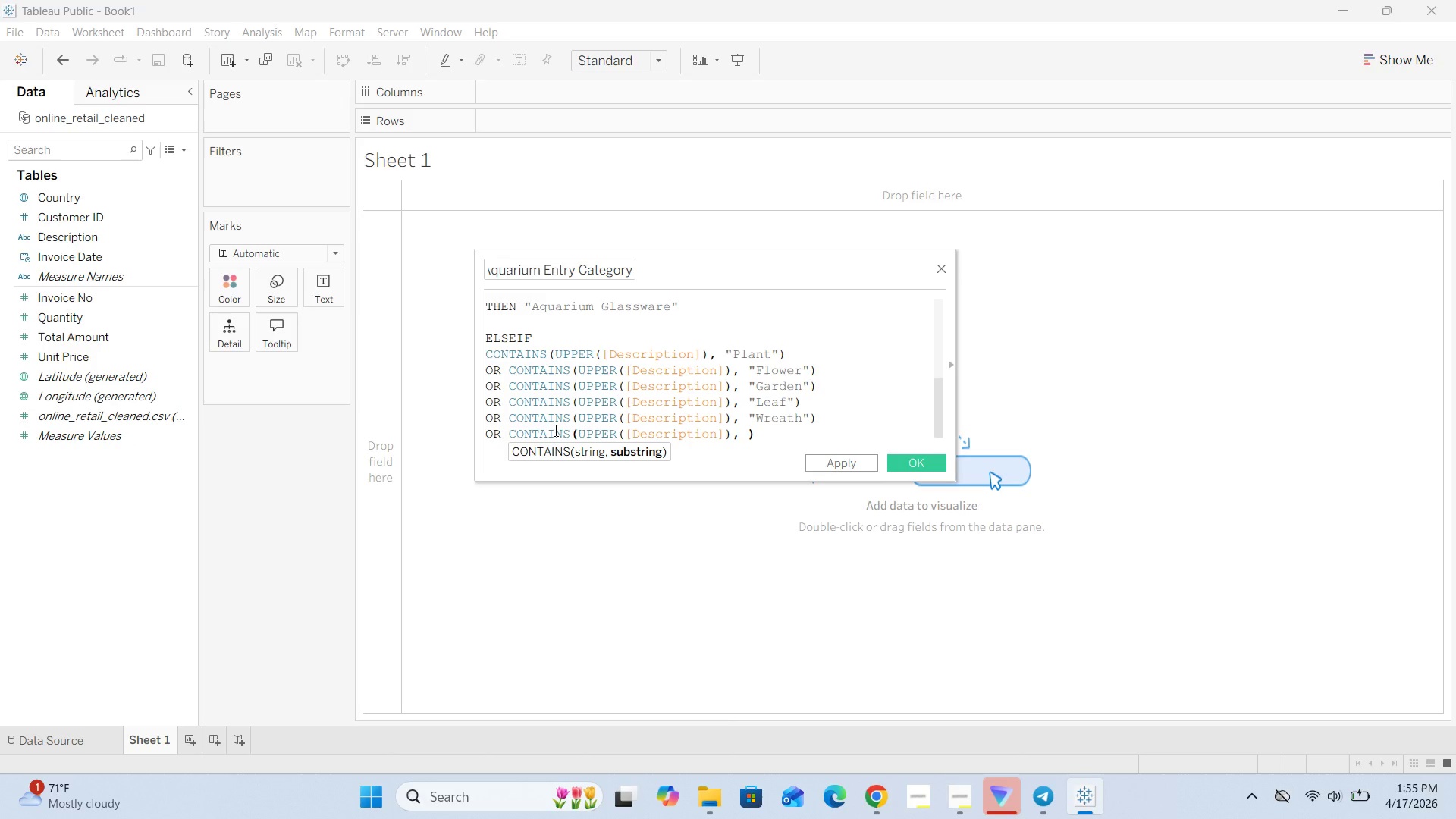 
key(Shift+Quote)
 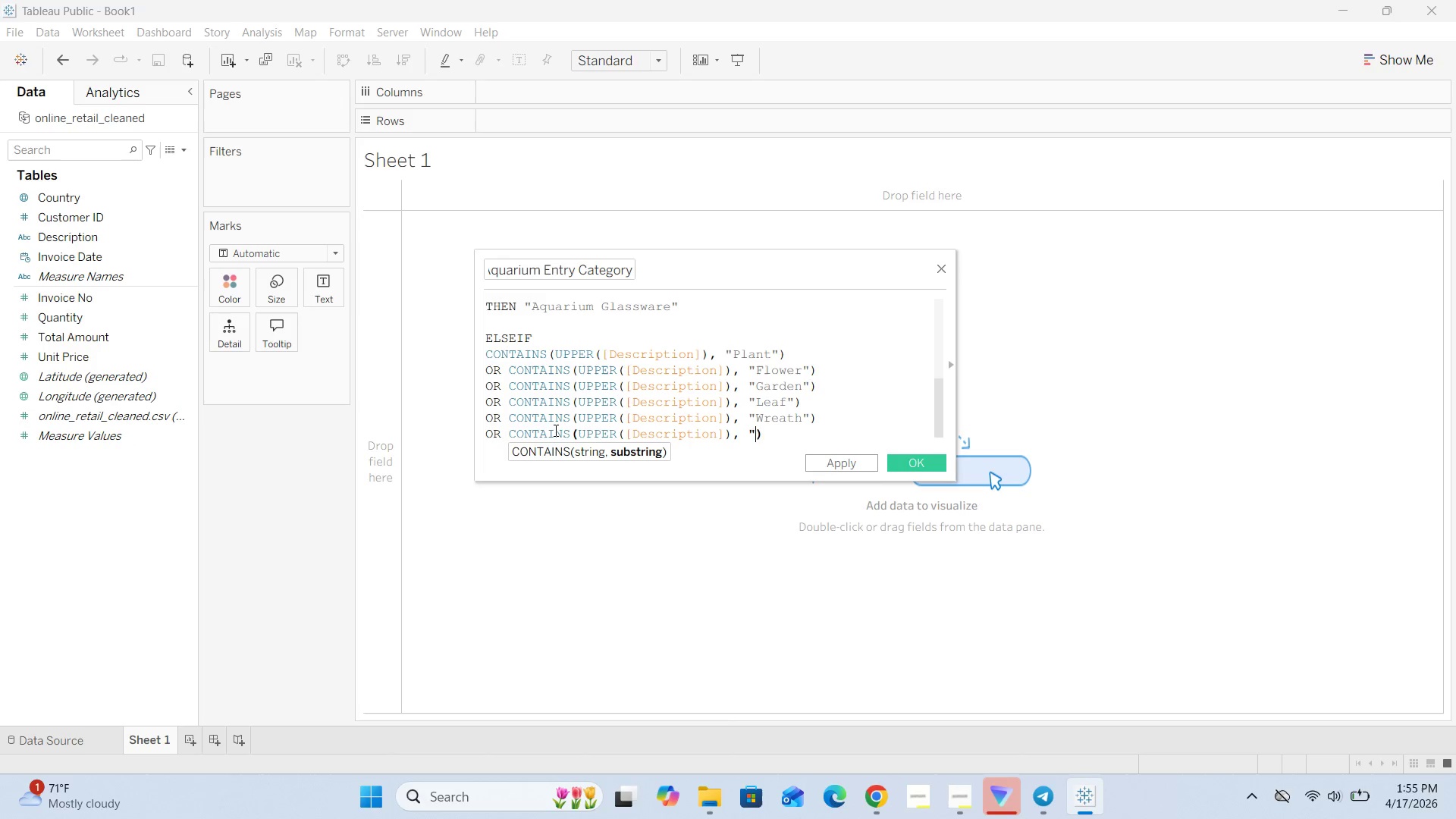 
key(Shift+Quote)
 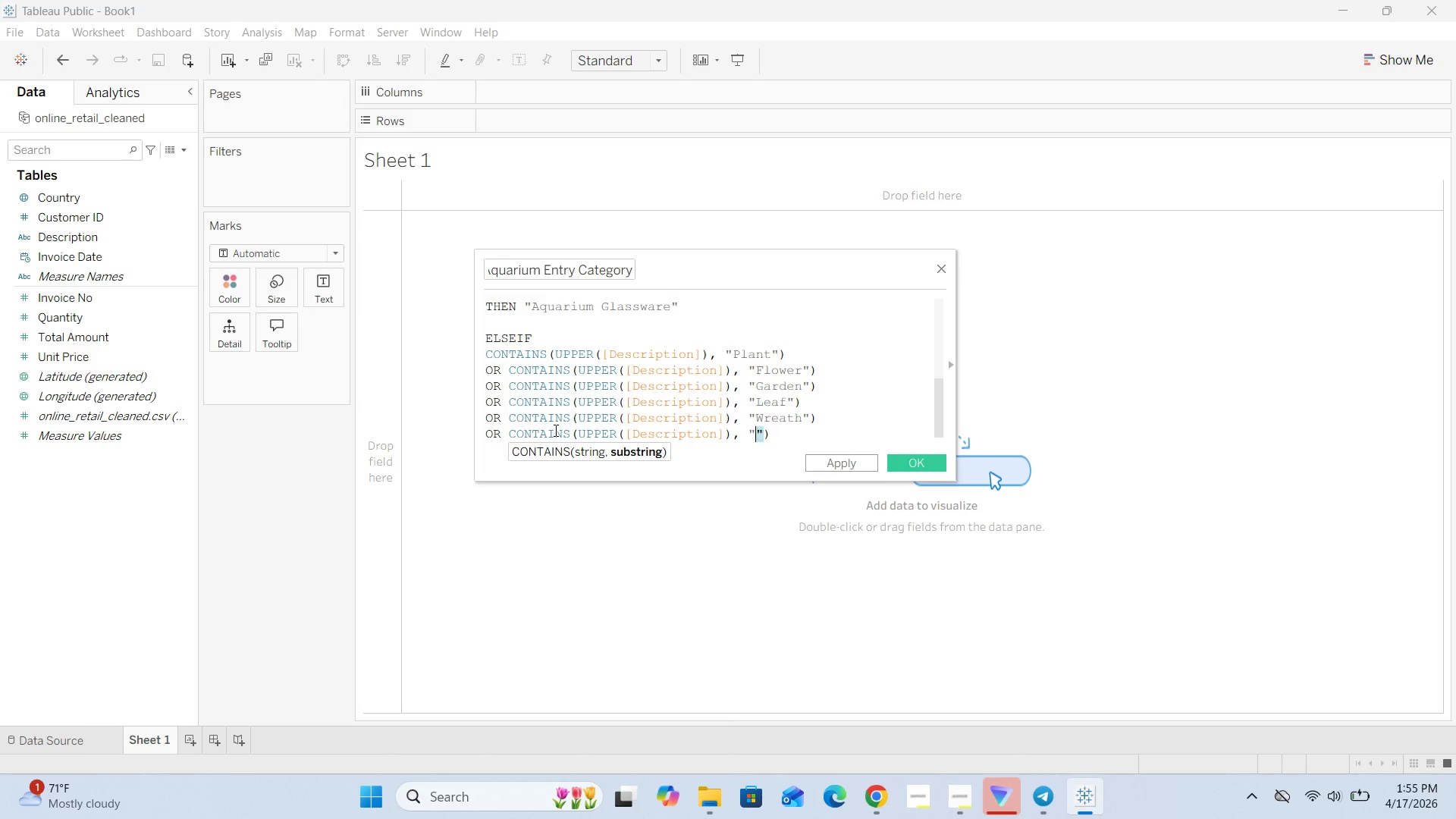 
key(Shift+ArrowLeft)
 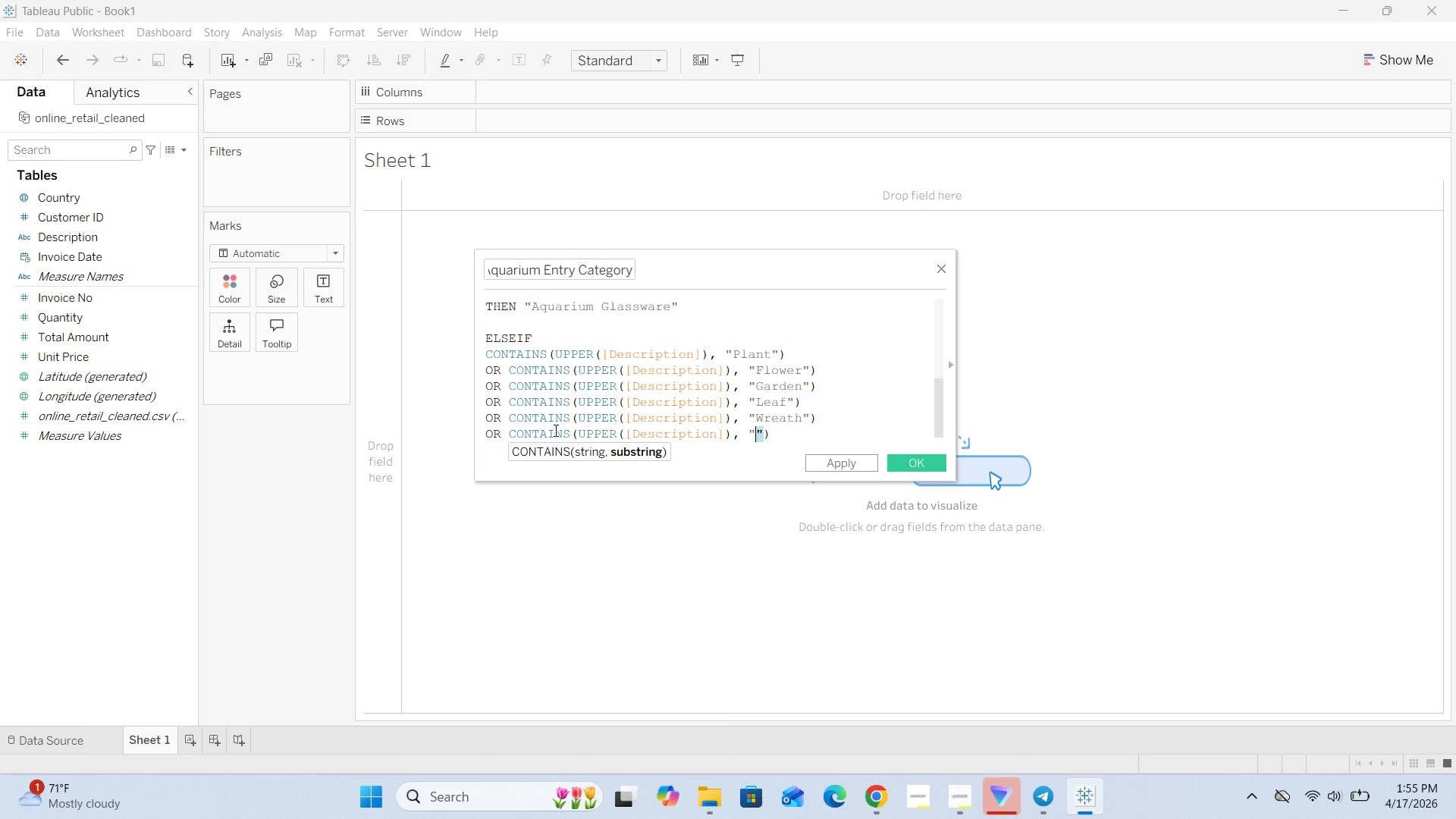 
key(ArrowLeft)
 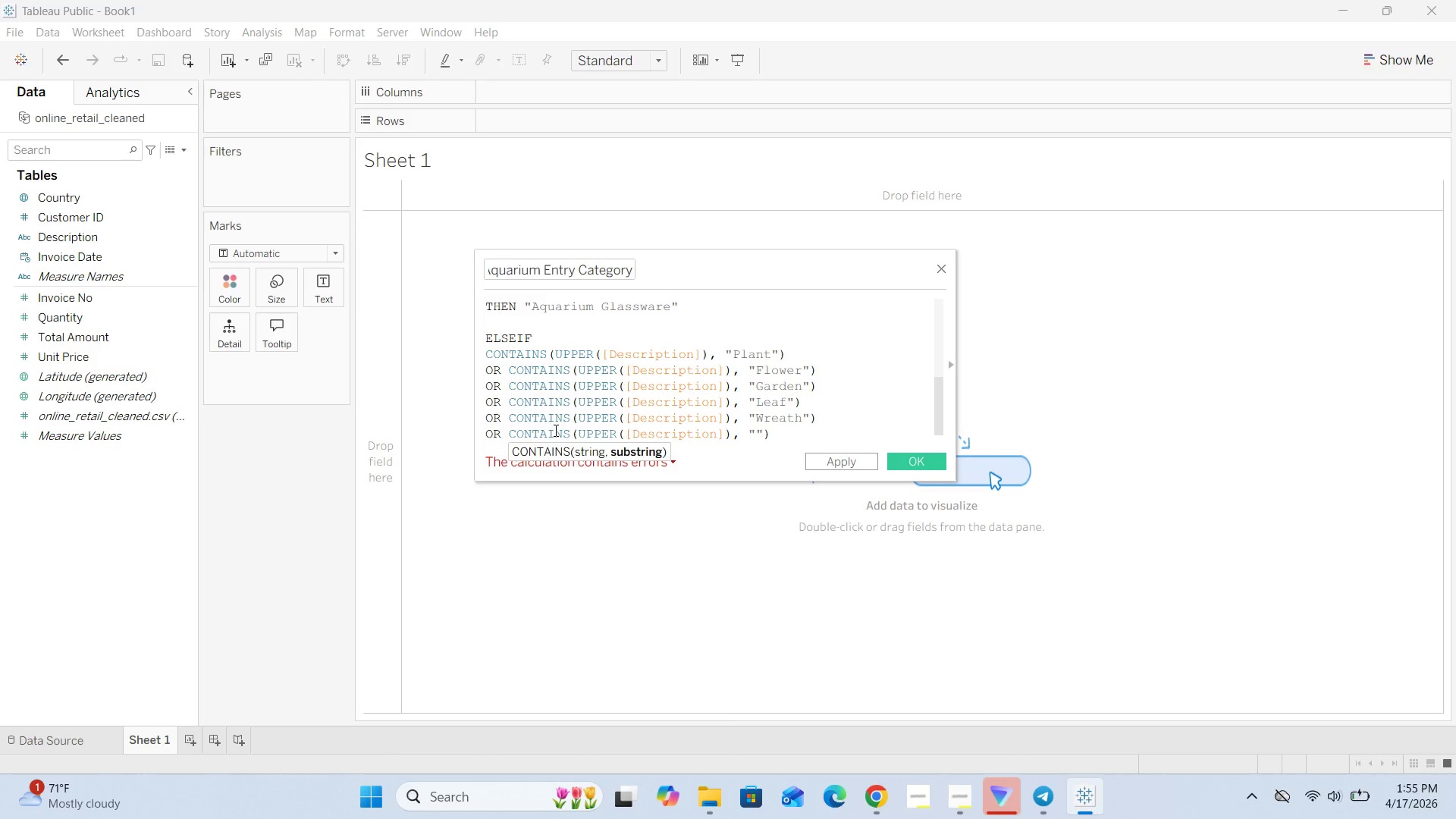 
wait(7.22)
 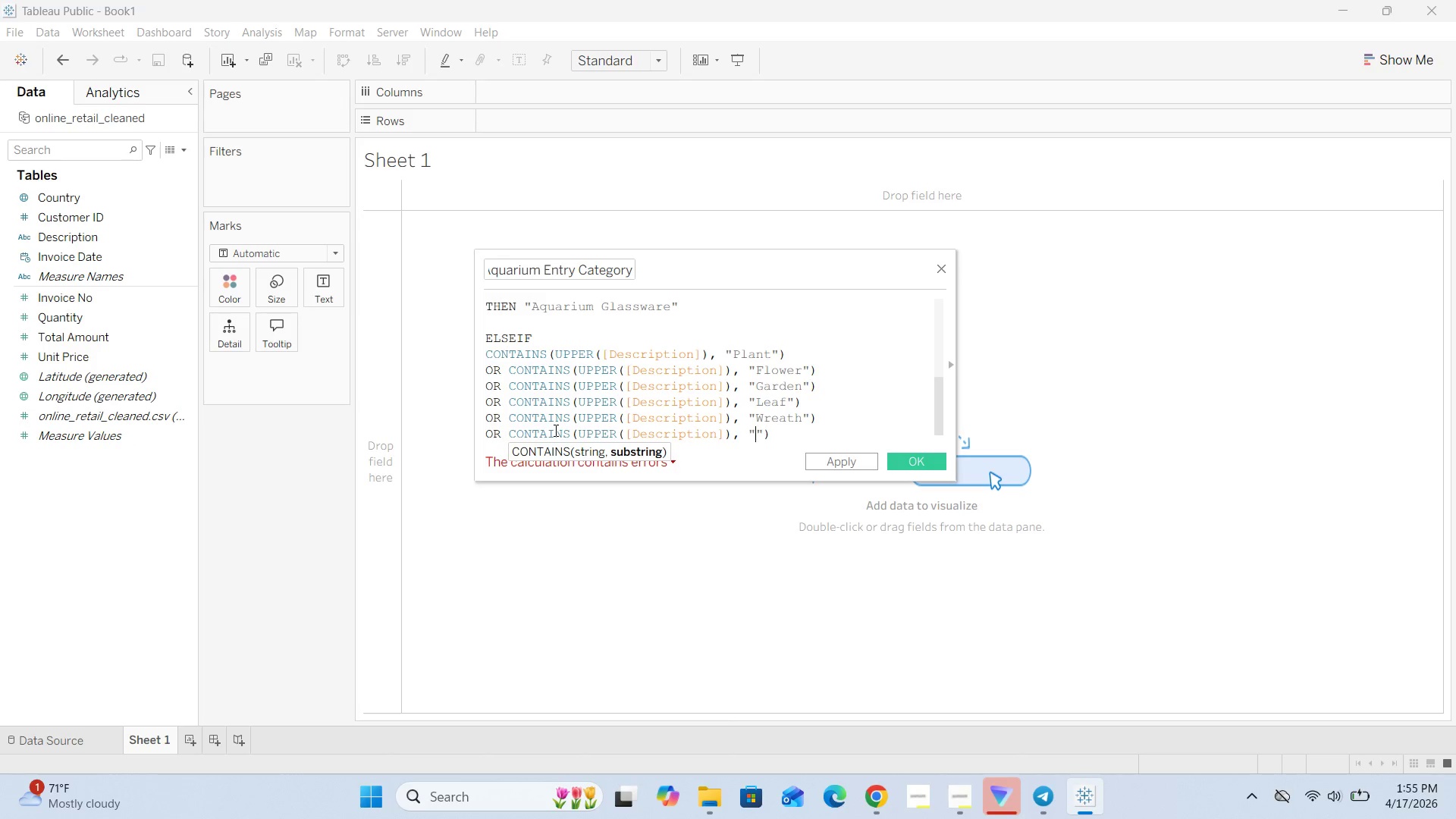 
key(ArrowRight)
 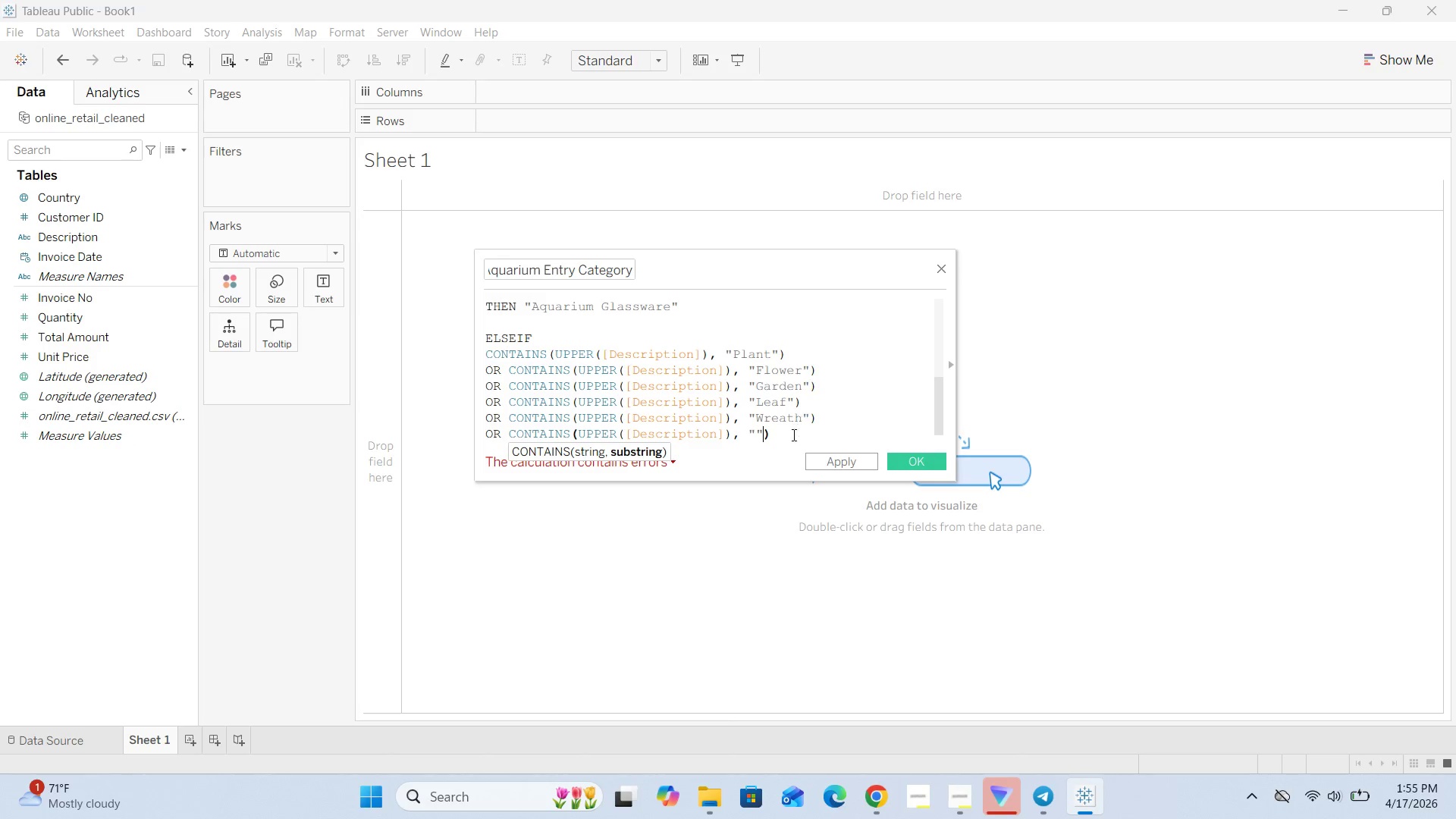 
left_click_drag(start_coordinate=[786, 435], to_coordinate=[485, 429])
 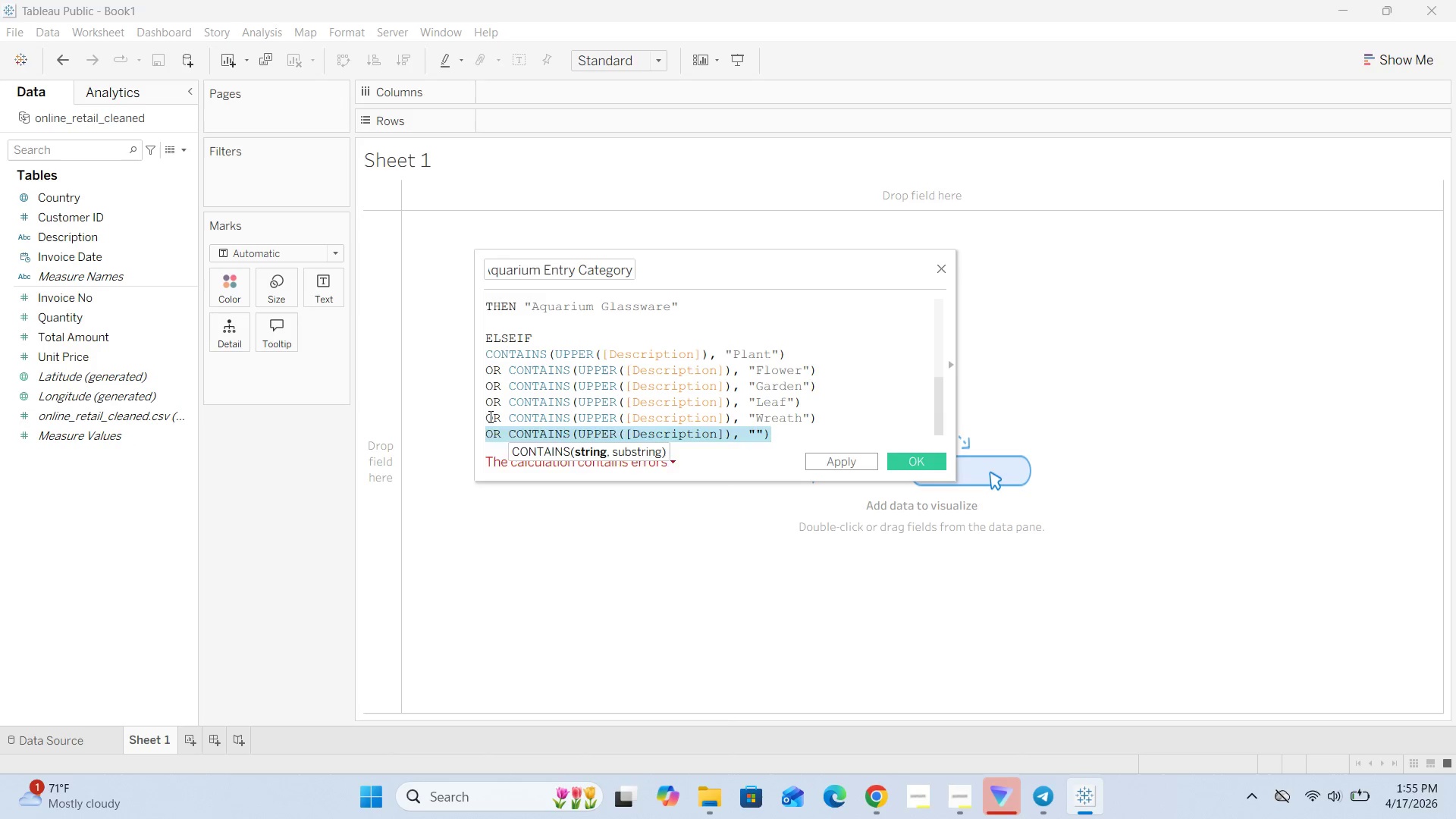 
key(Backspace)
type(THEN )
 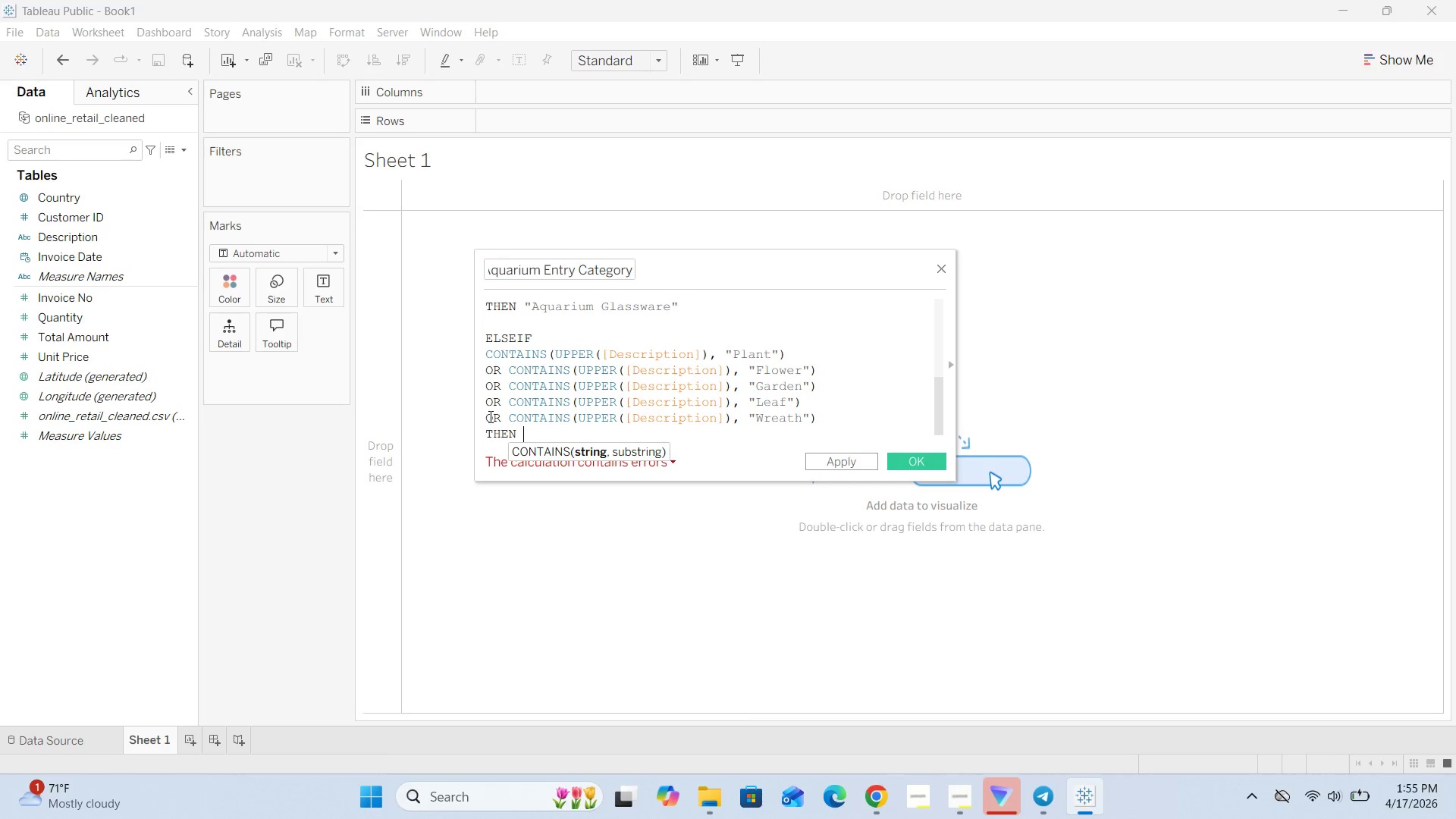 
key(CapsLock)
 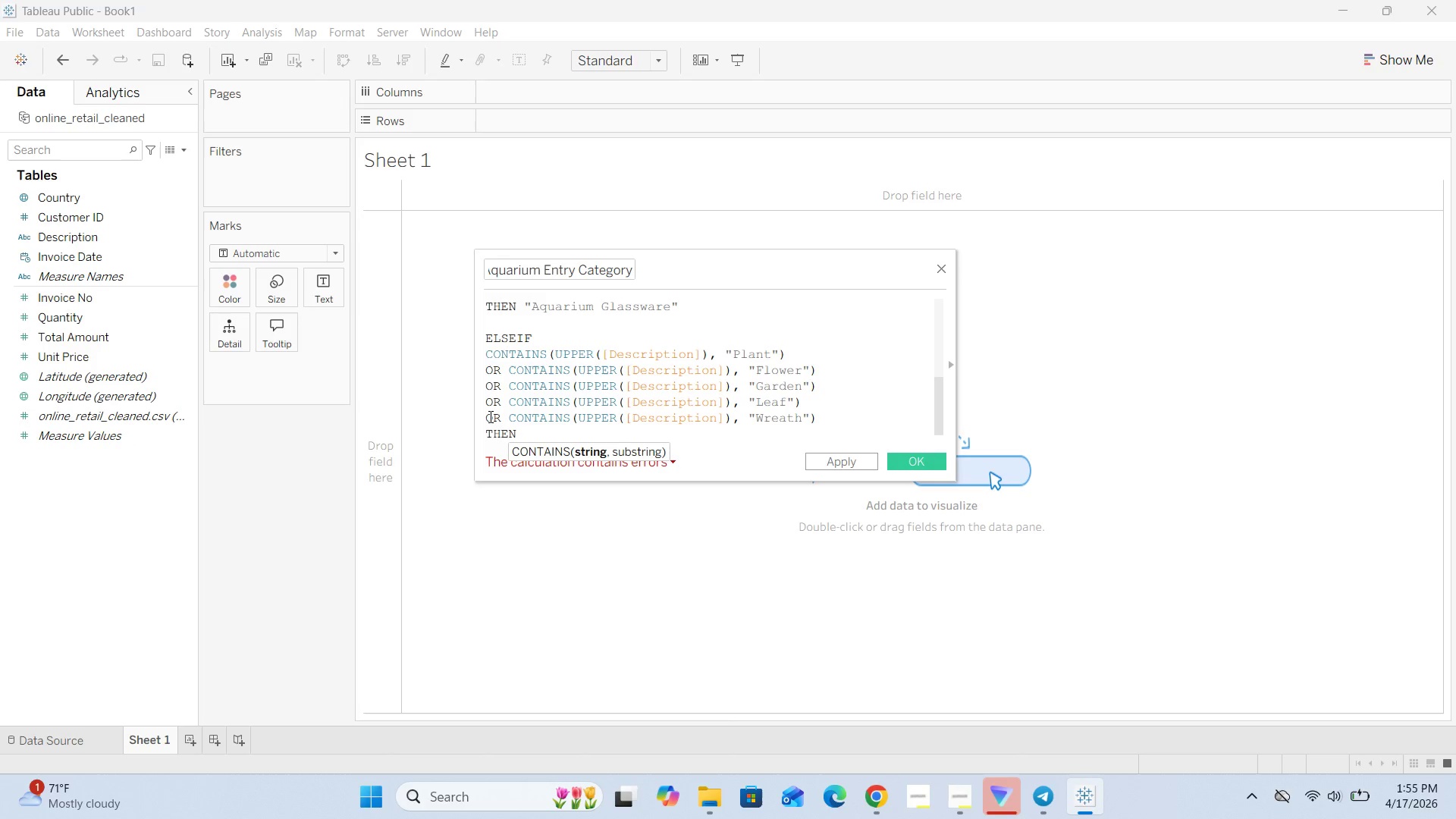 
key(CapsLock)
 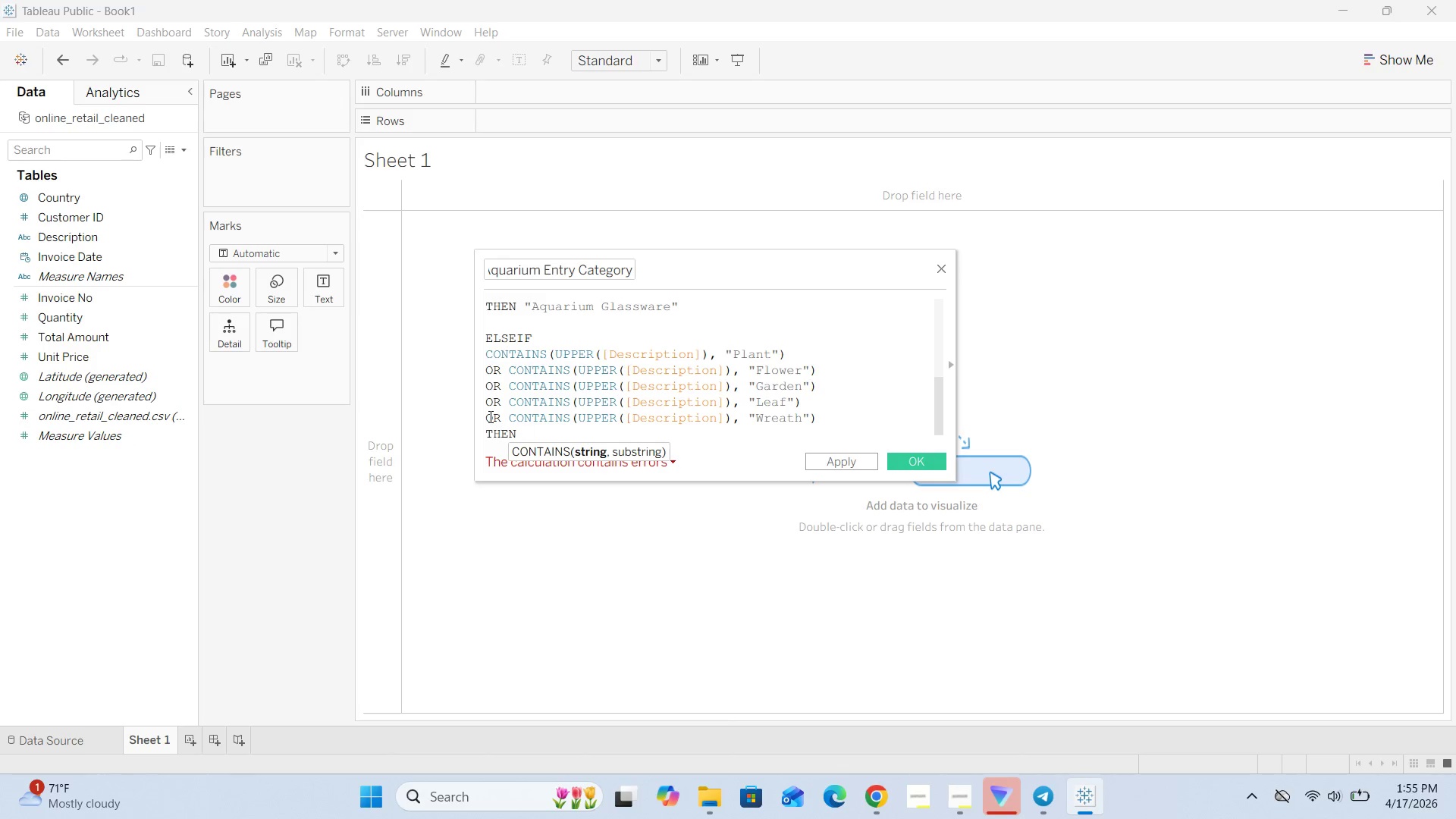 
key(Shift+Quote)
 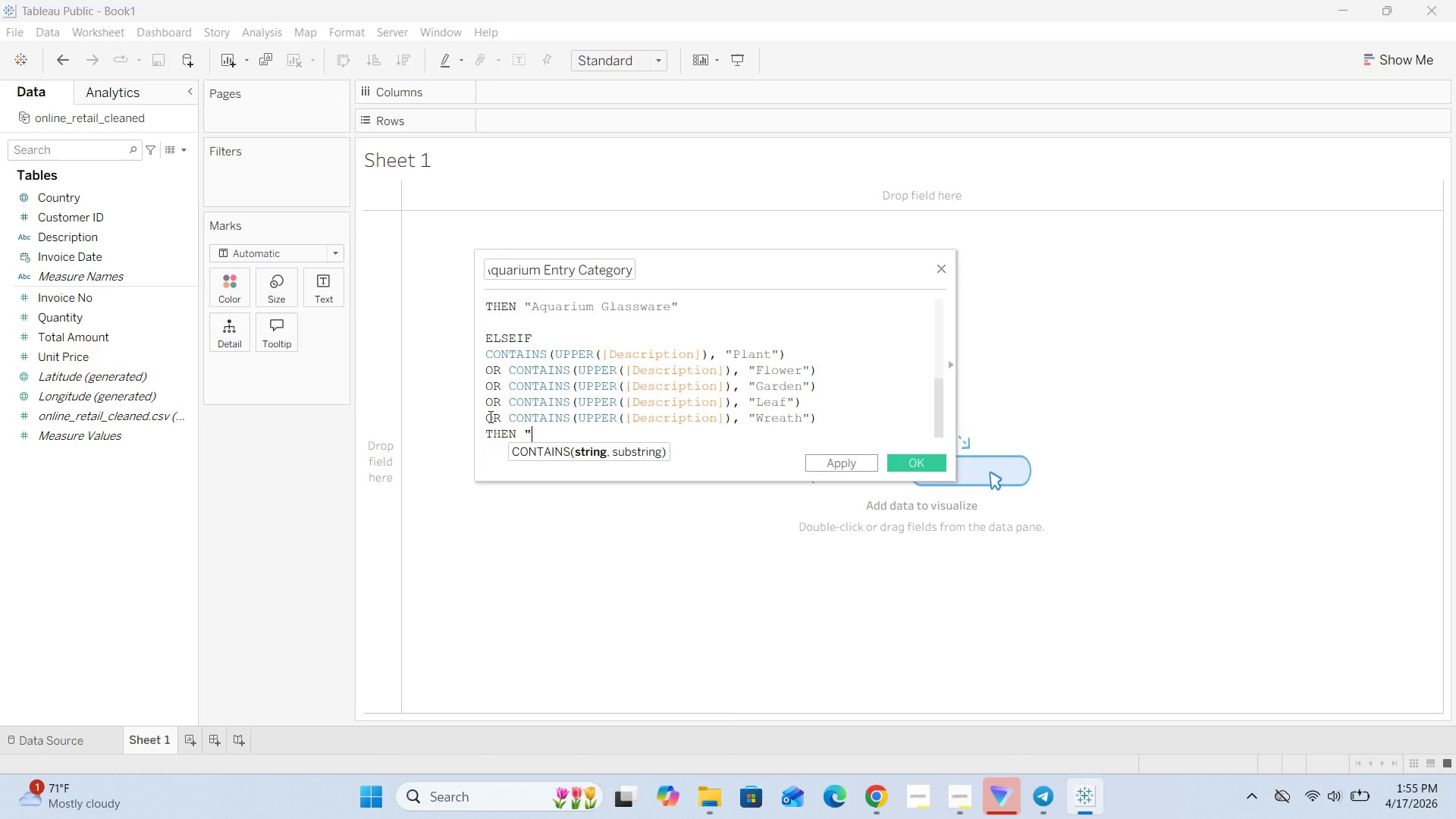 
key(Shift+Quote)
 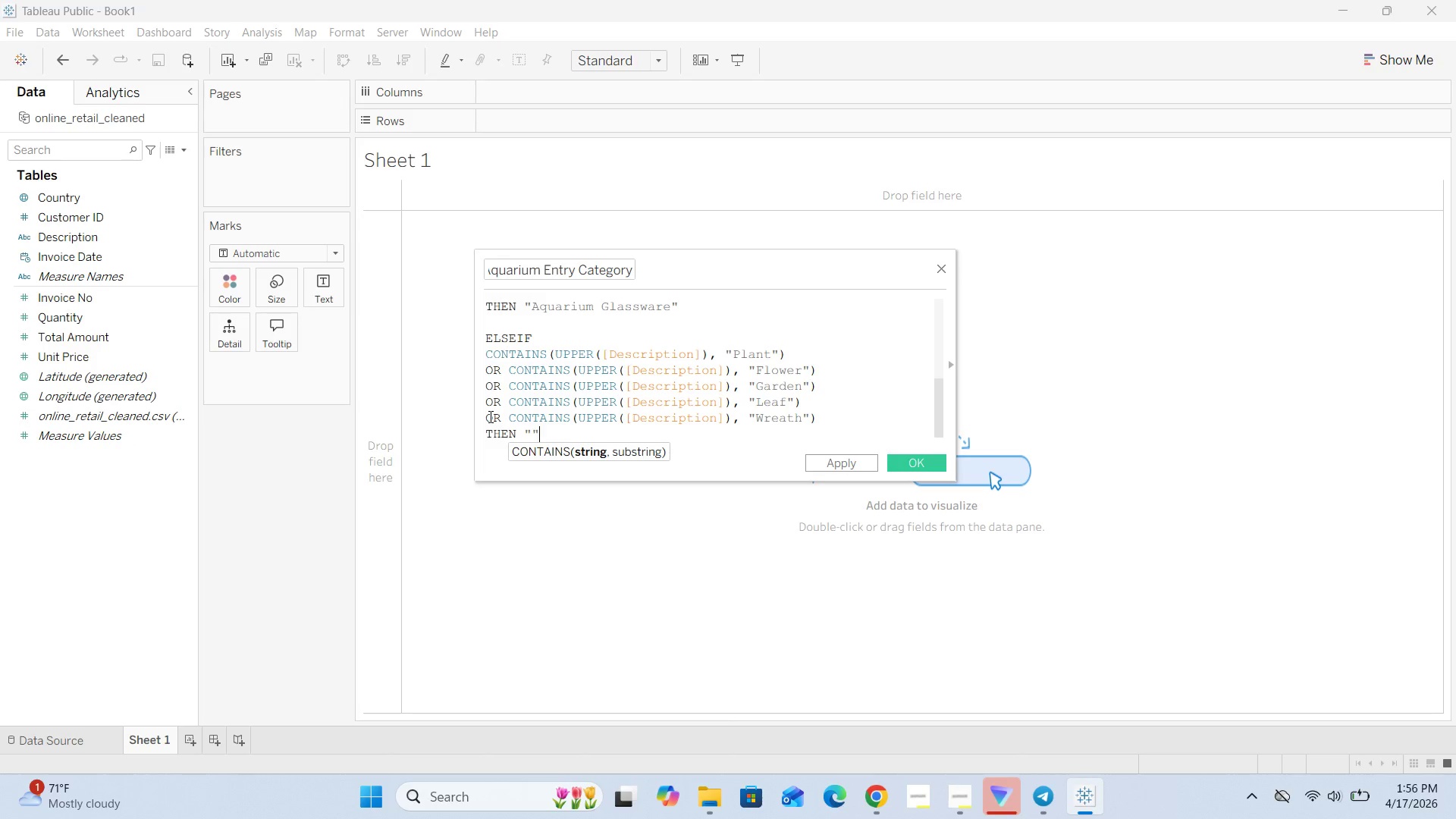 
key(ArrowLeft)
 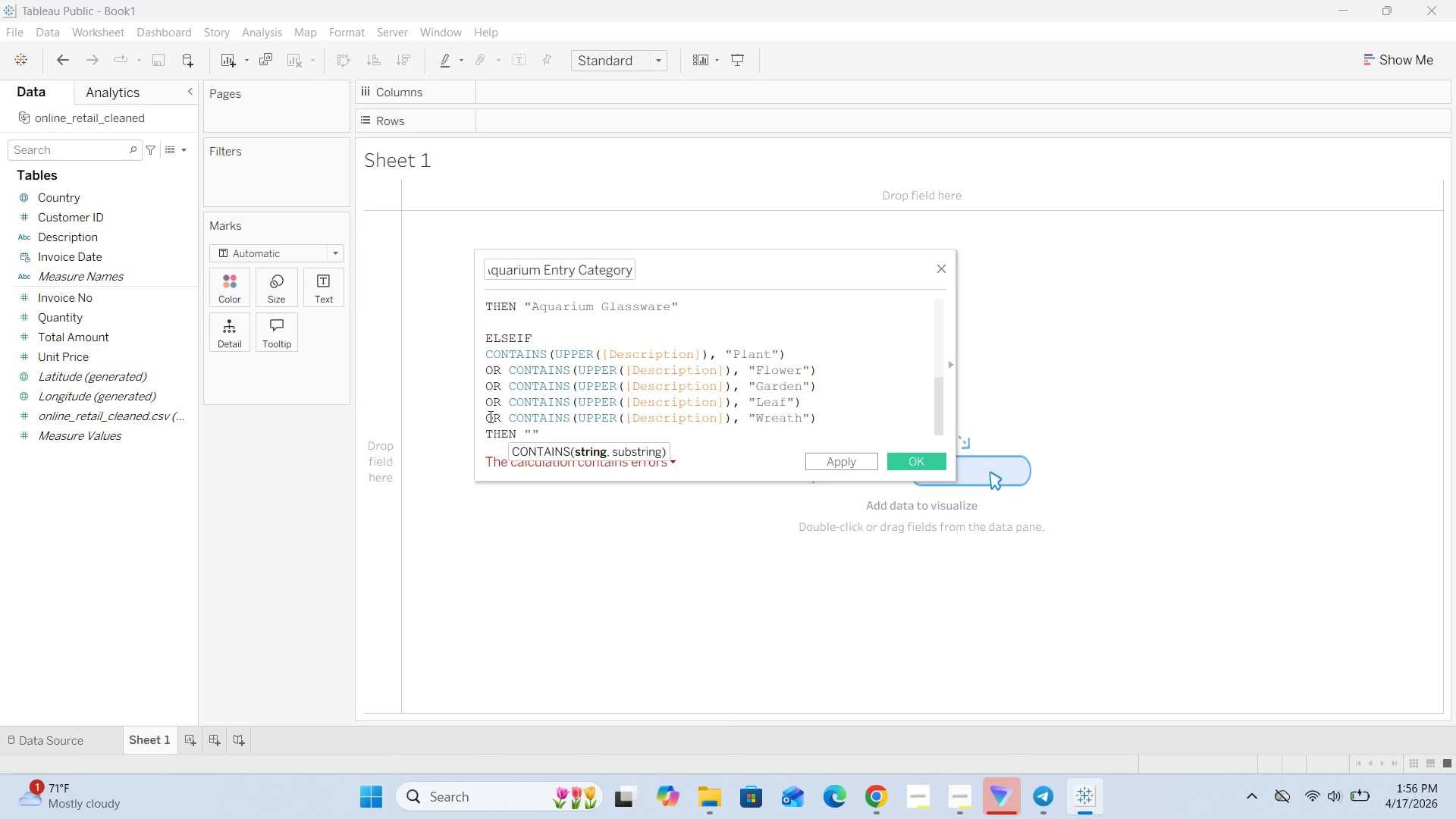 
type(Aquatic Plants)
 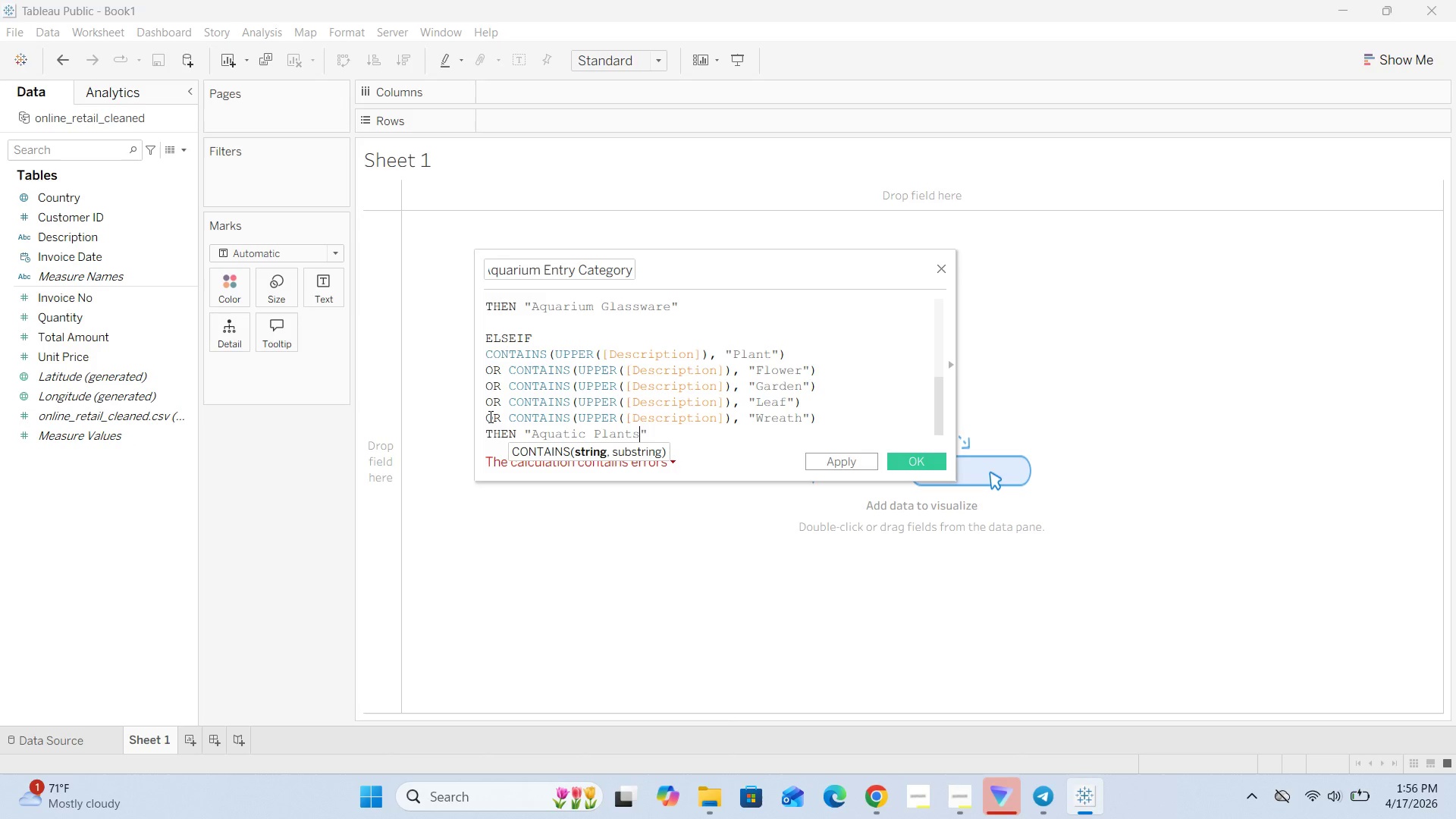 
key(ArrowRight)
 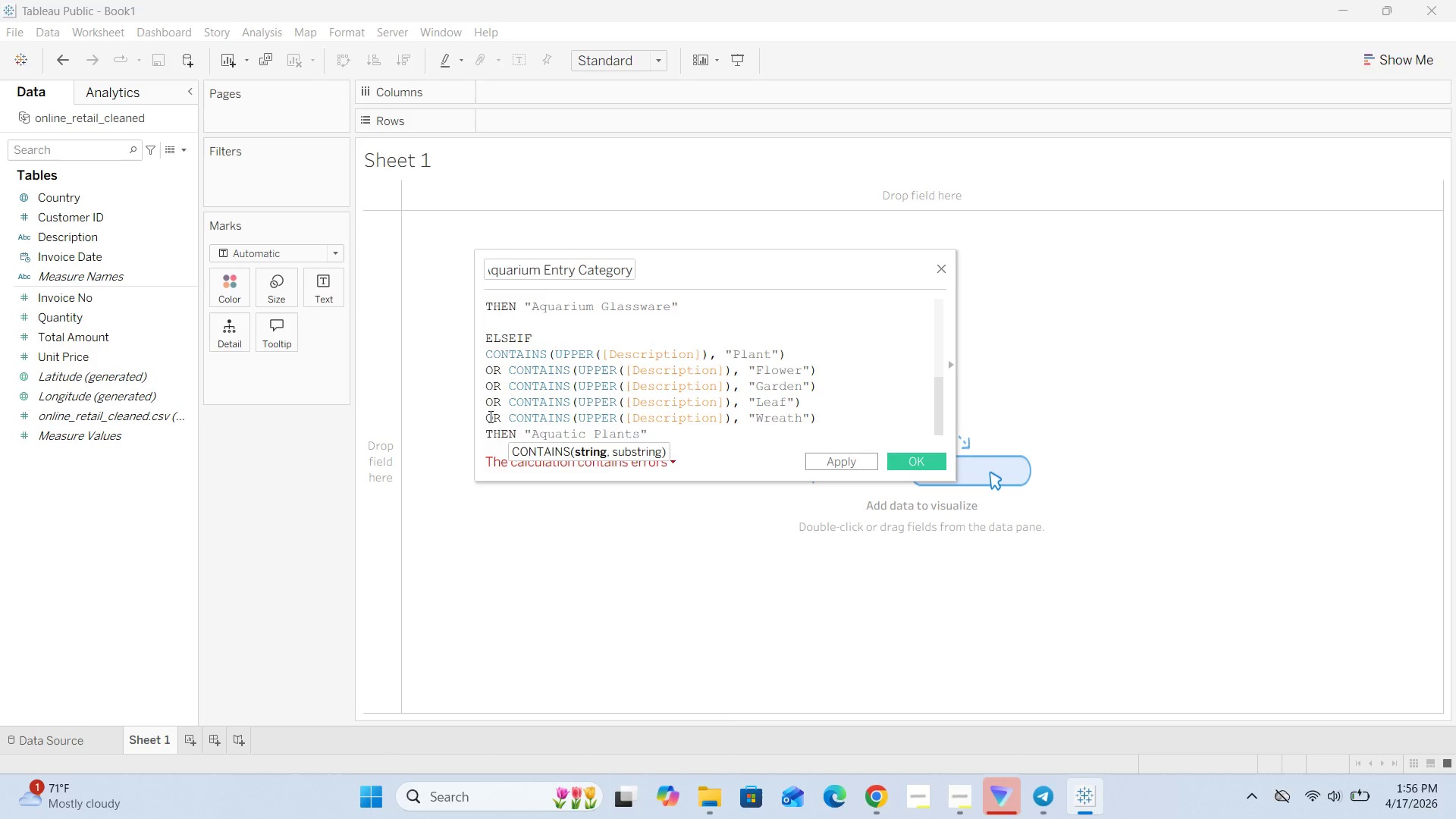 
key(Enter)
 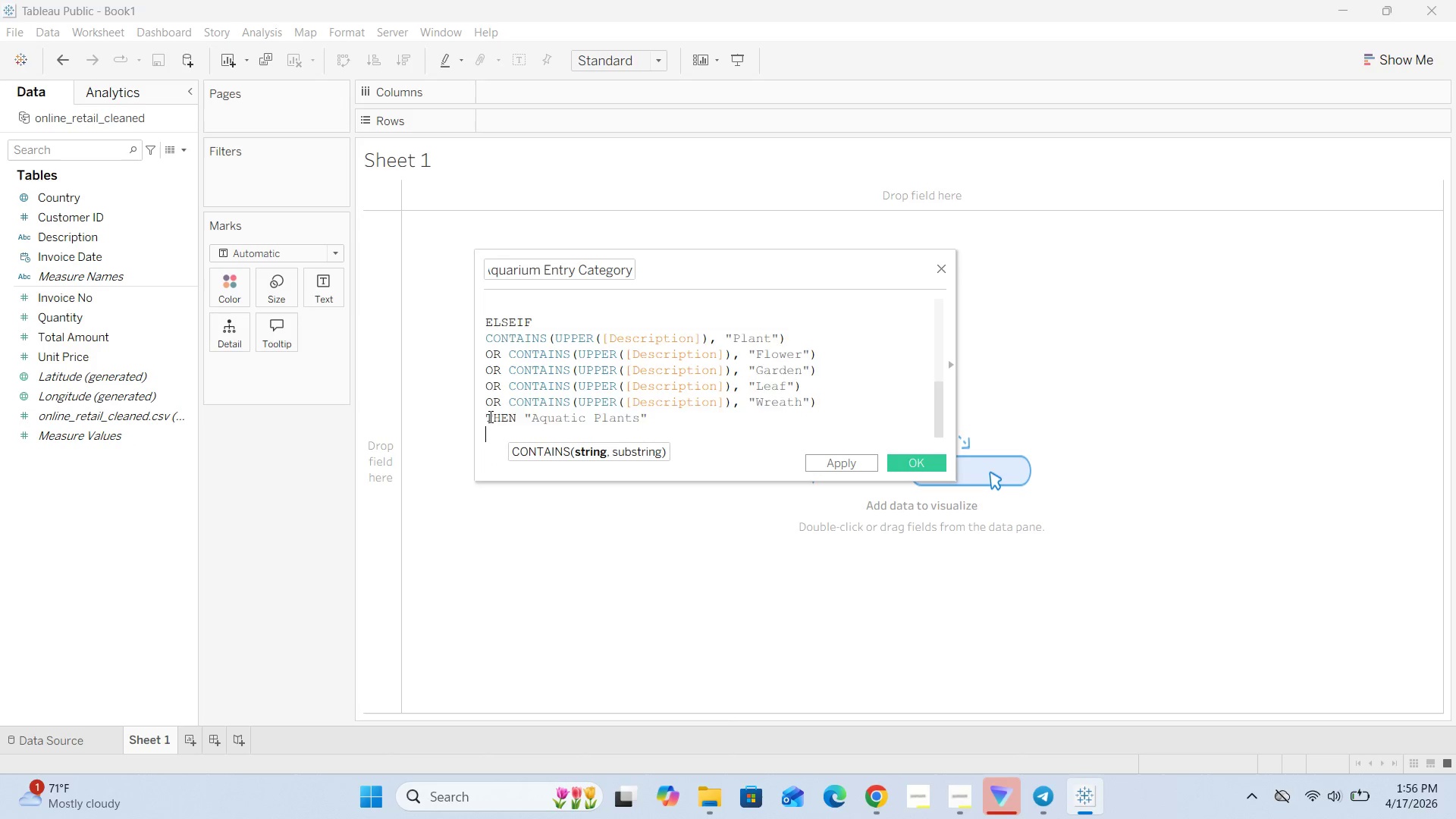 
key(Enter)
 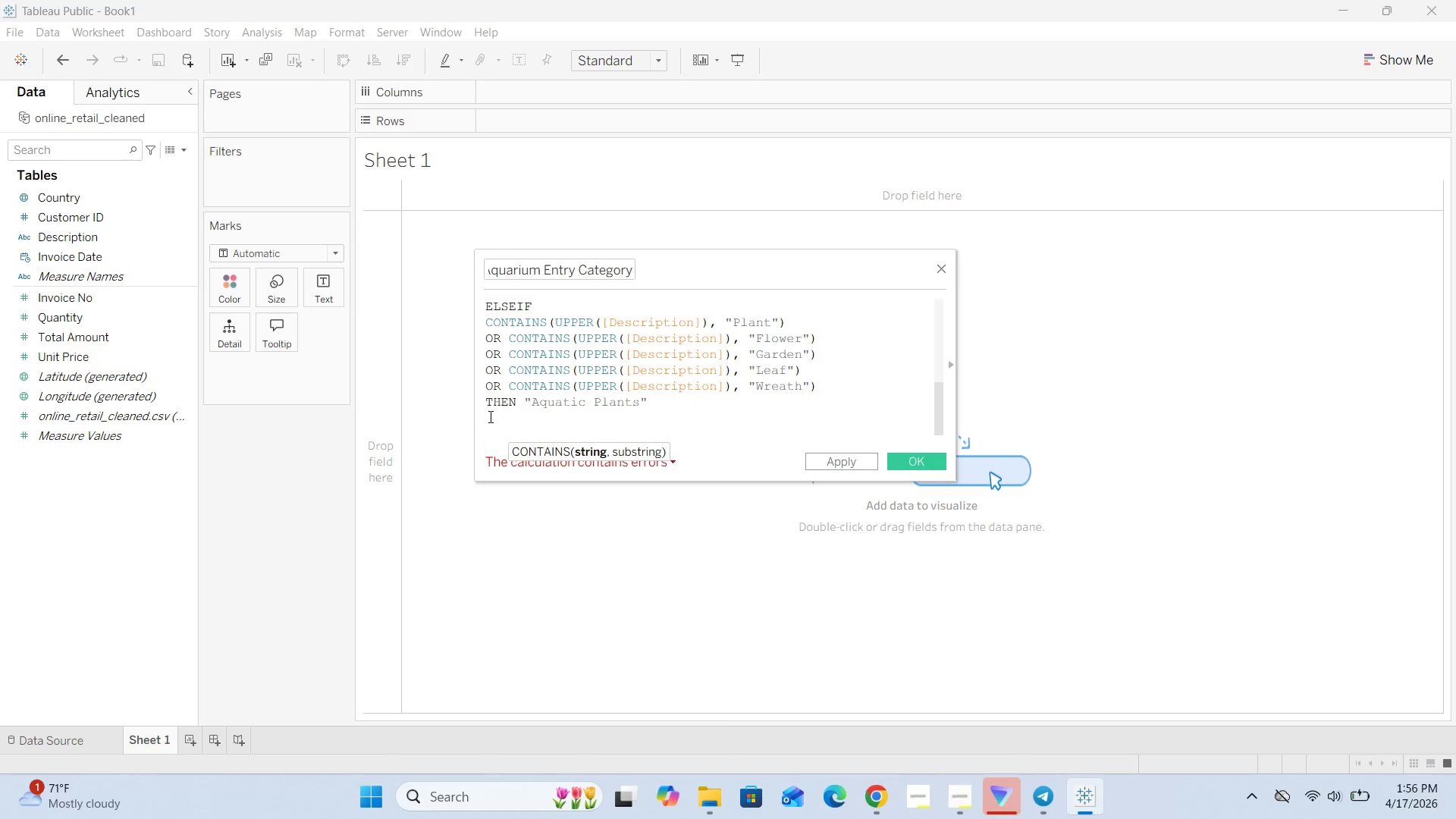 
wait(6.64)
 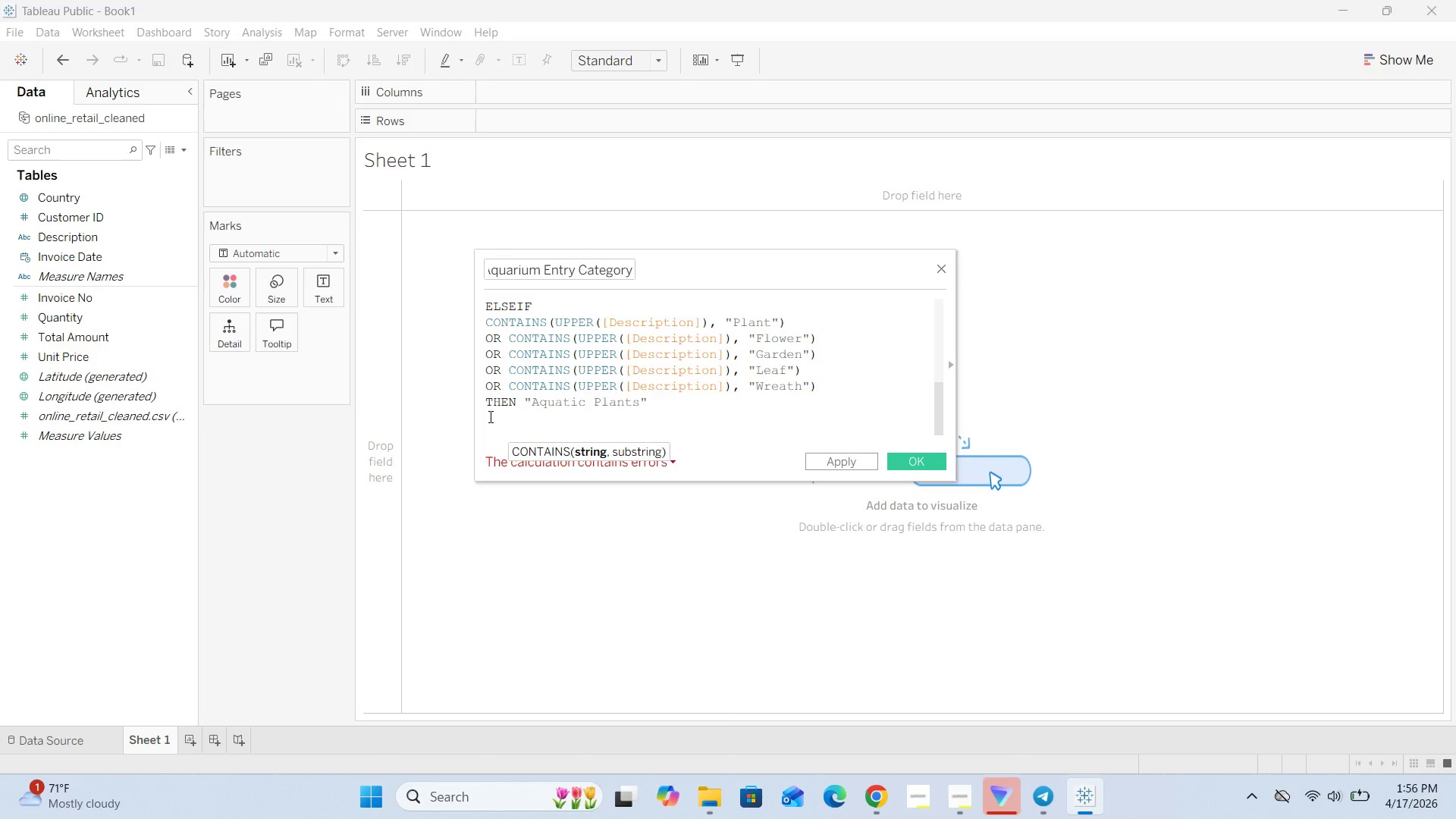 
type(Else)
 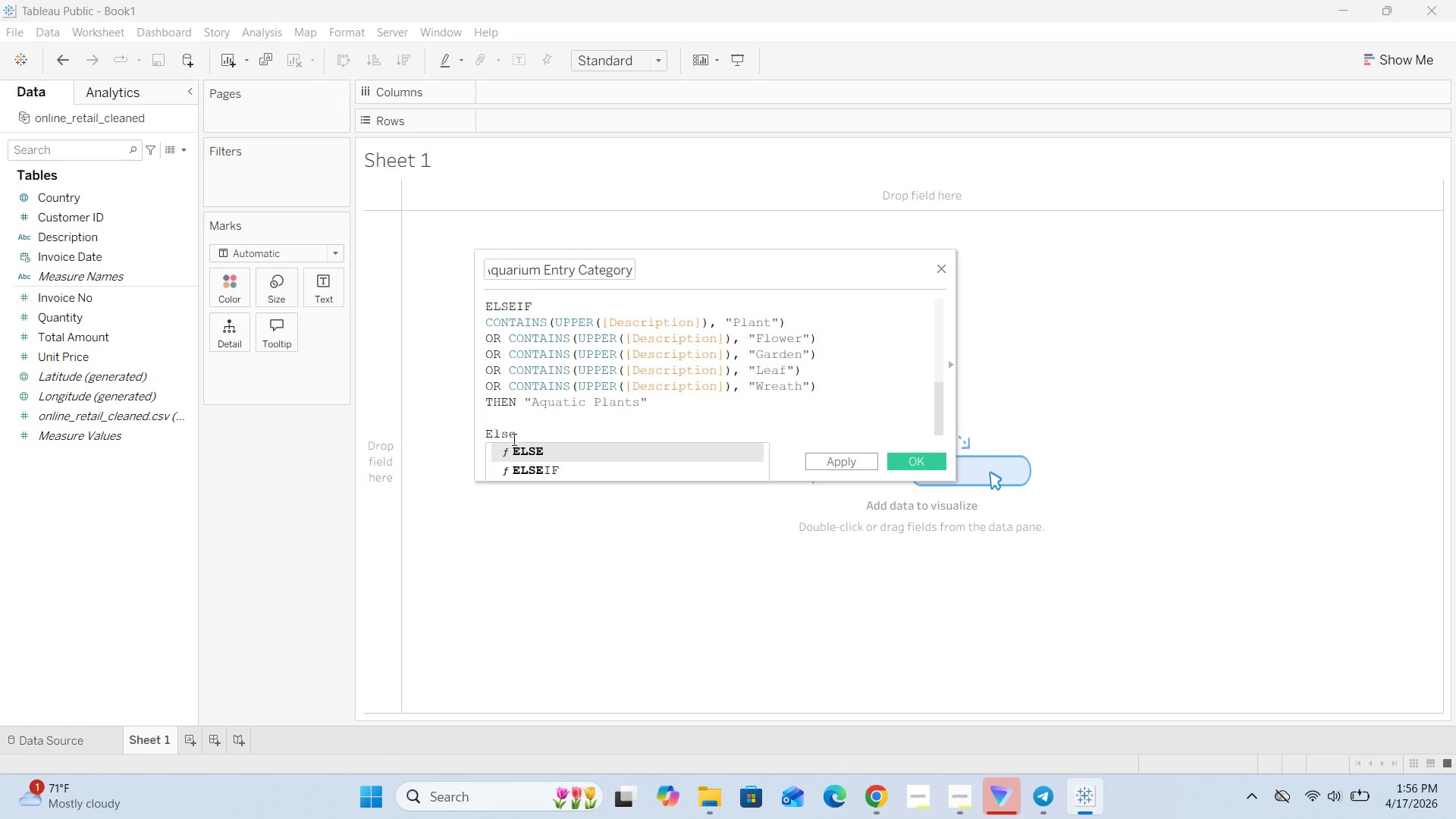 
left_click([535, 469])
 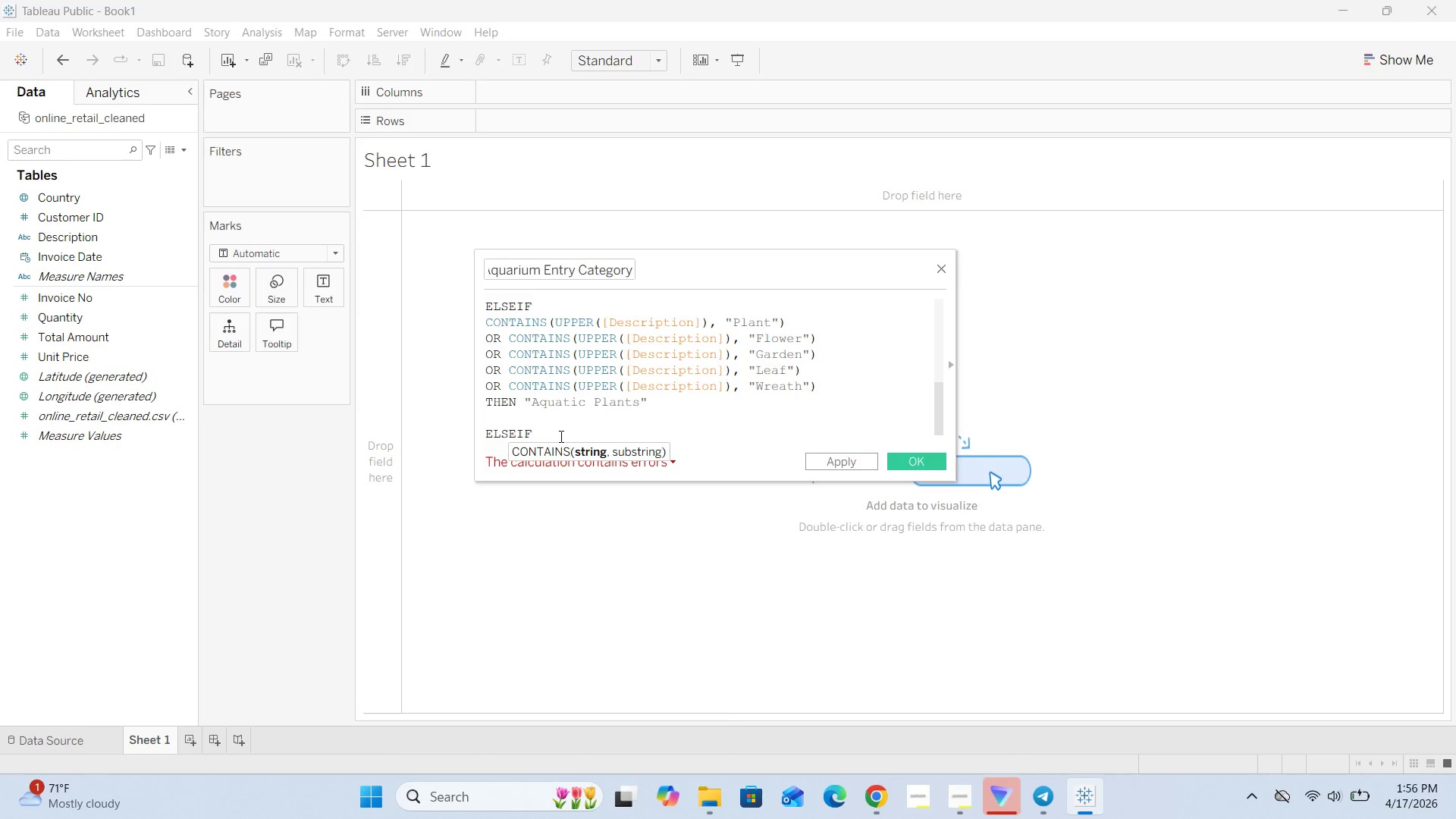 
key(Enter)
 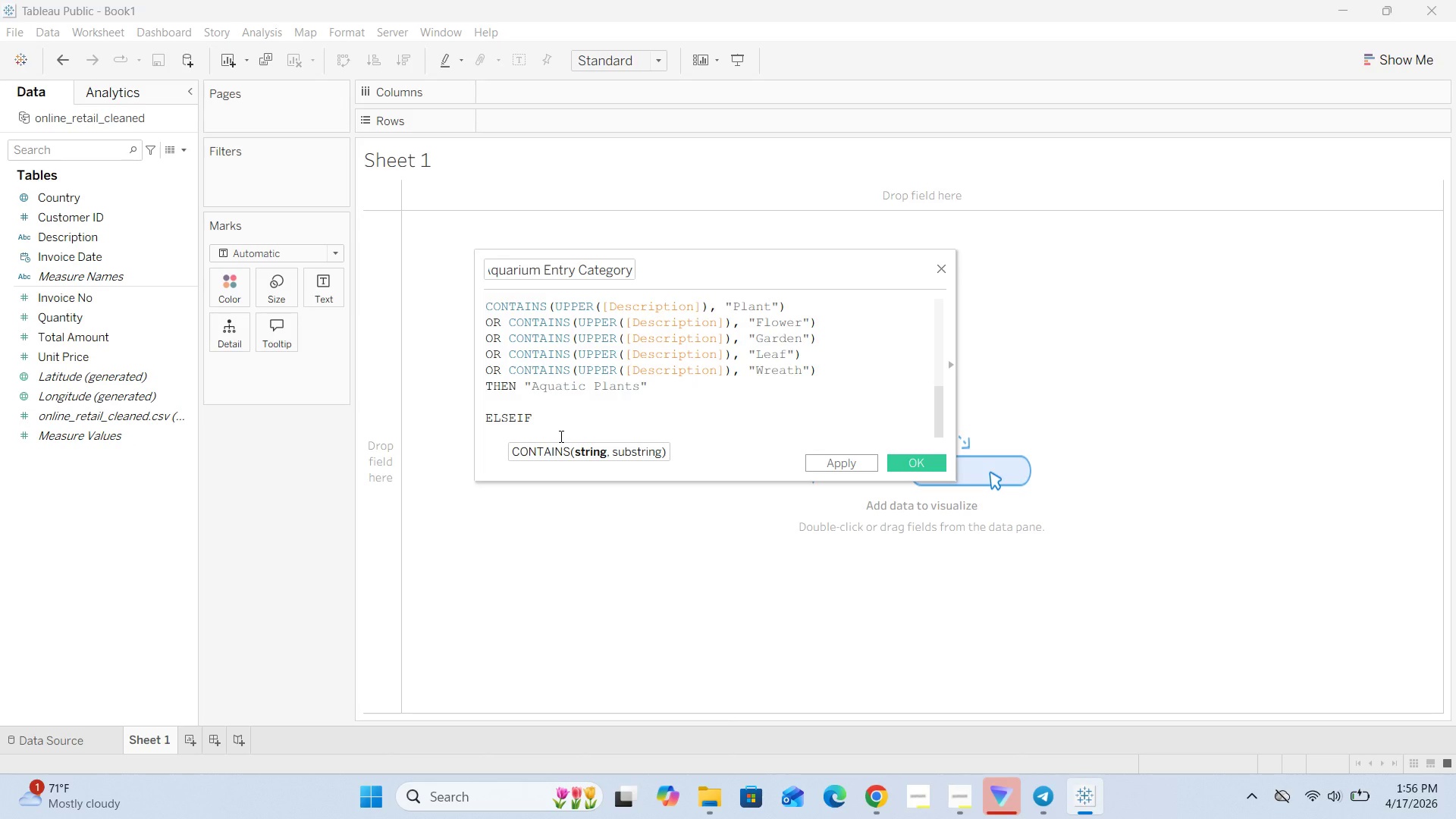 
type(CONTAINS )
key(Backspace)
type(())
 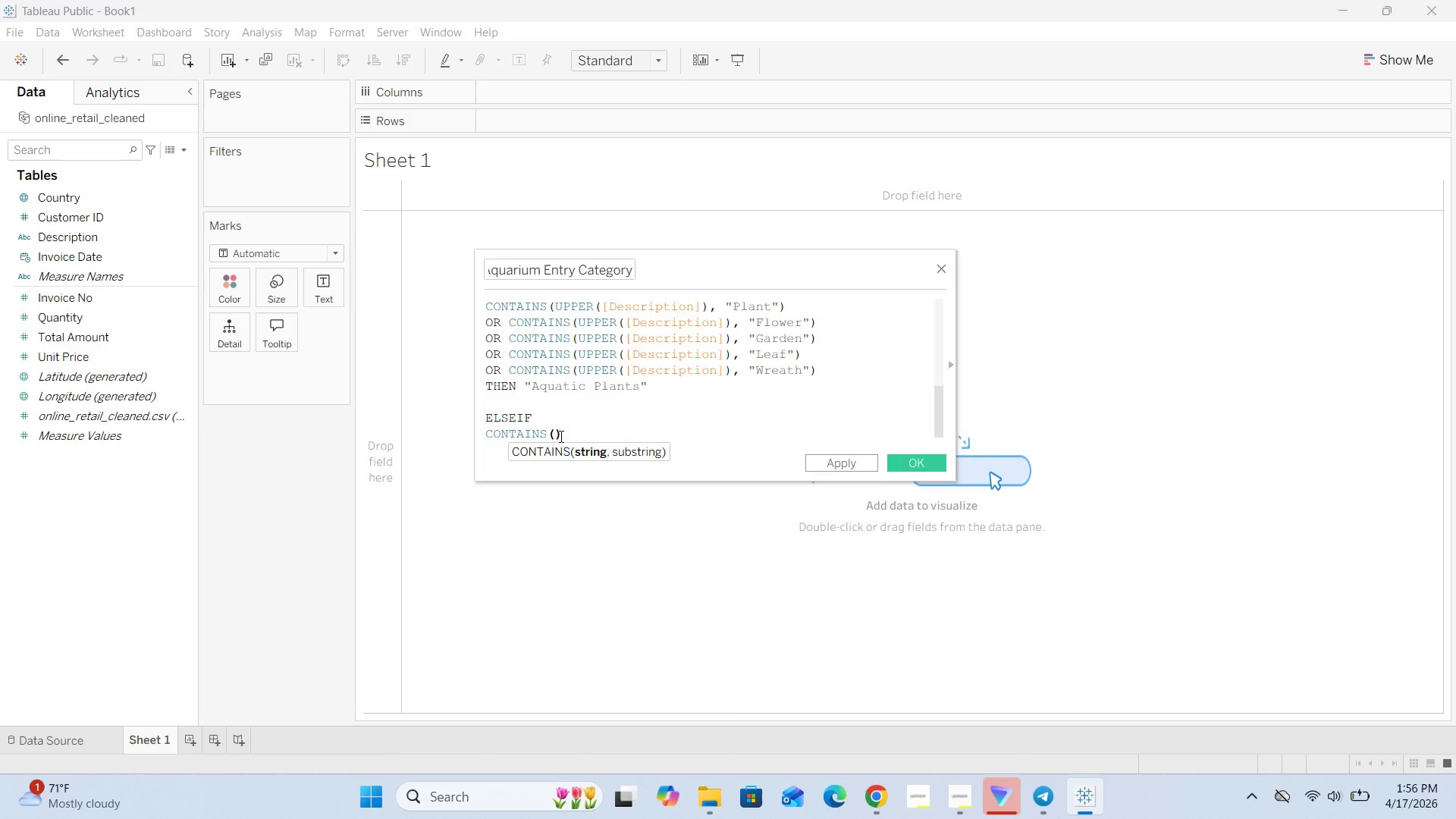 
key(ArrowLeft)
 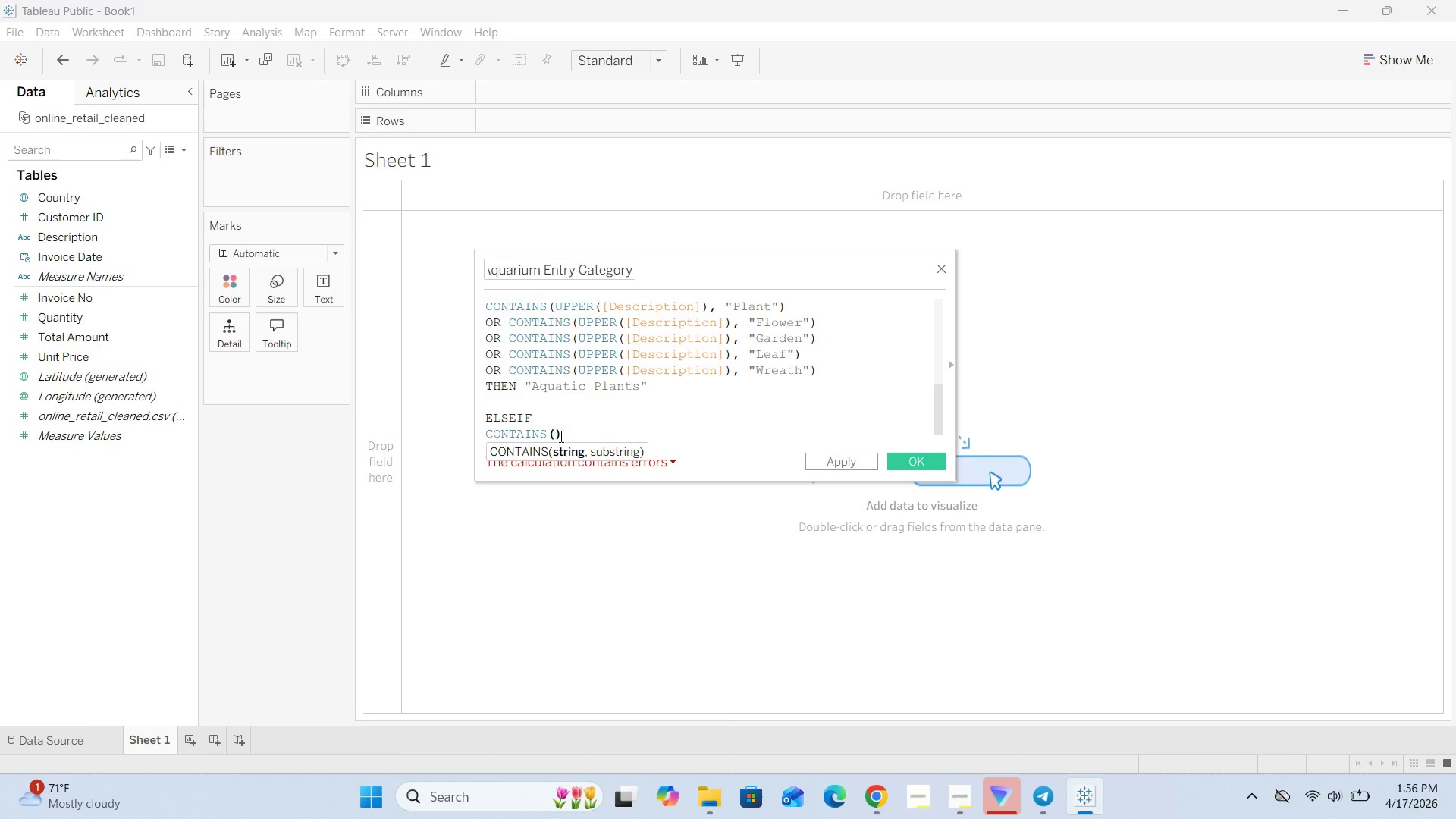 
type(UPPER())
 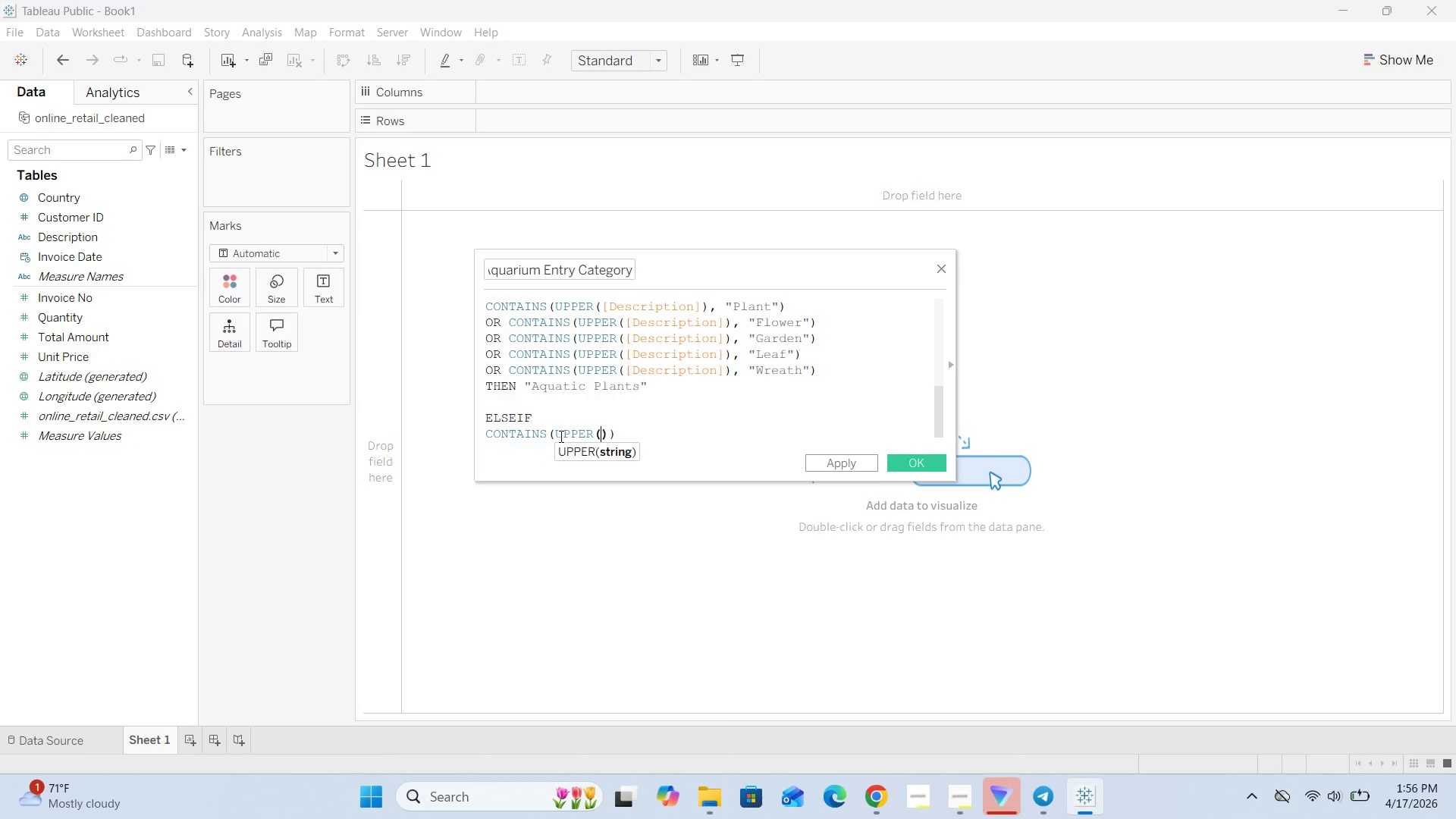 
 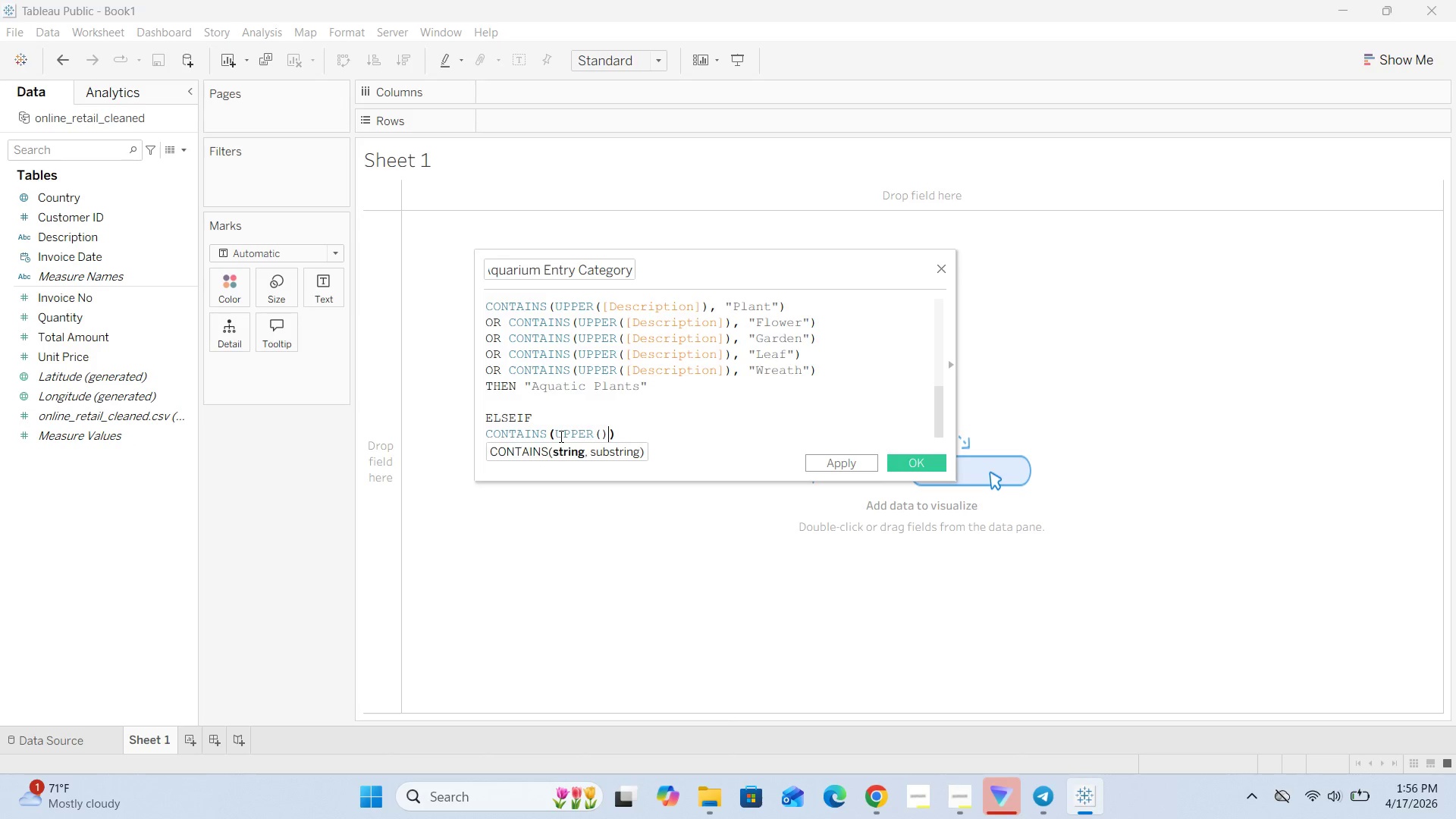 
key(ArrowLeft)
 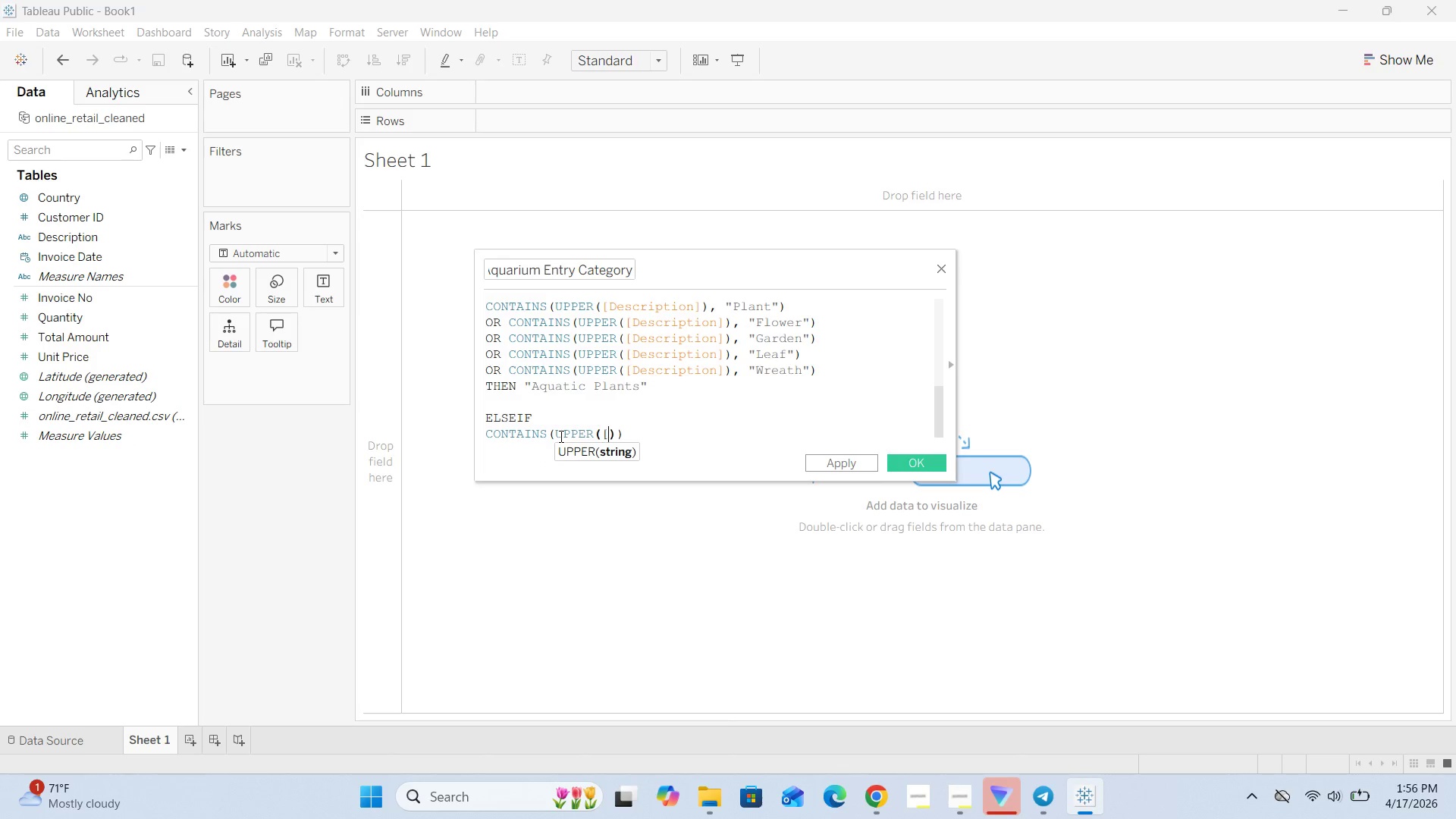 
key(BracketLeft)
 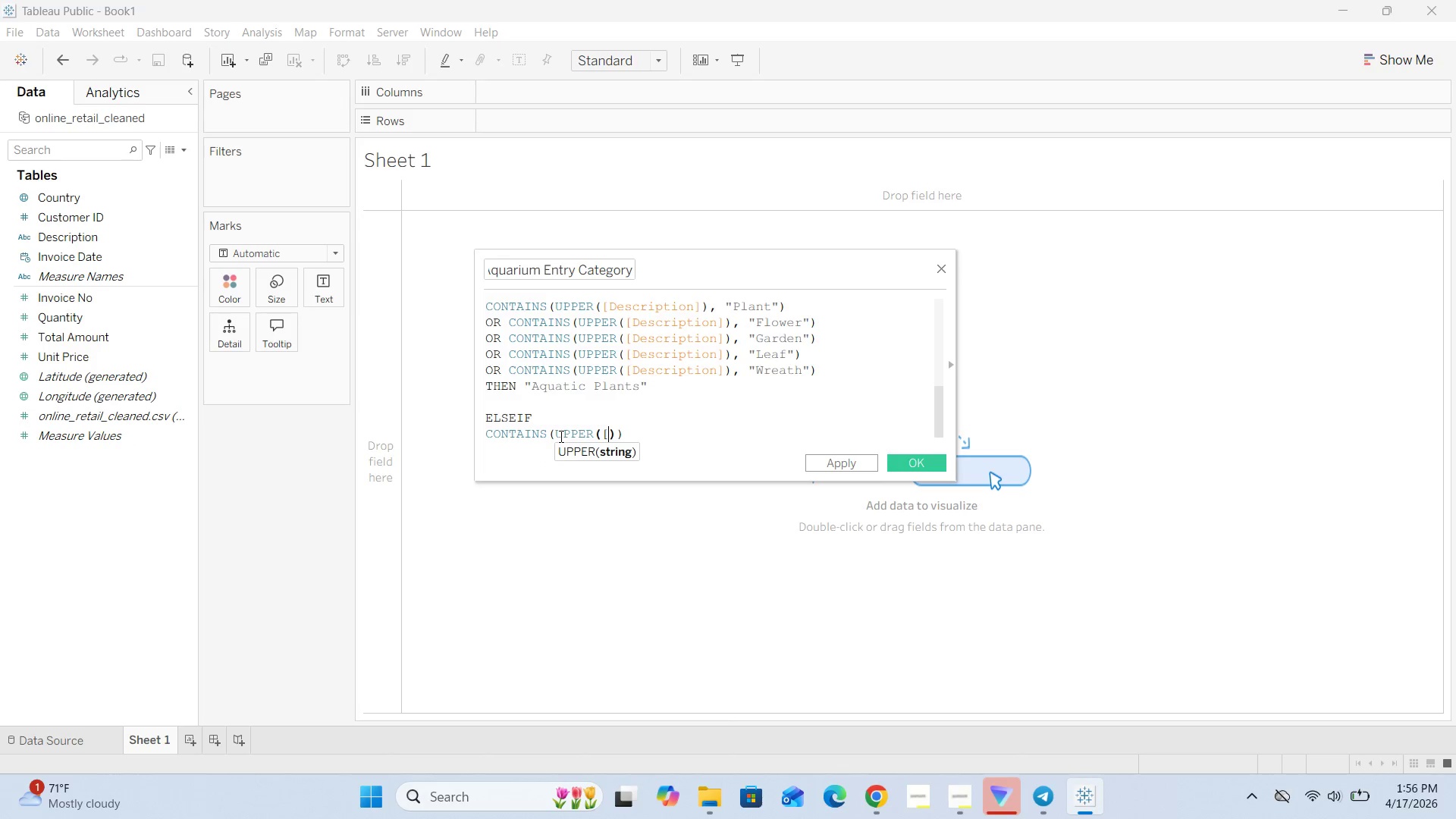 
key(BracketRight)
 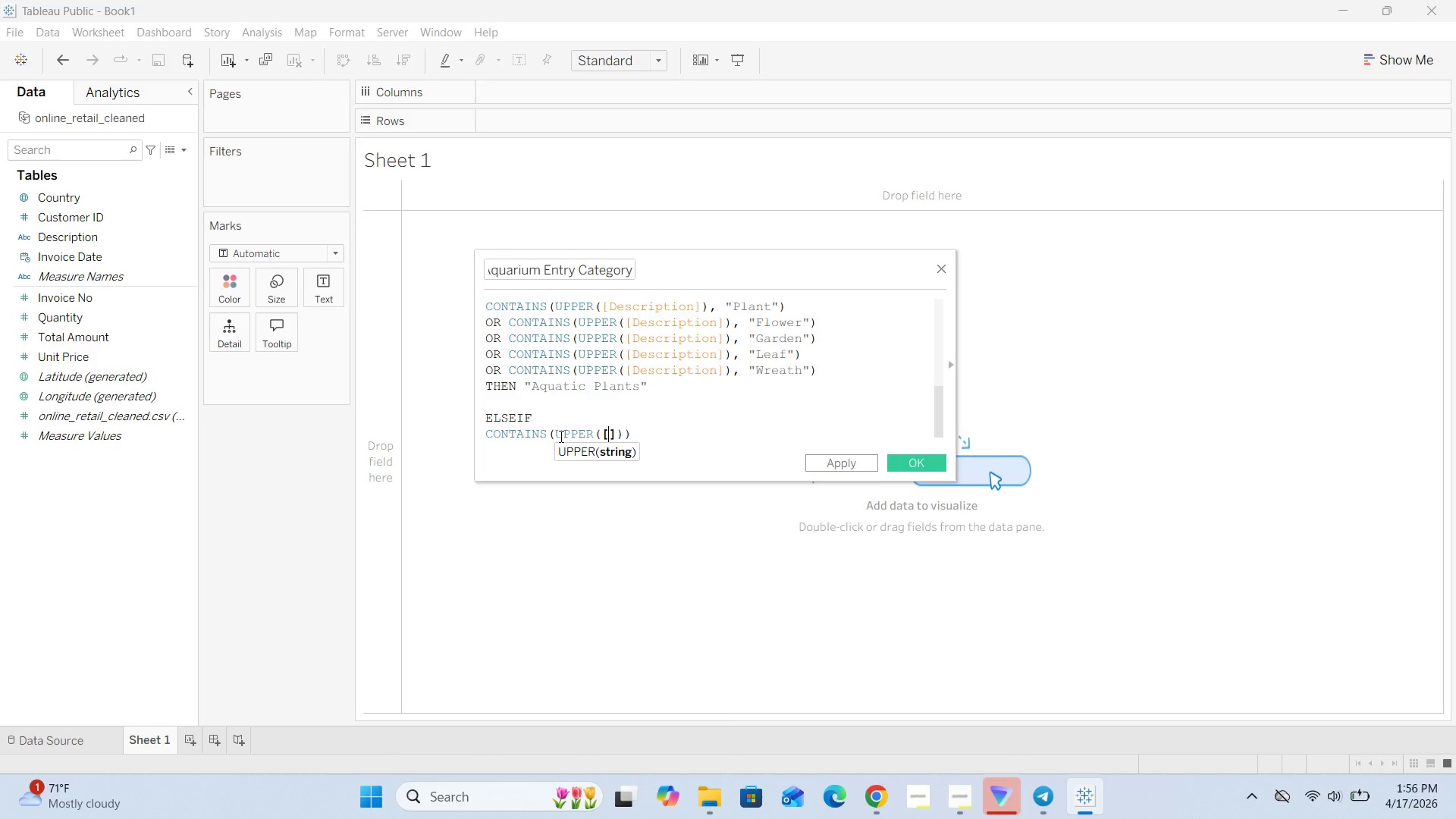 
key(ArrowLeft)
 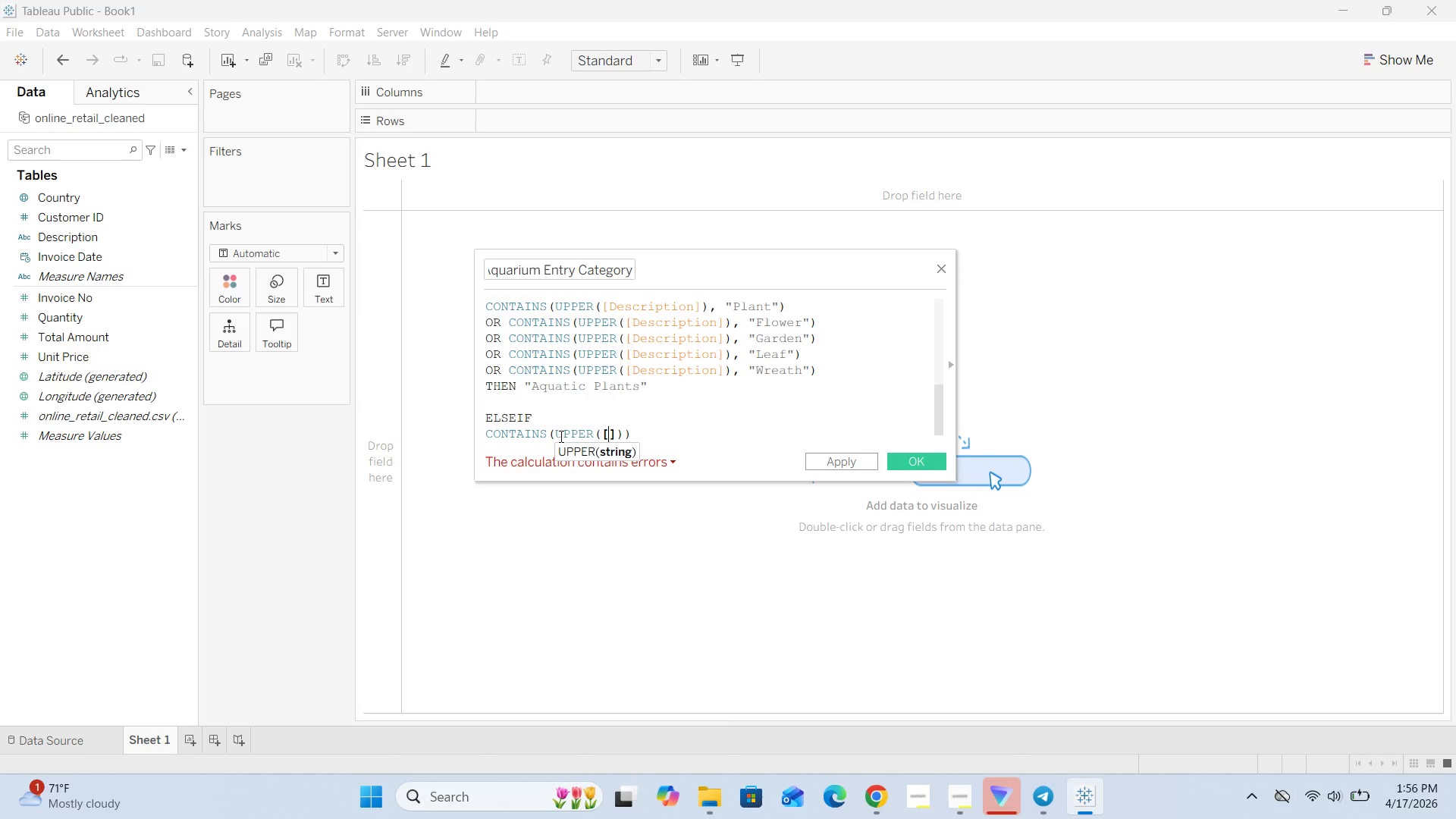 
type(Description)
 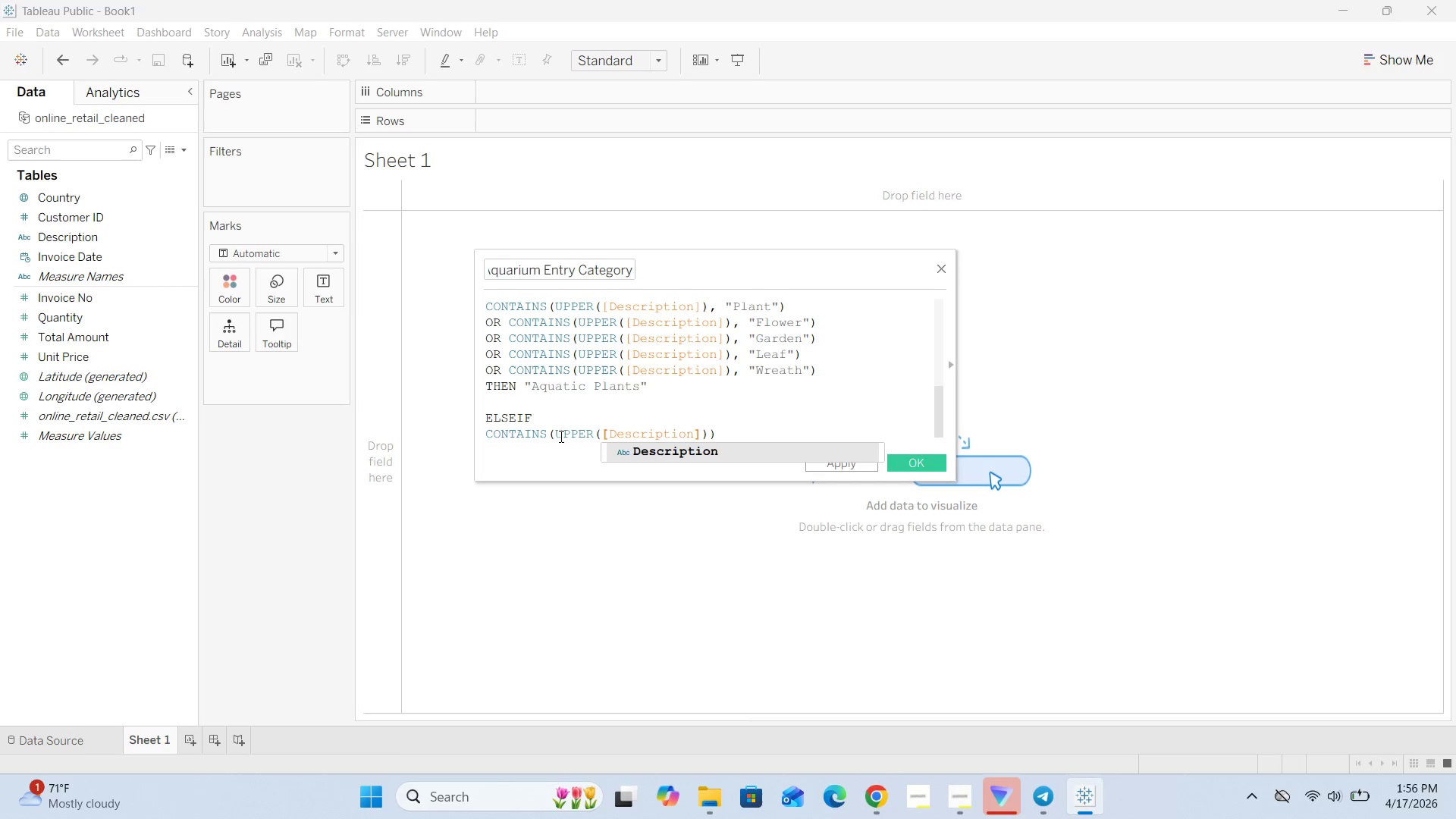 
key(ArrowRight)
 